 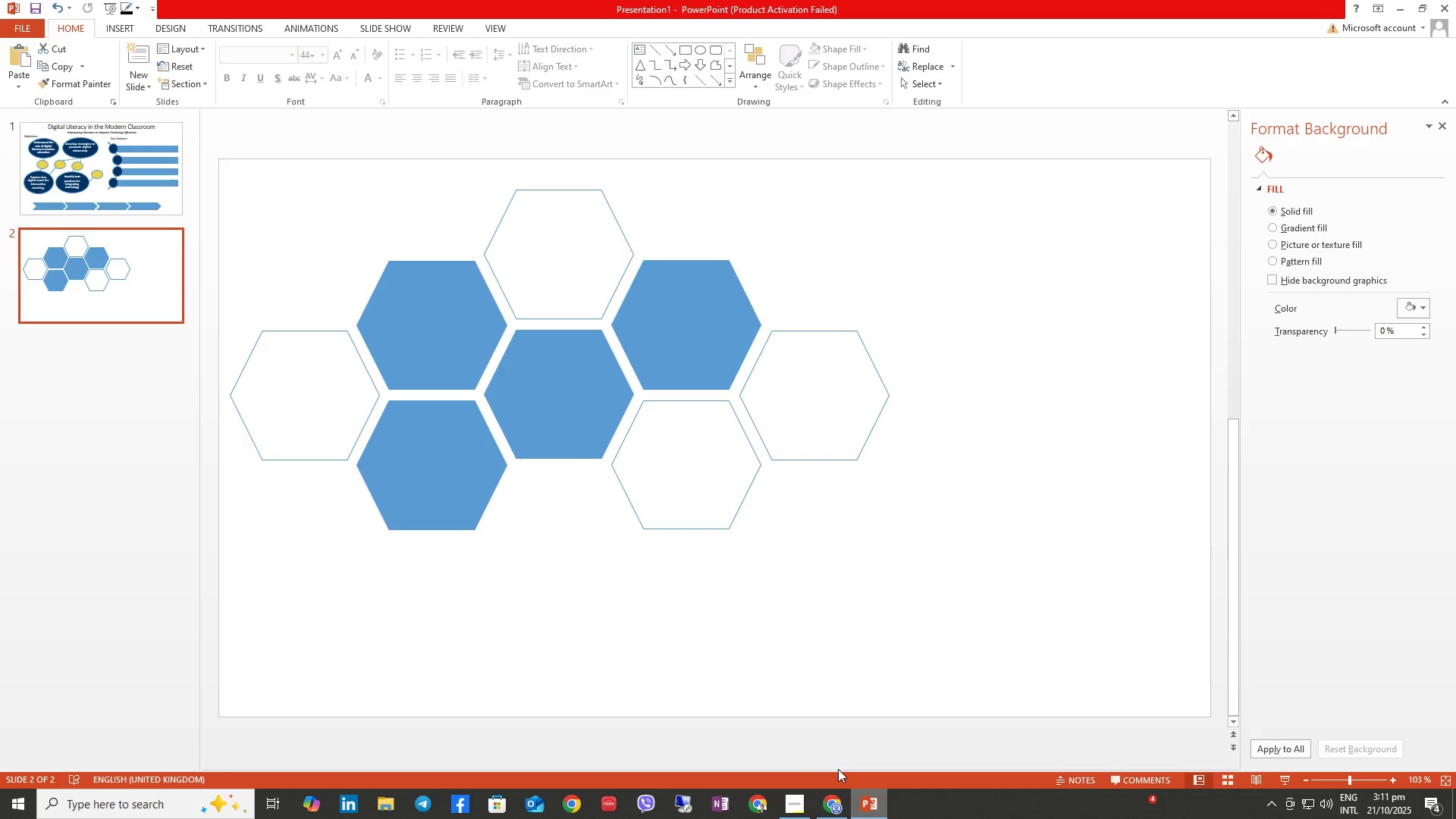 
left_click([119, 33])
 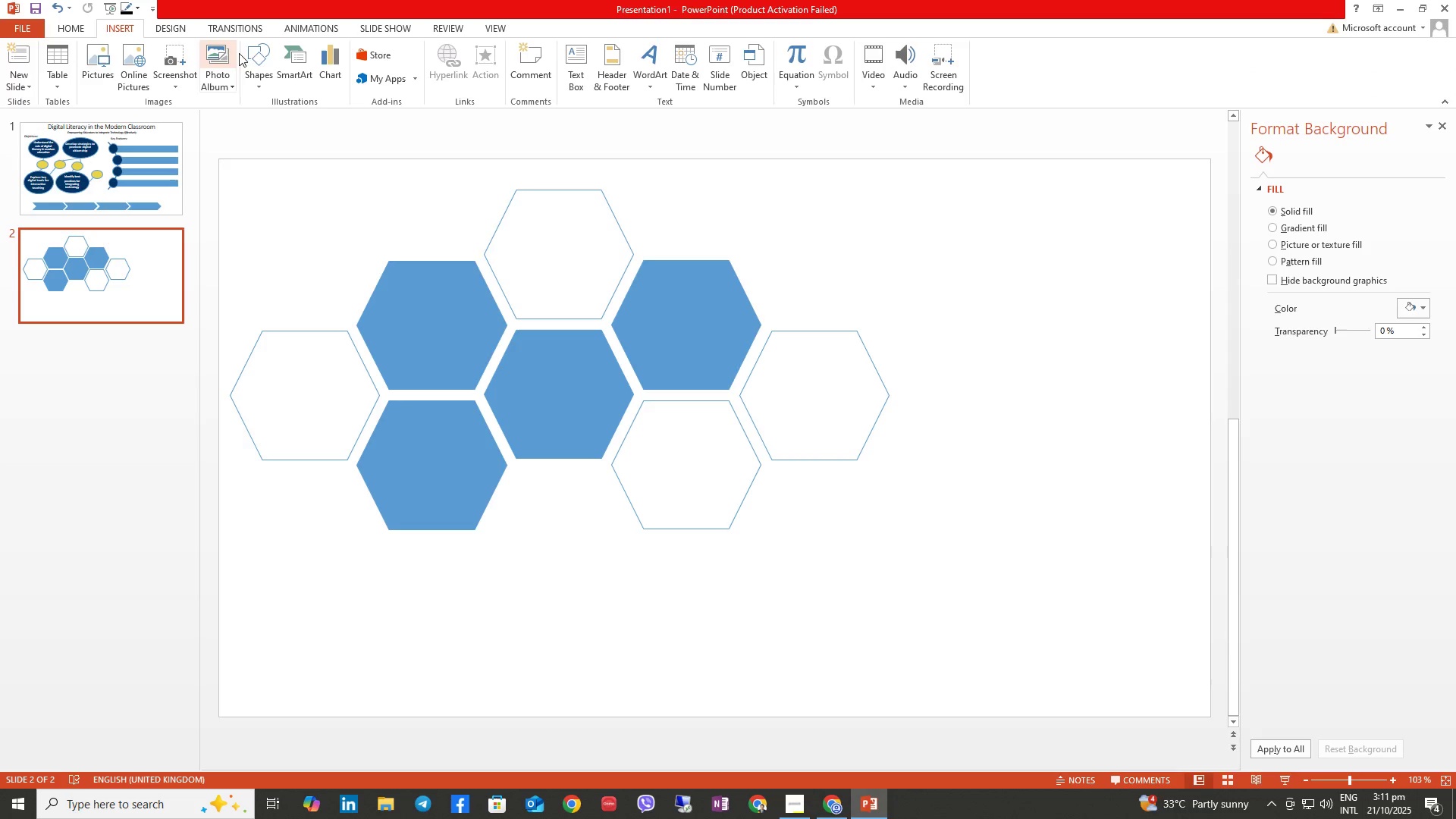 
left_click([245, 53])
 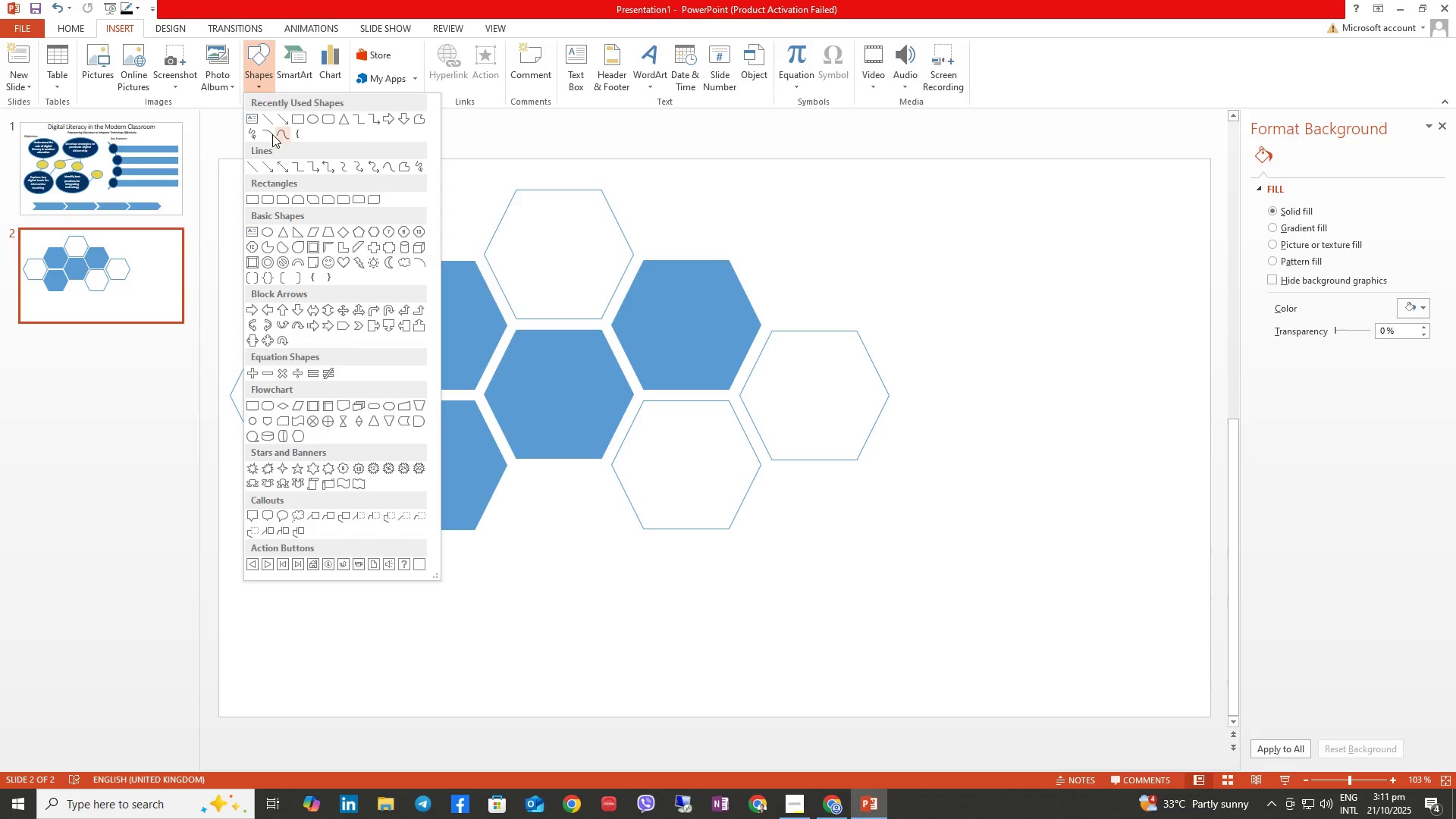 
left_click([262, 134])
 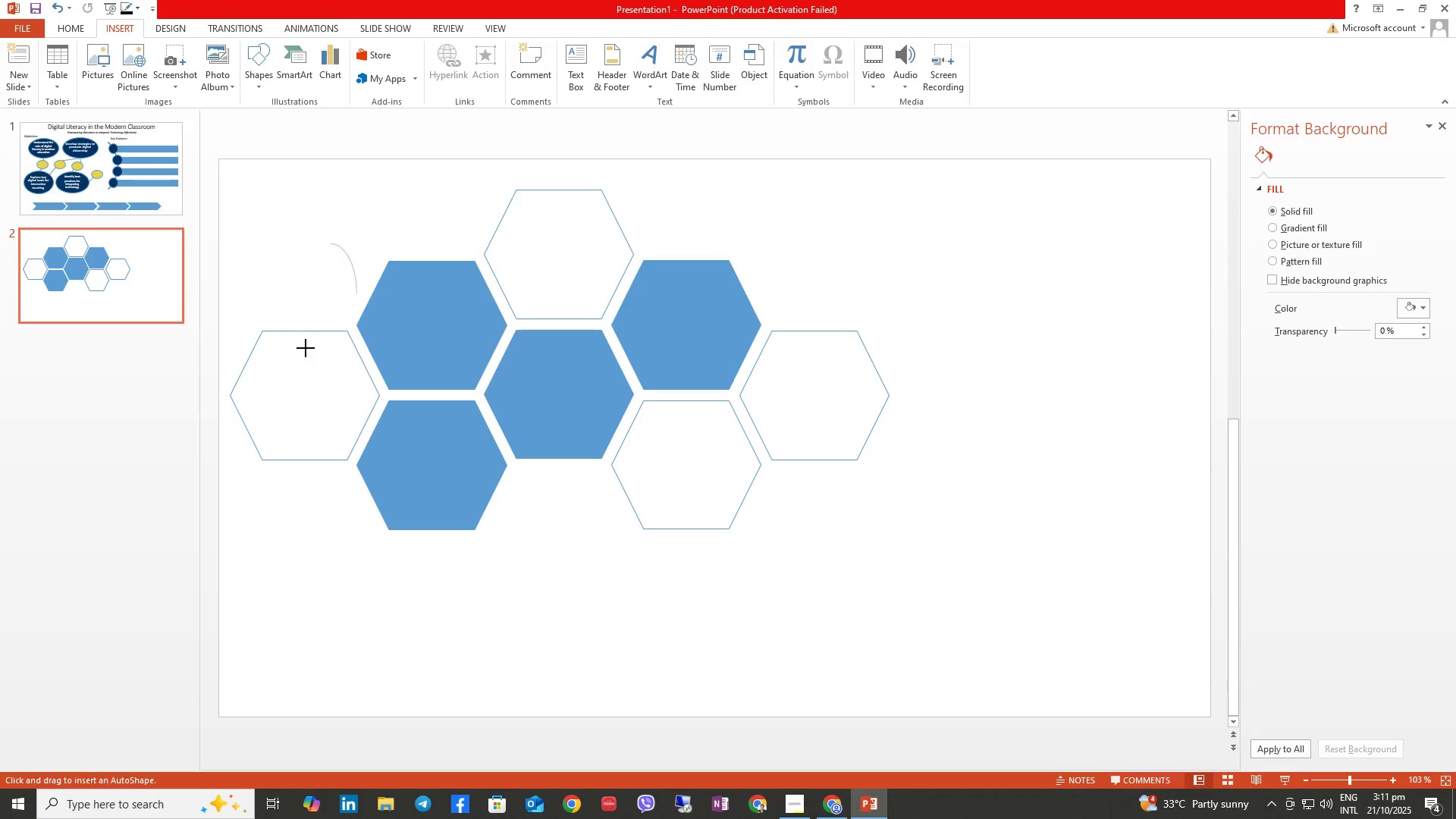 
key(Control+Z)
 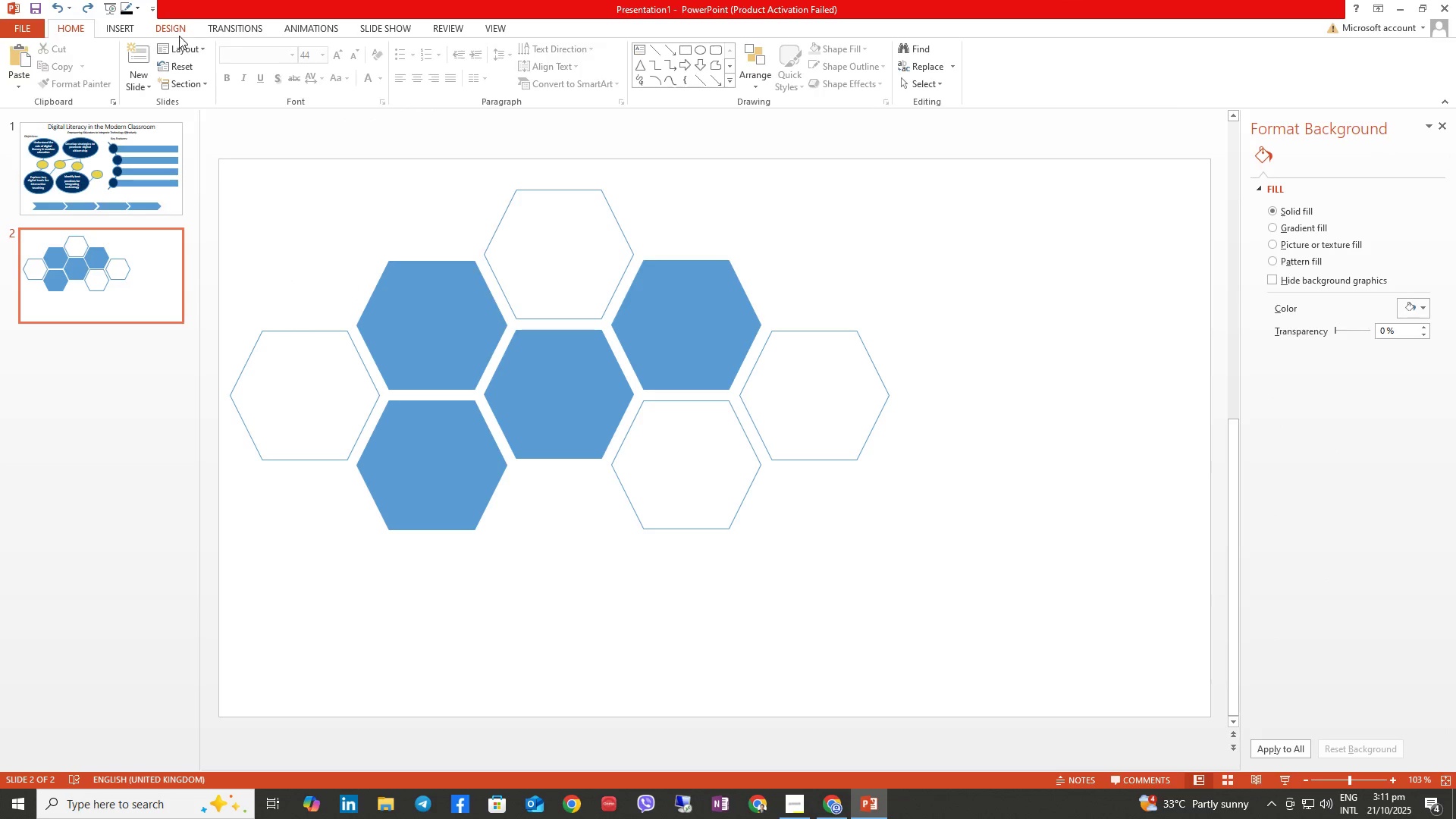 
double_click([139, 28])
 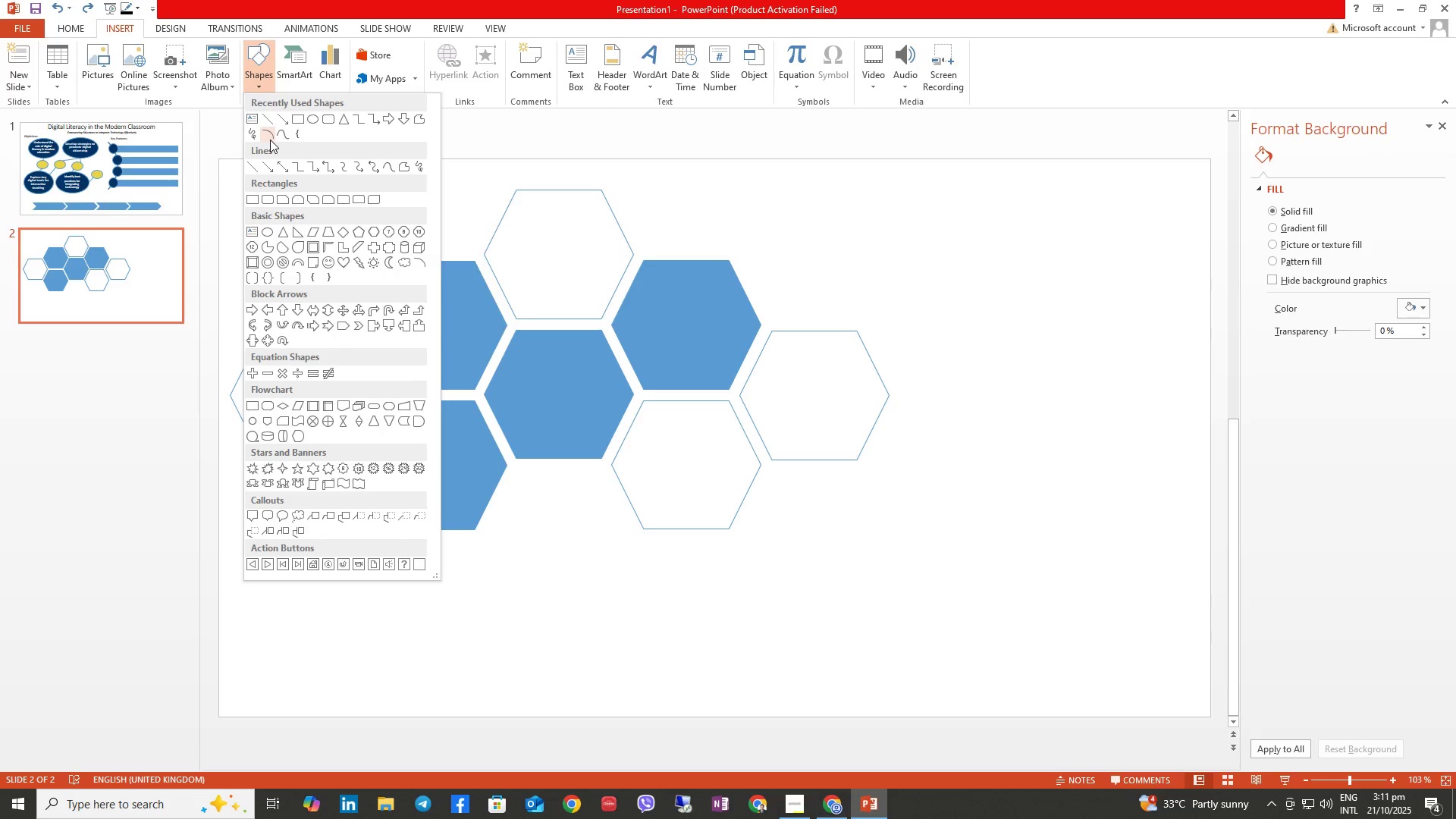 
left_click([280, 134])
 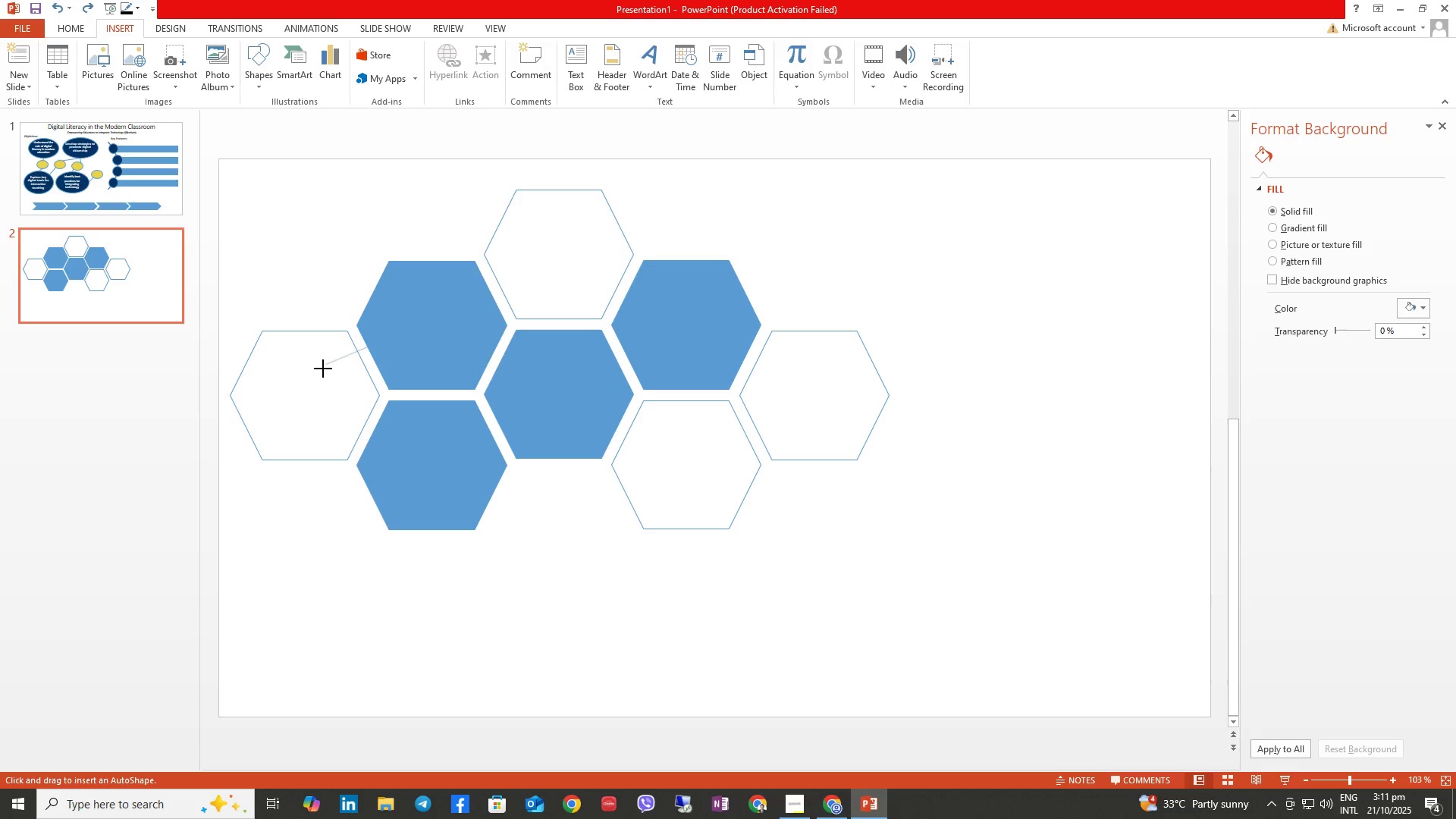 
wait(11.51)
 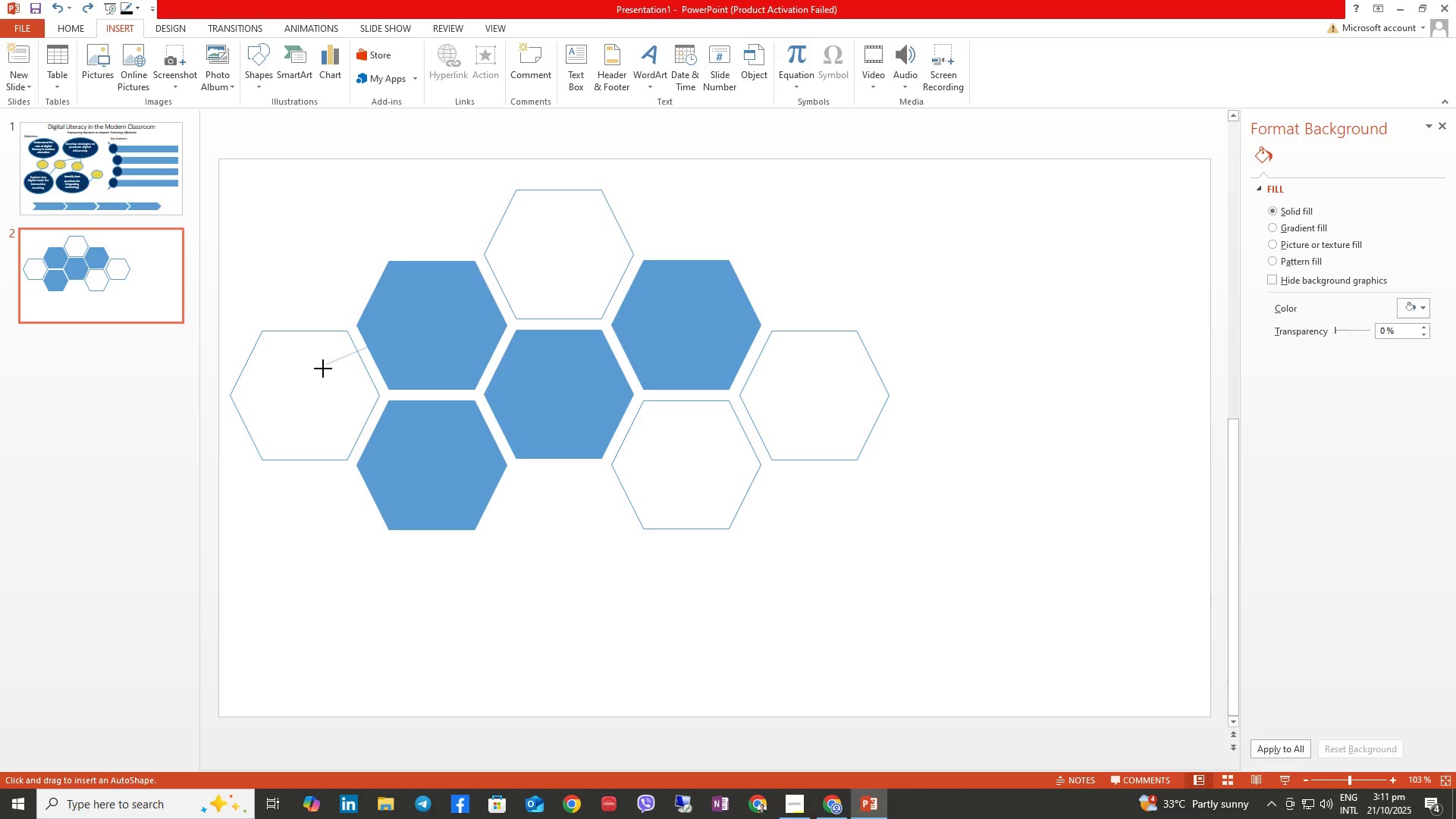 
left_click([298, 461])
 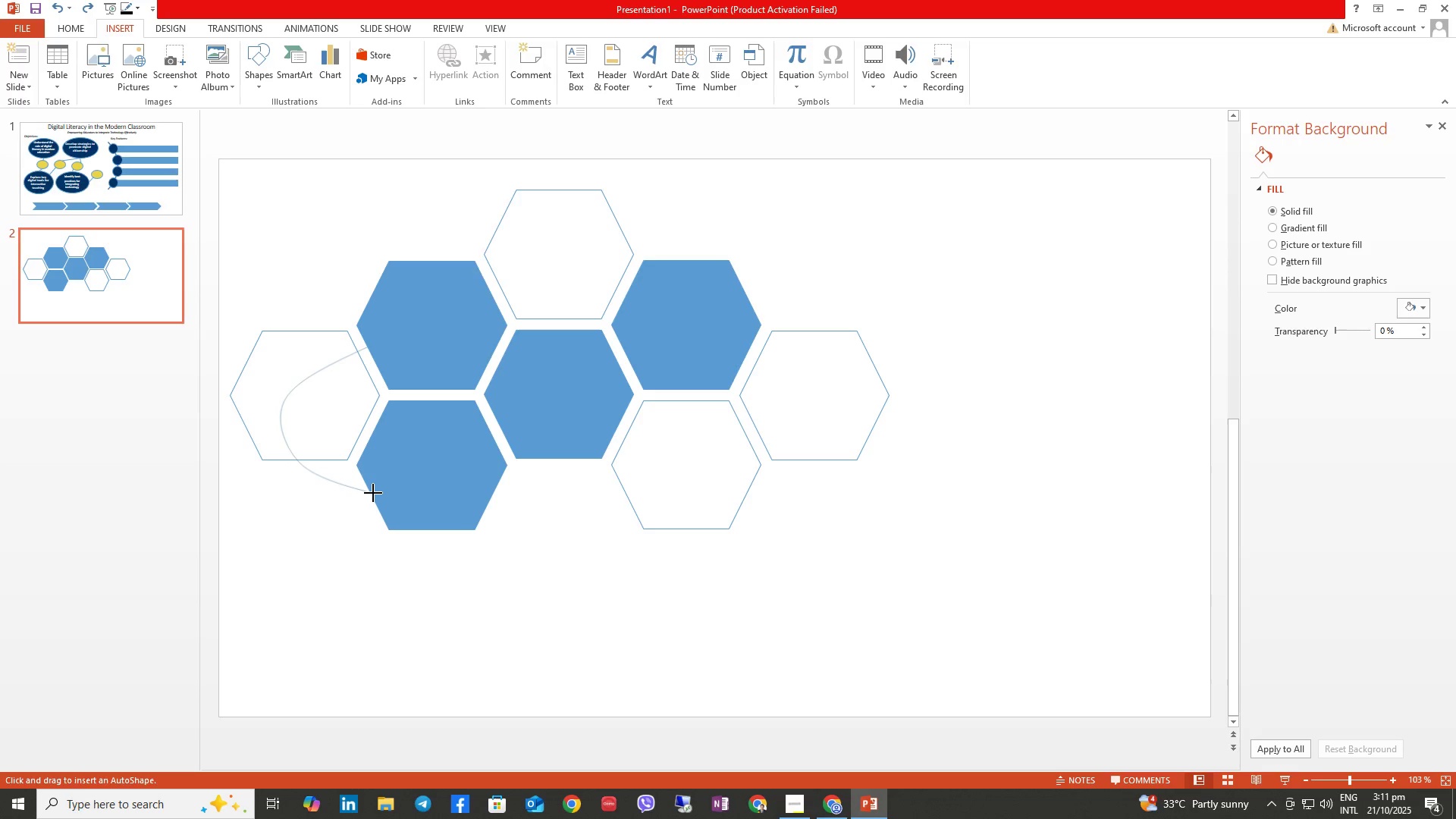 
left_click([373, 492])
 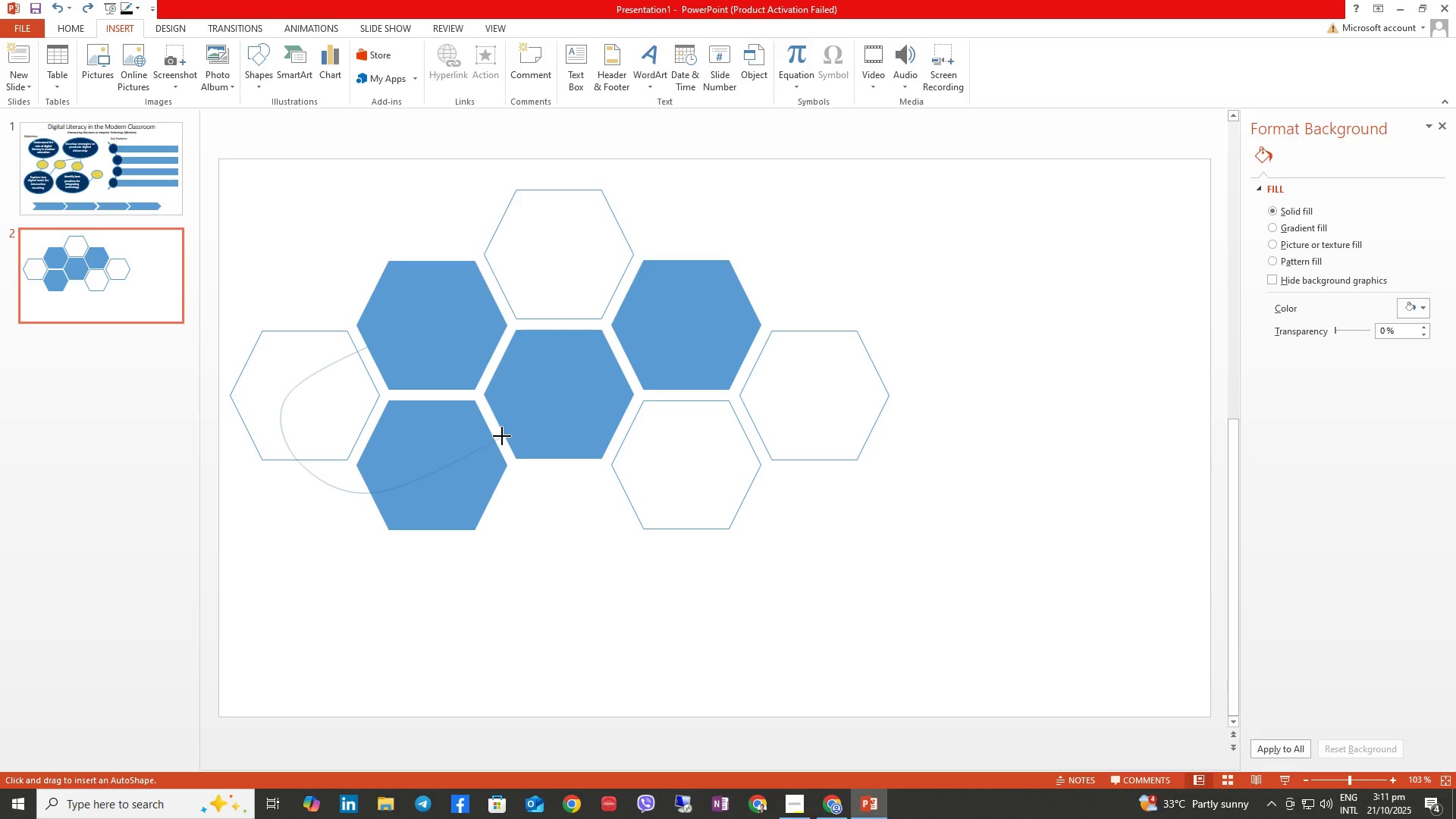 
left_click([502, 436])
 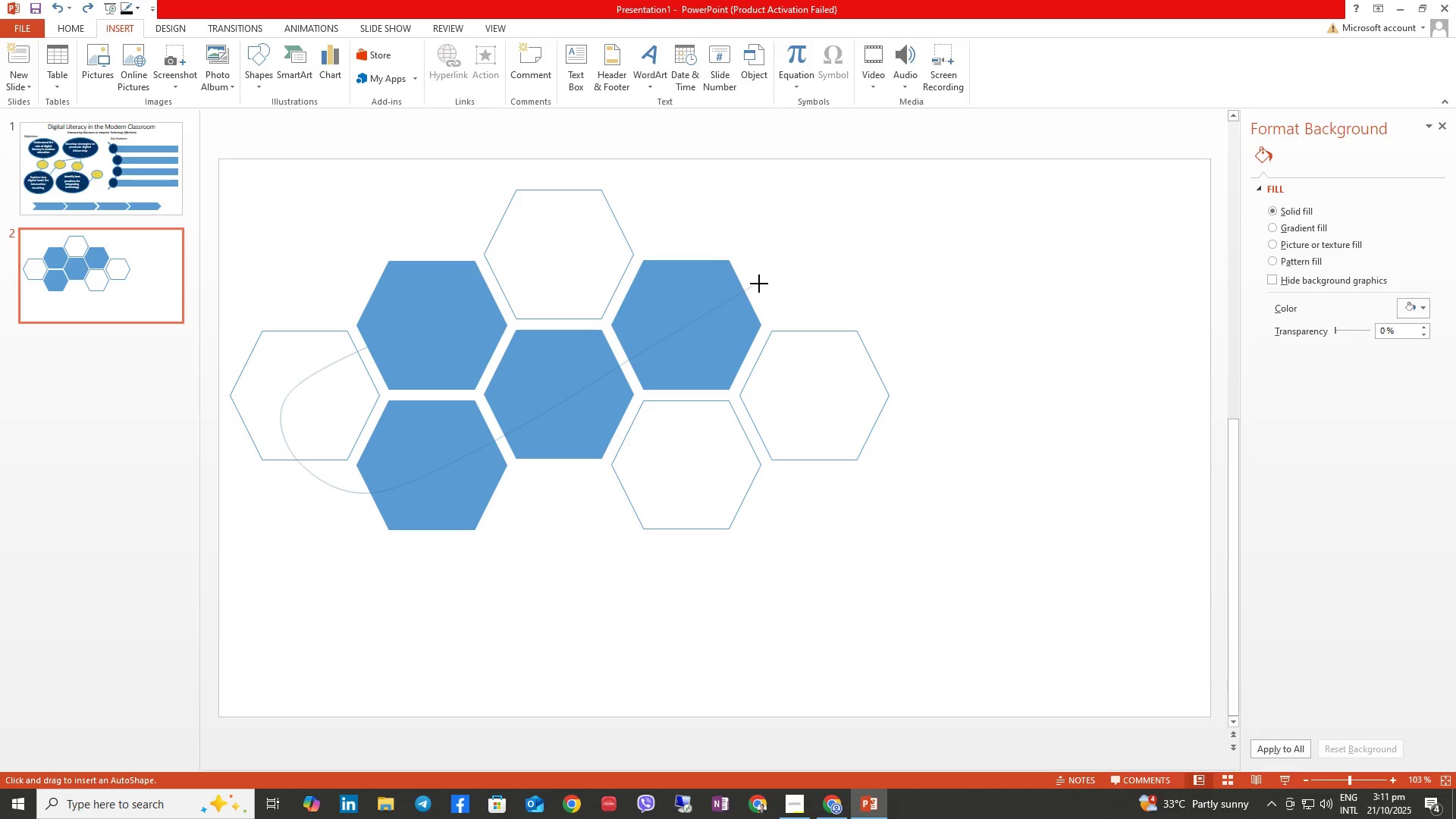 
left_click([746, 293])
 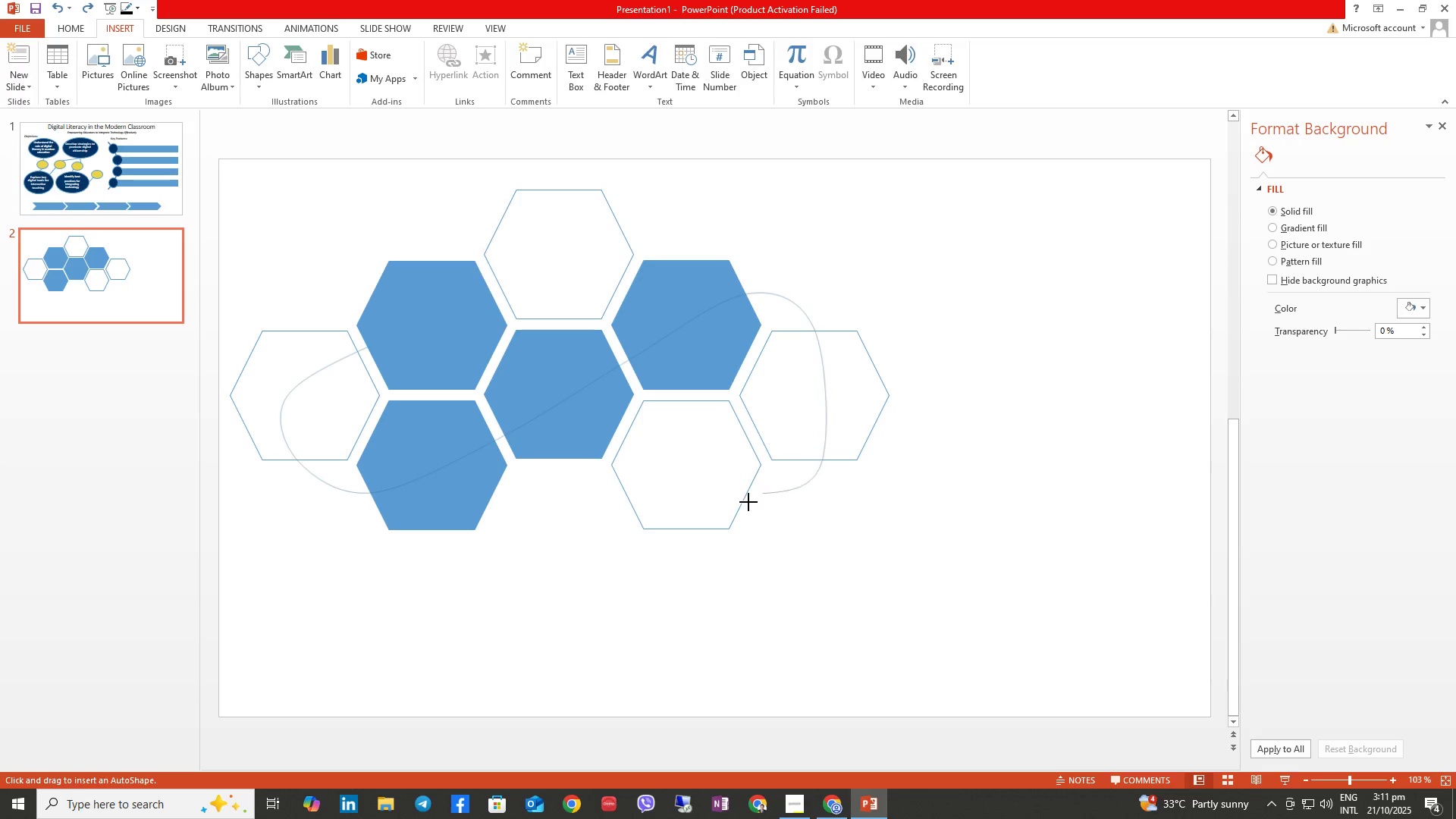 
left_click([749, 494])
 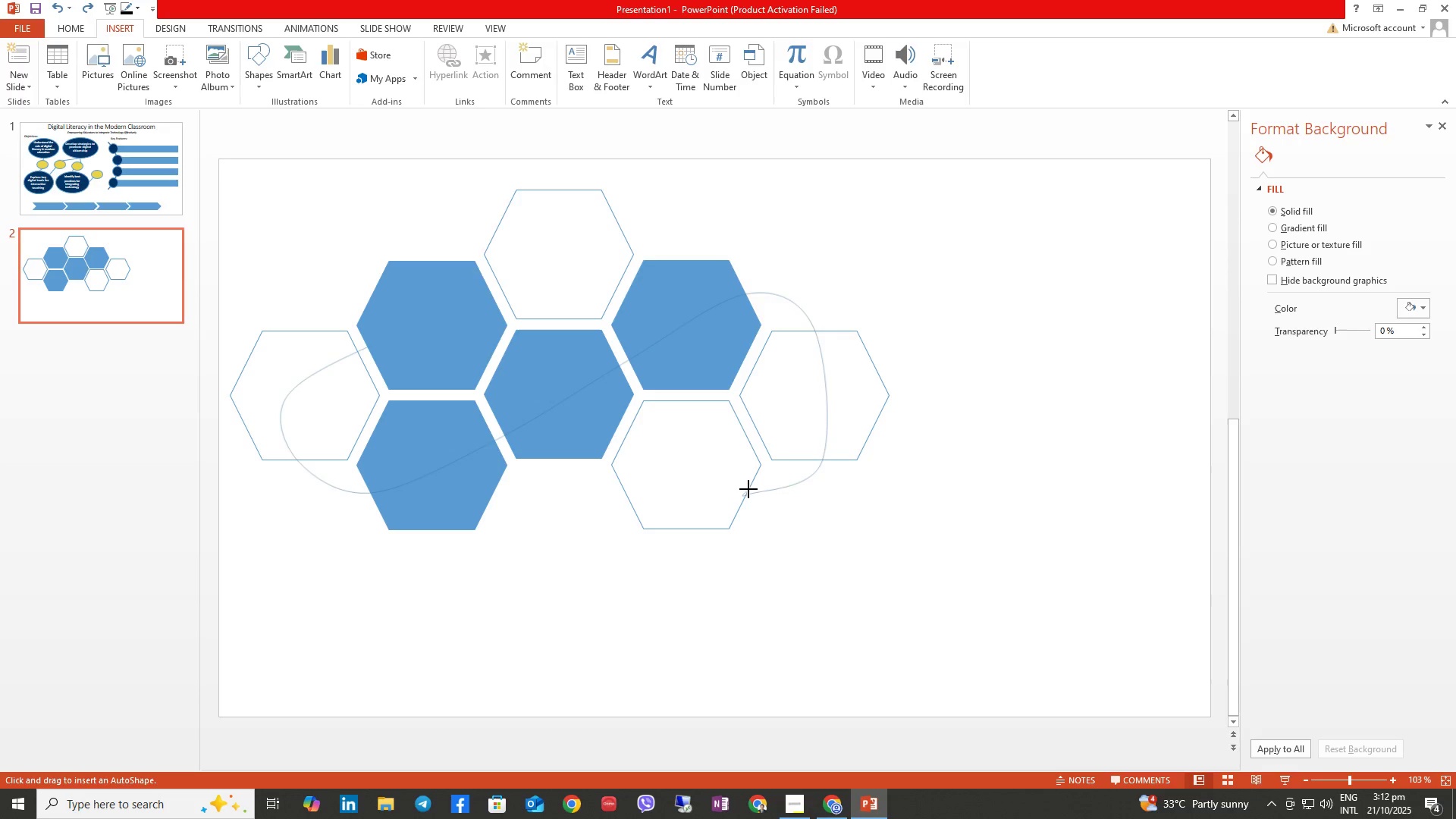 
left_click([746, 493])
 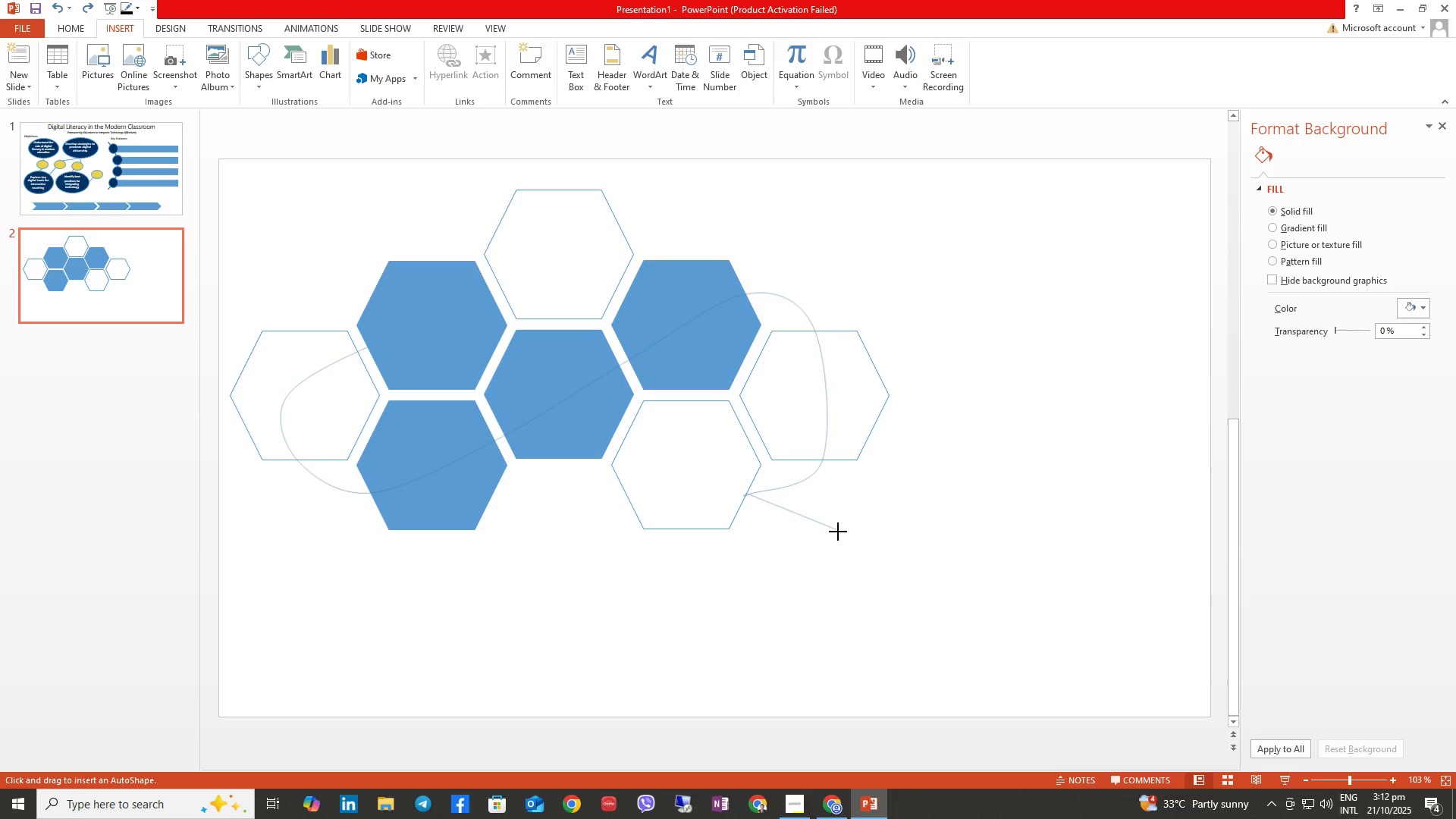 
key(Control+Z)
 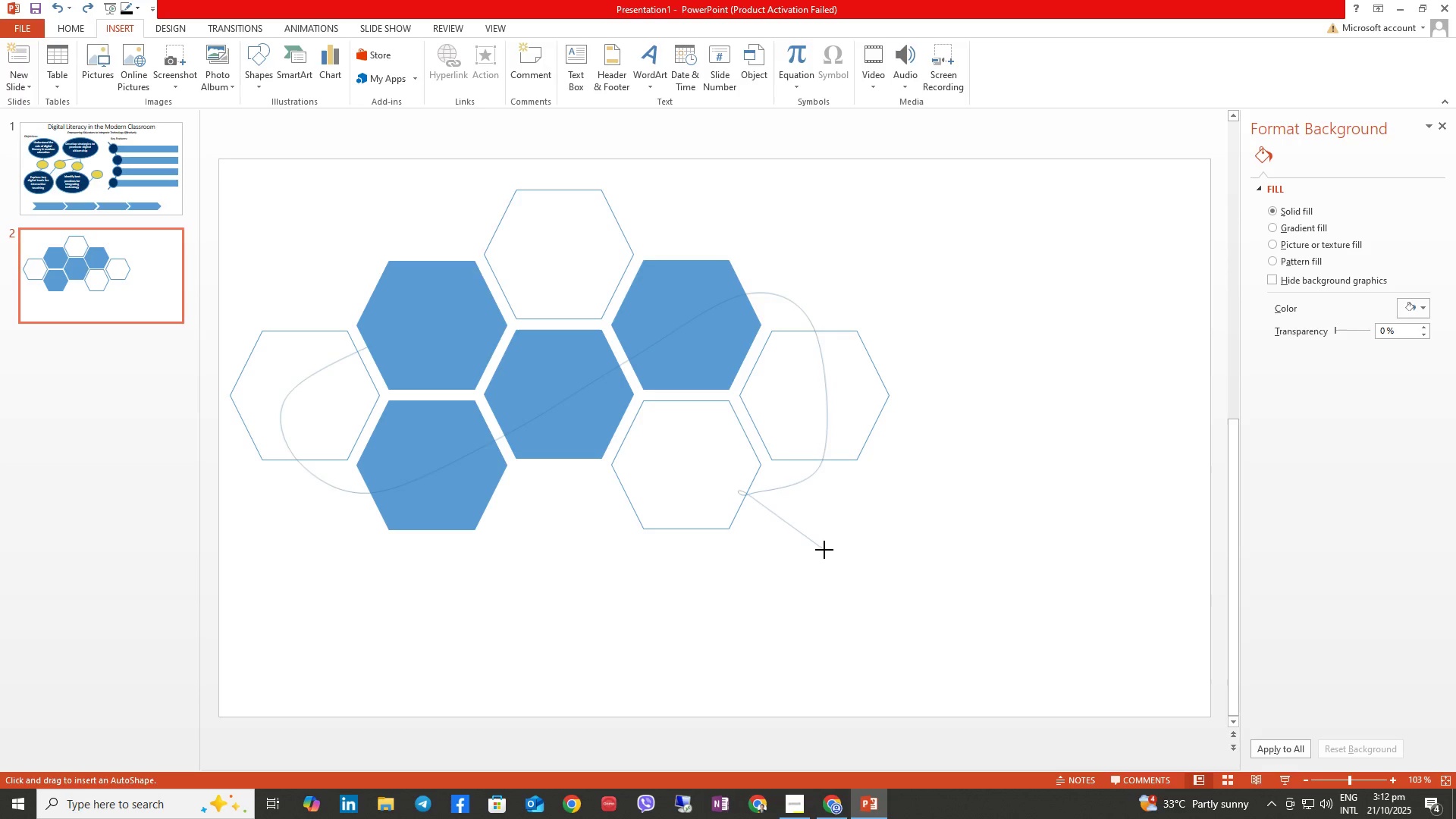 
key(Control+Z)
 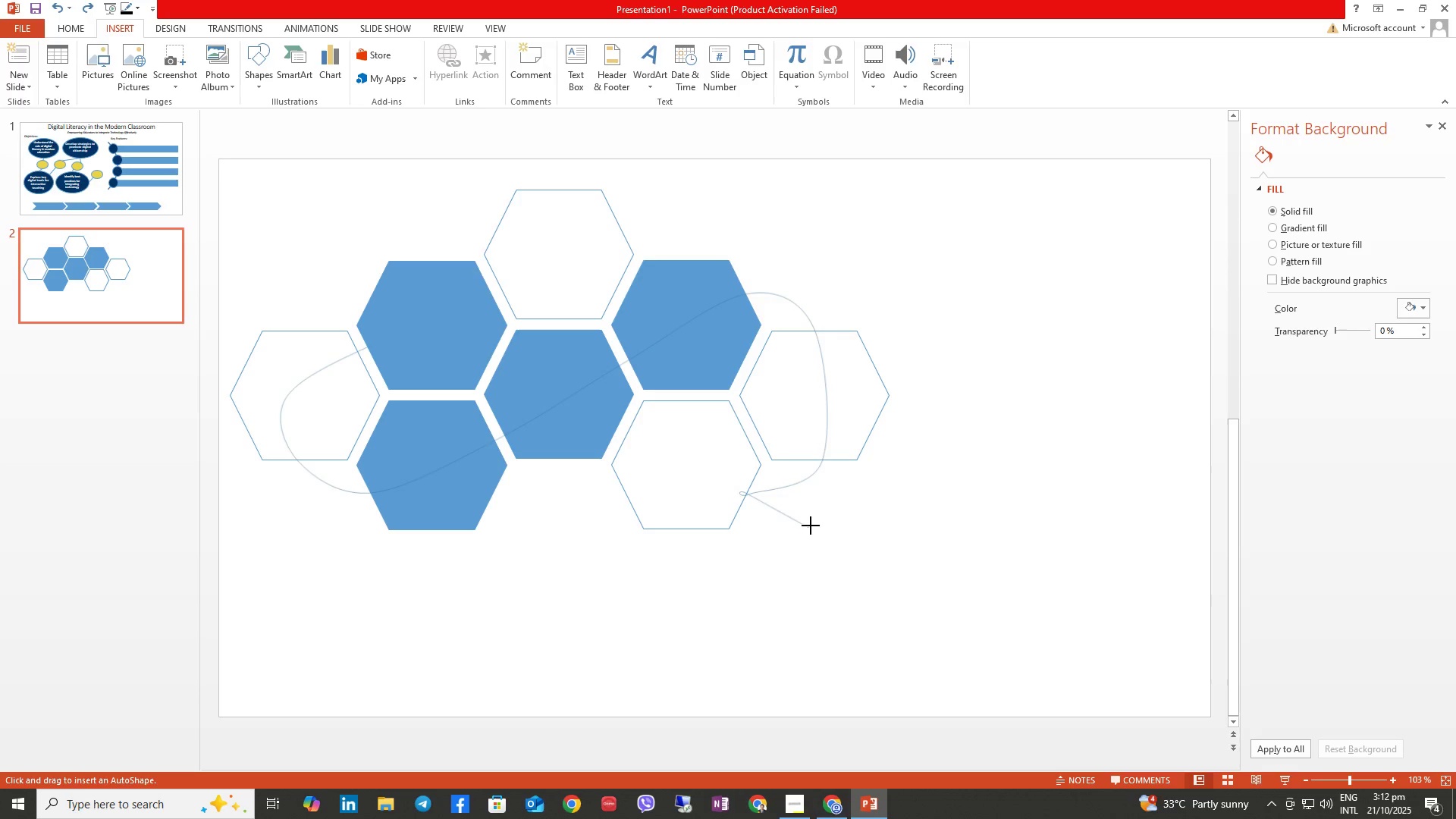 
key(Control+Z)
 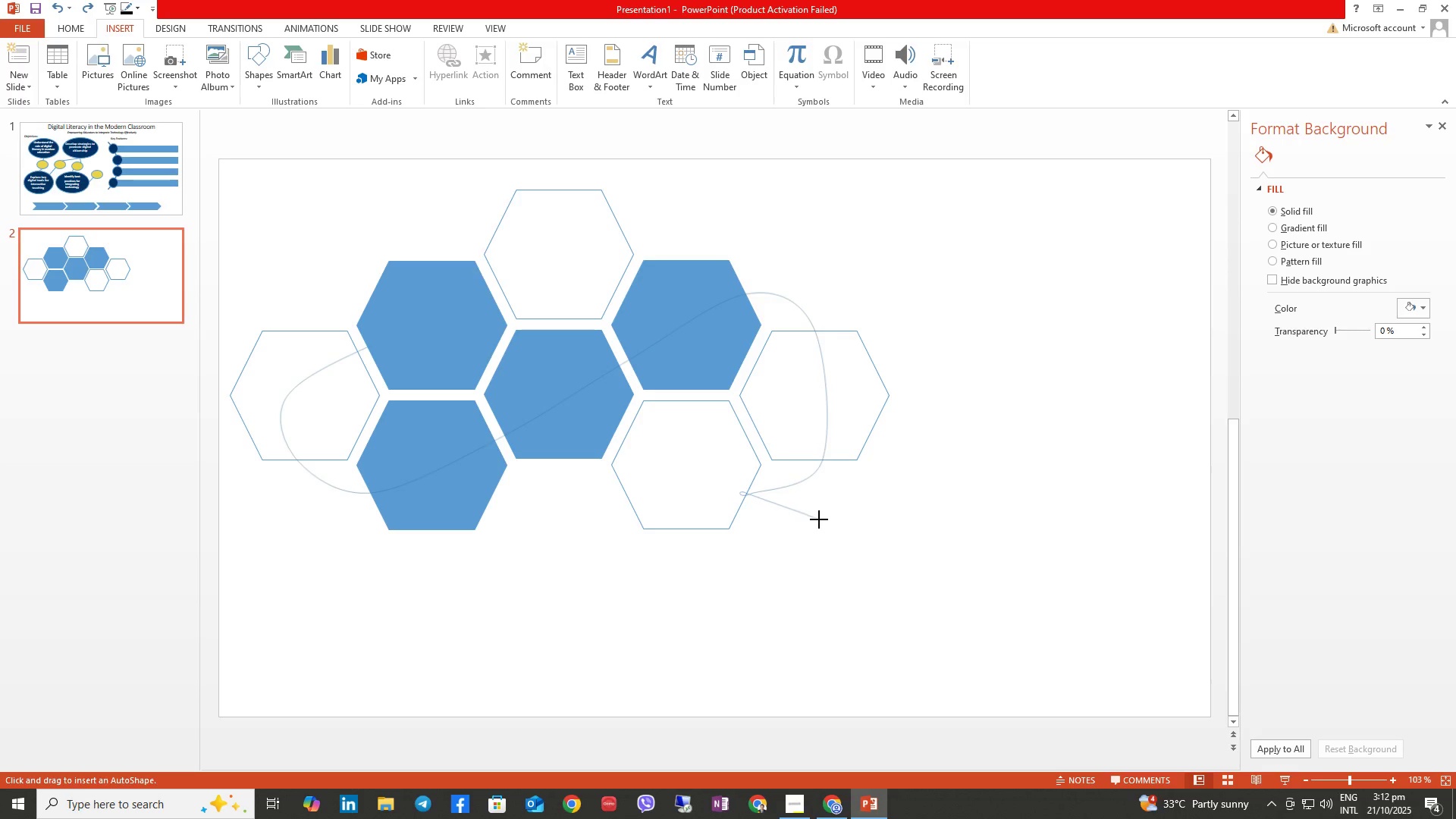 
key(Control+Z)
 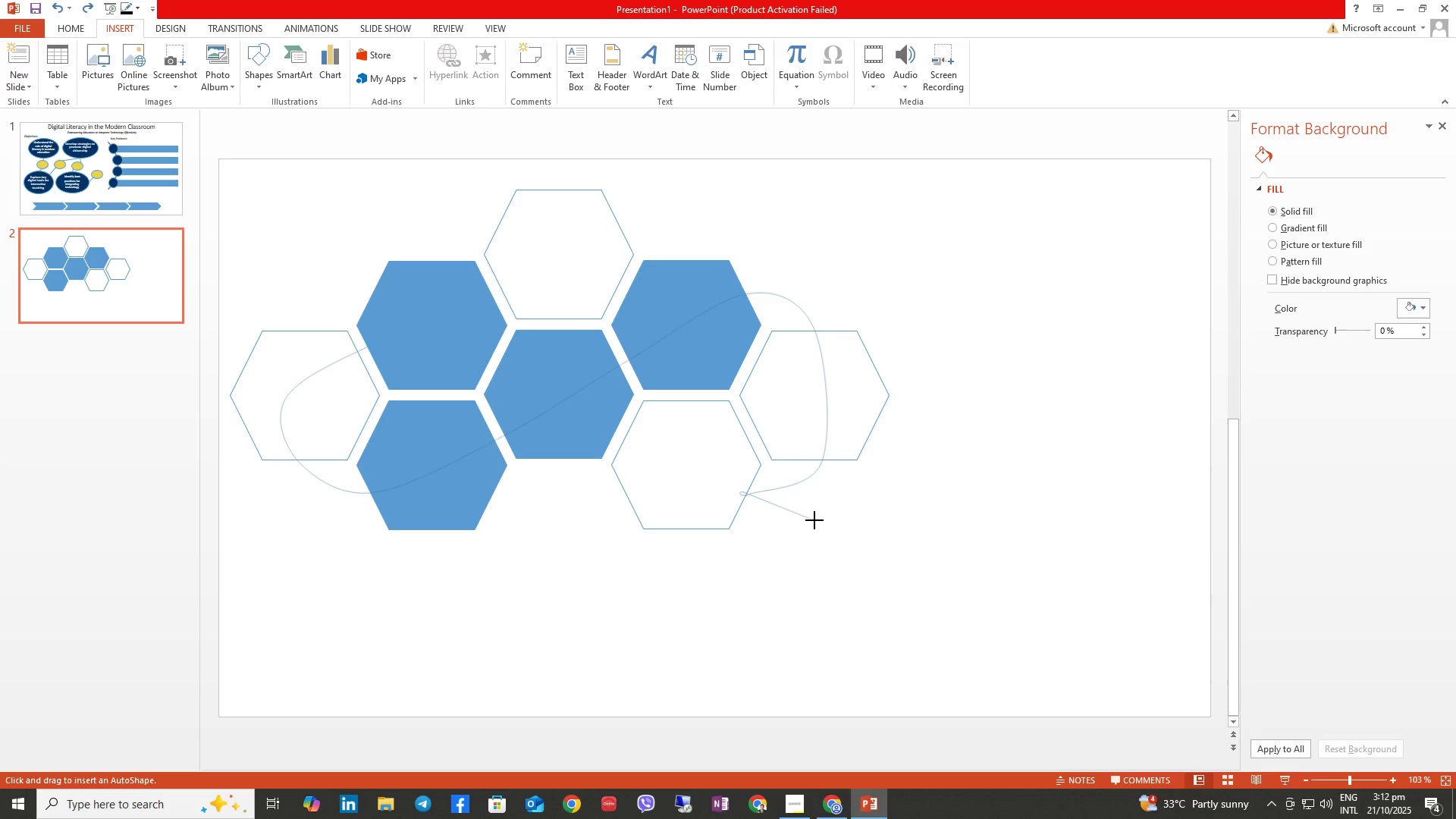 
key(Control+Z)
 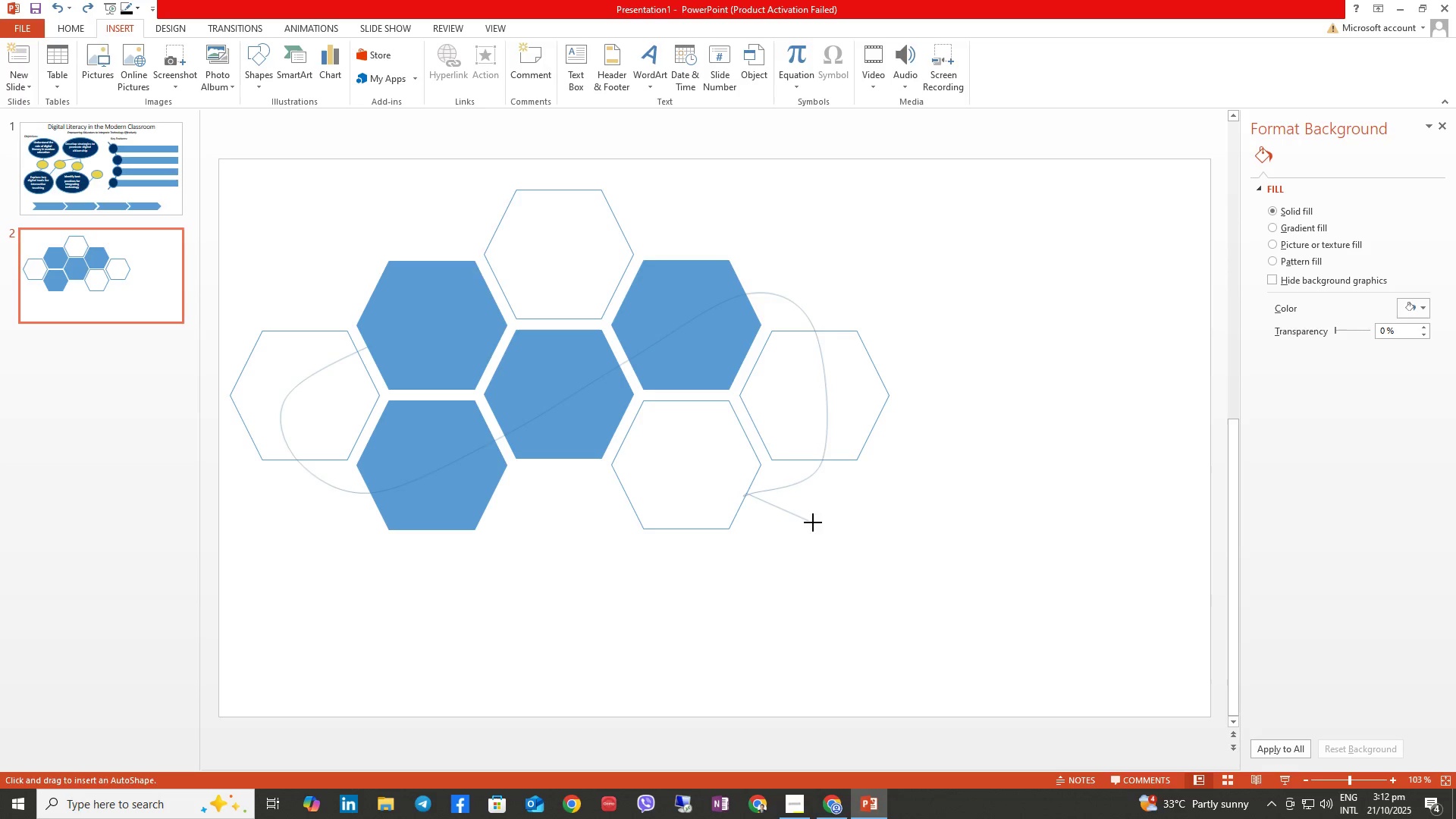 
key(Enter)
 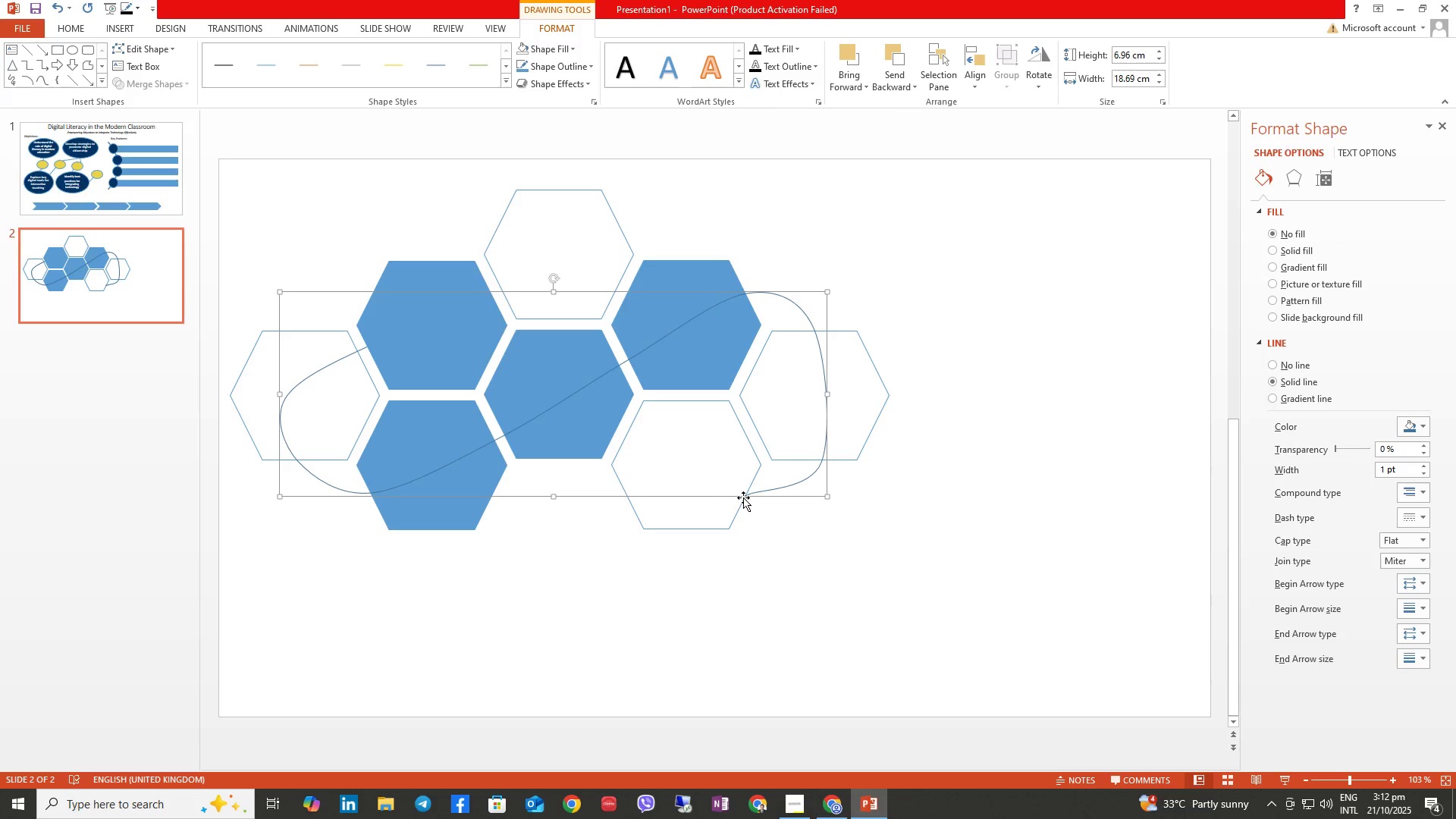 
double_click([750, 495])
 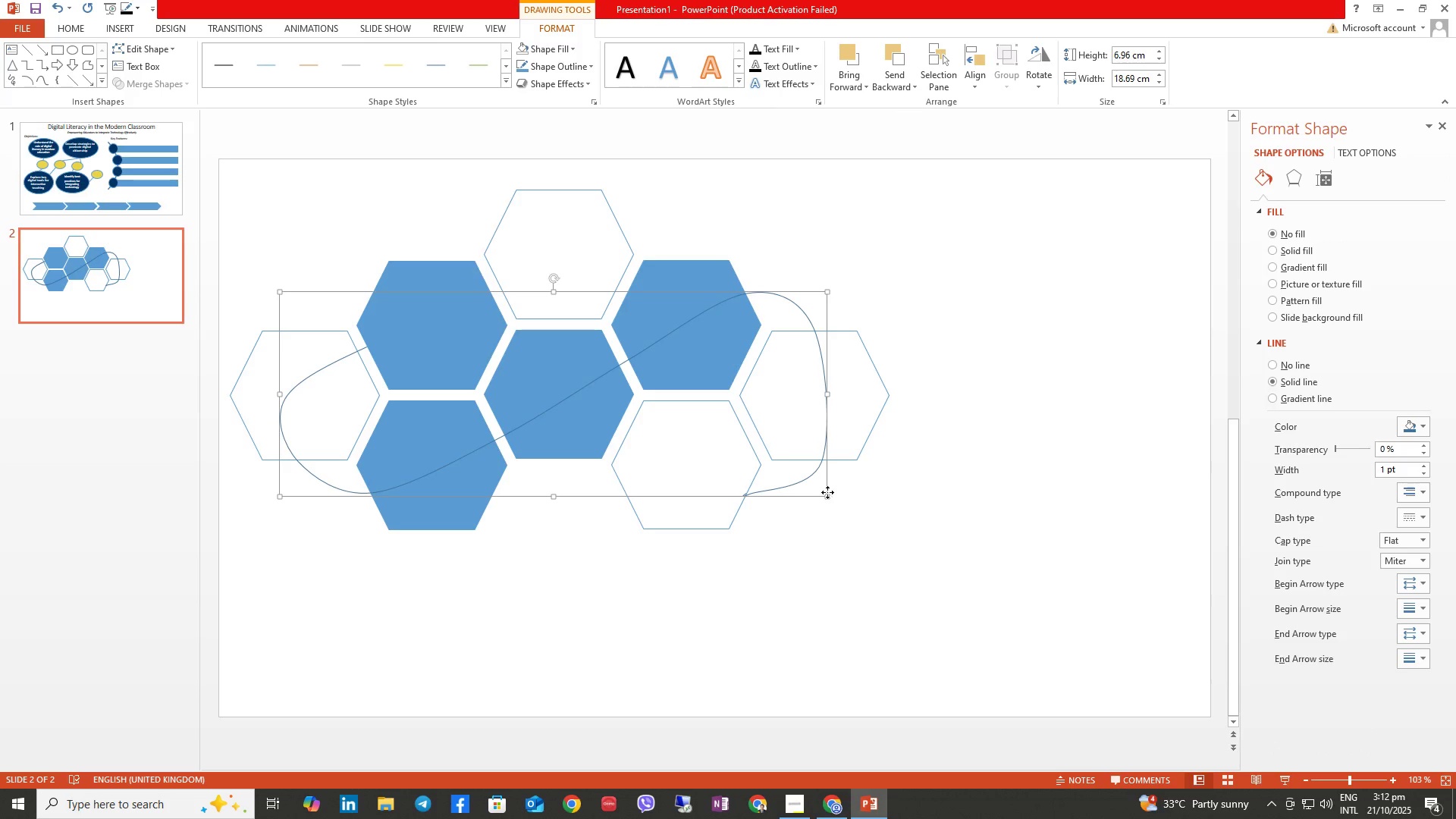 
left_click([827, 492])
 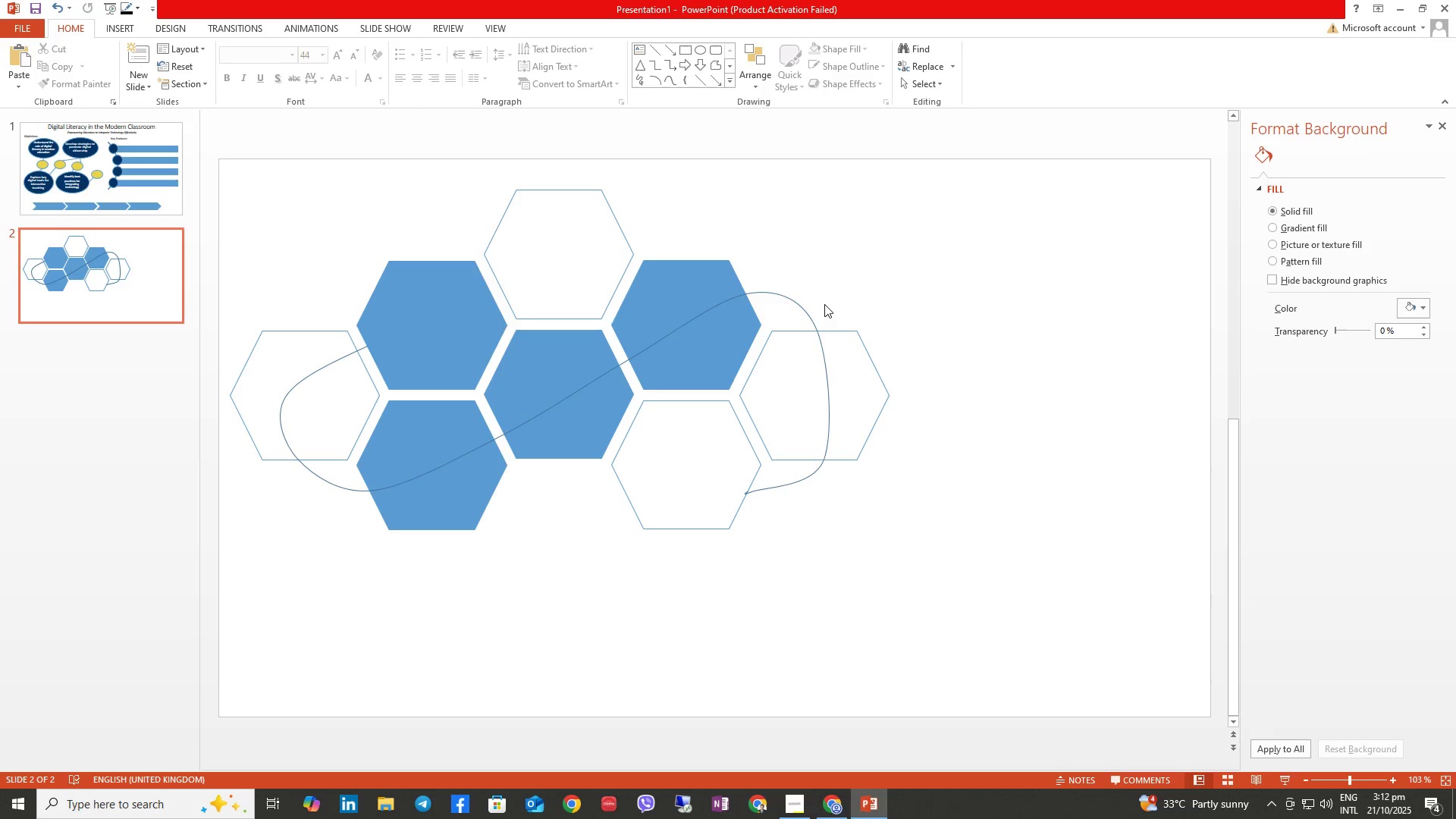 
wait(6.38)
 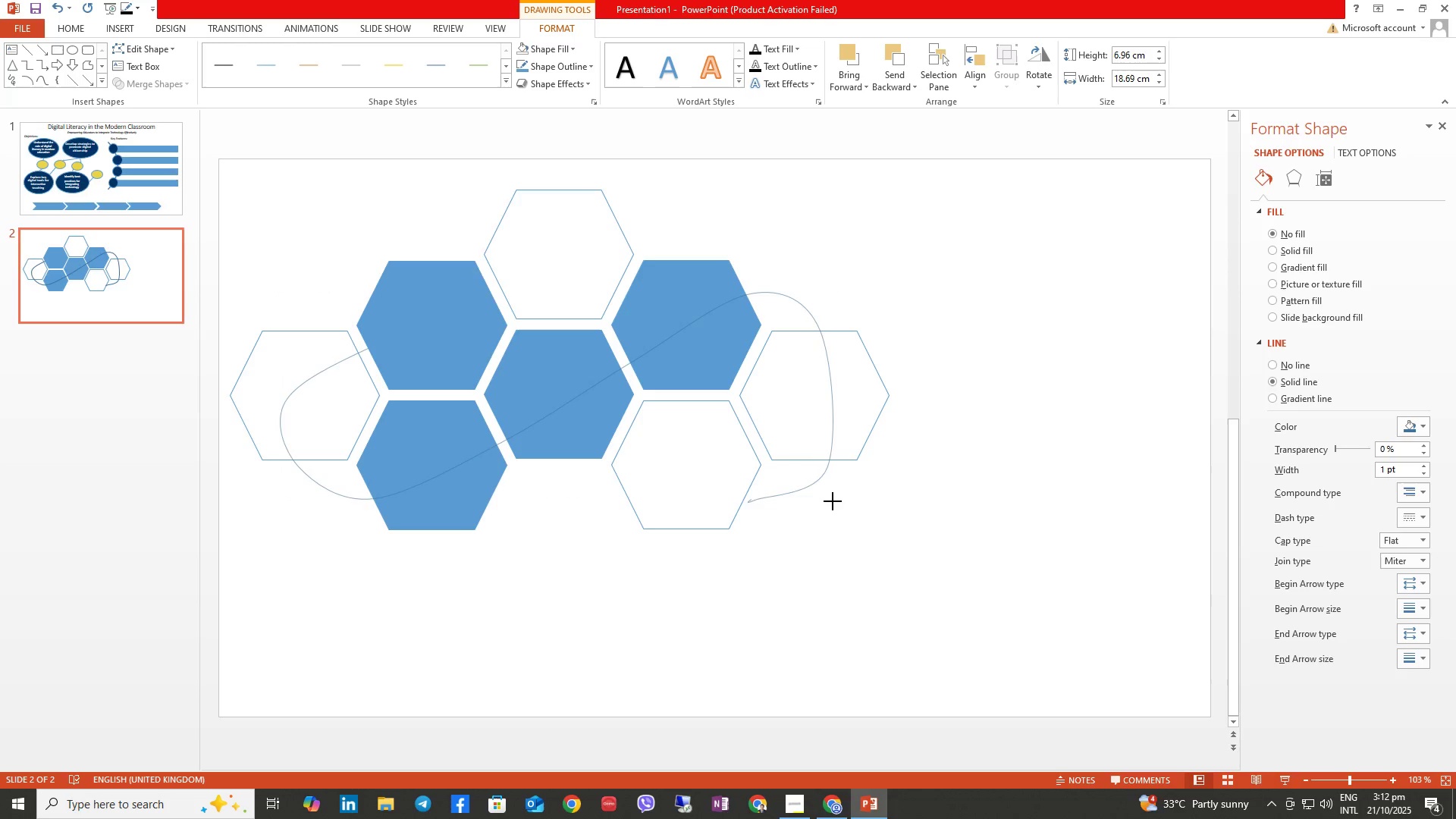 
right_click([804, 305])
 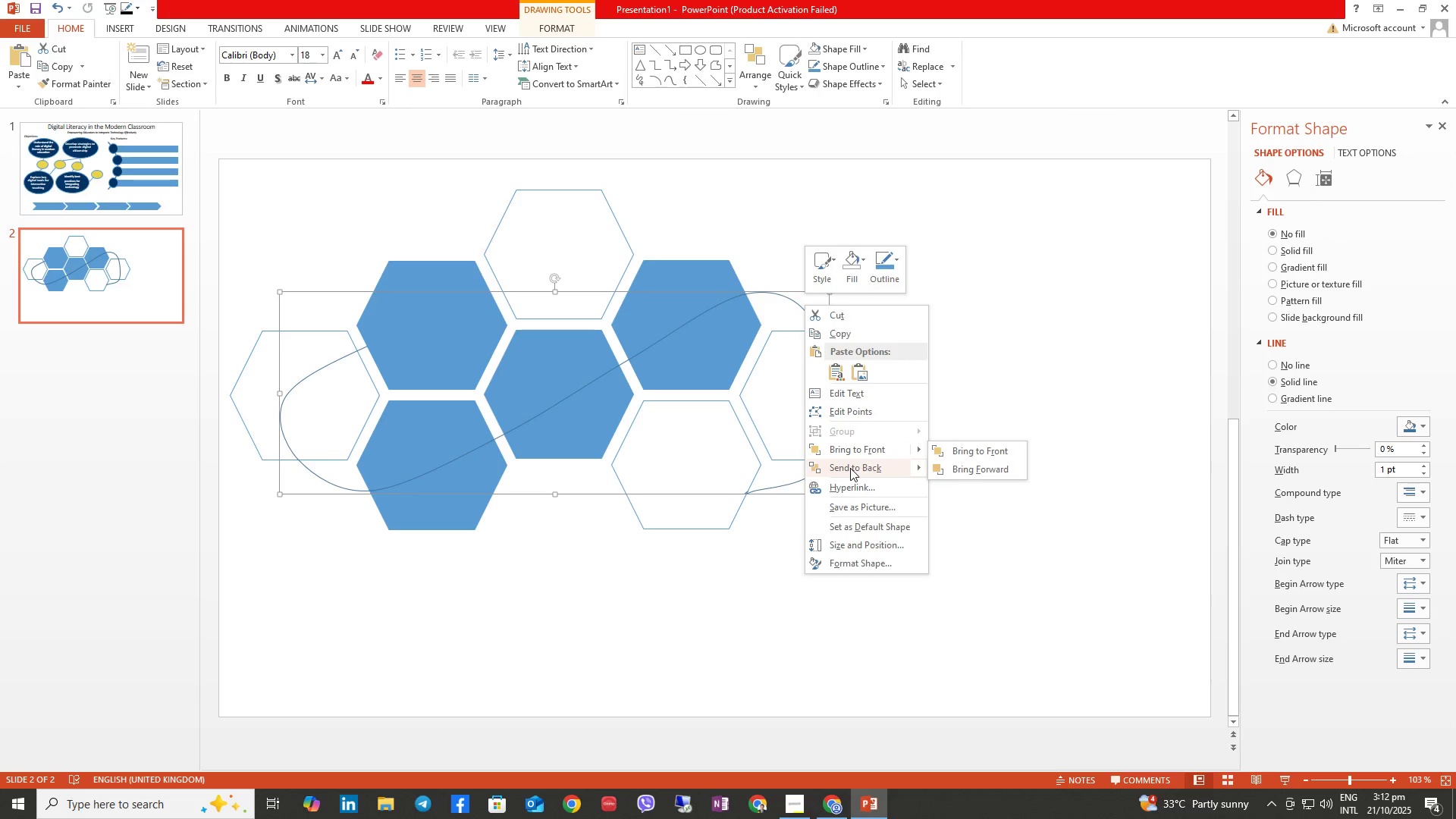 
left_click([850, 468])
 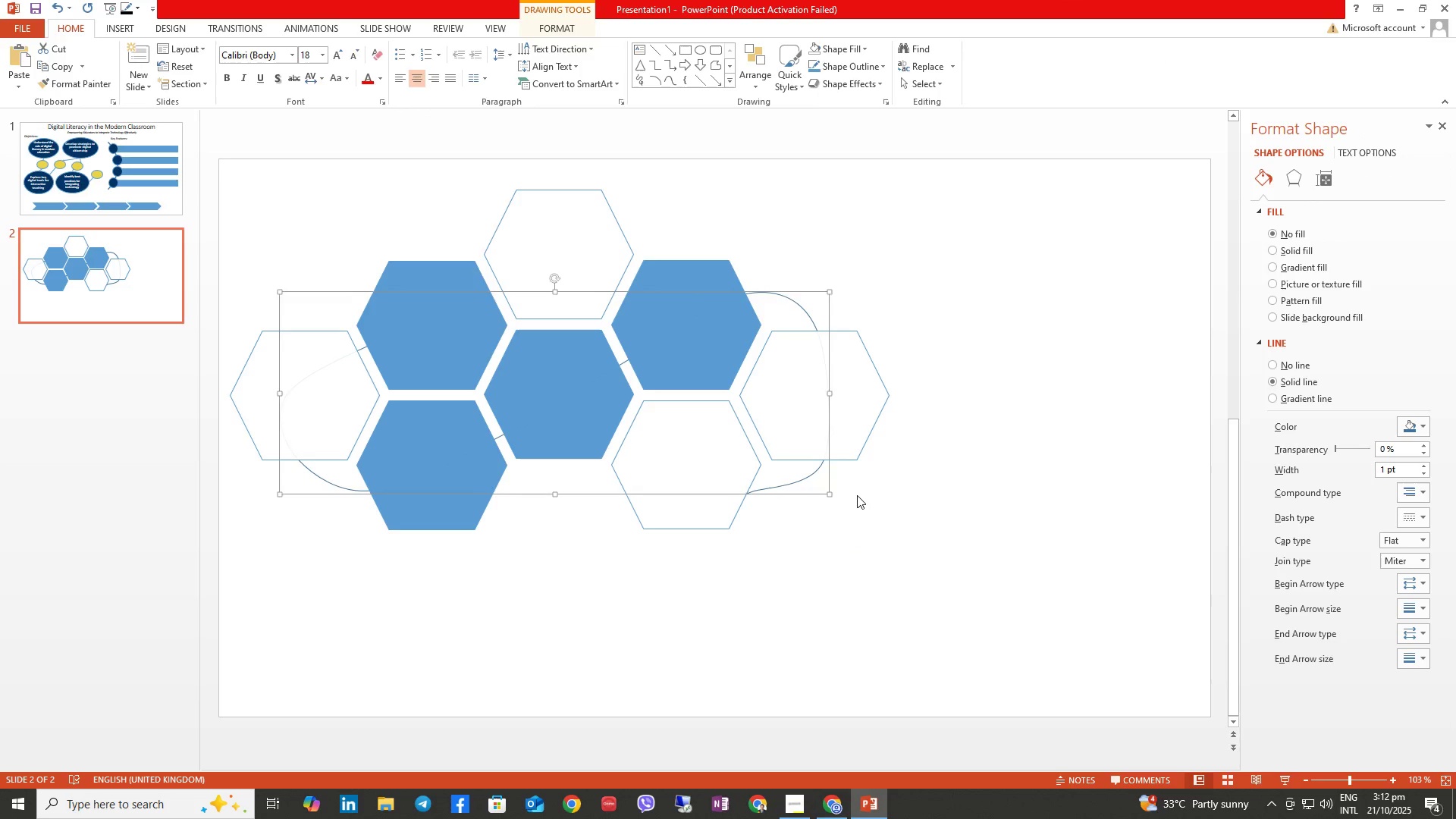 
left_click([857, 495])
 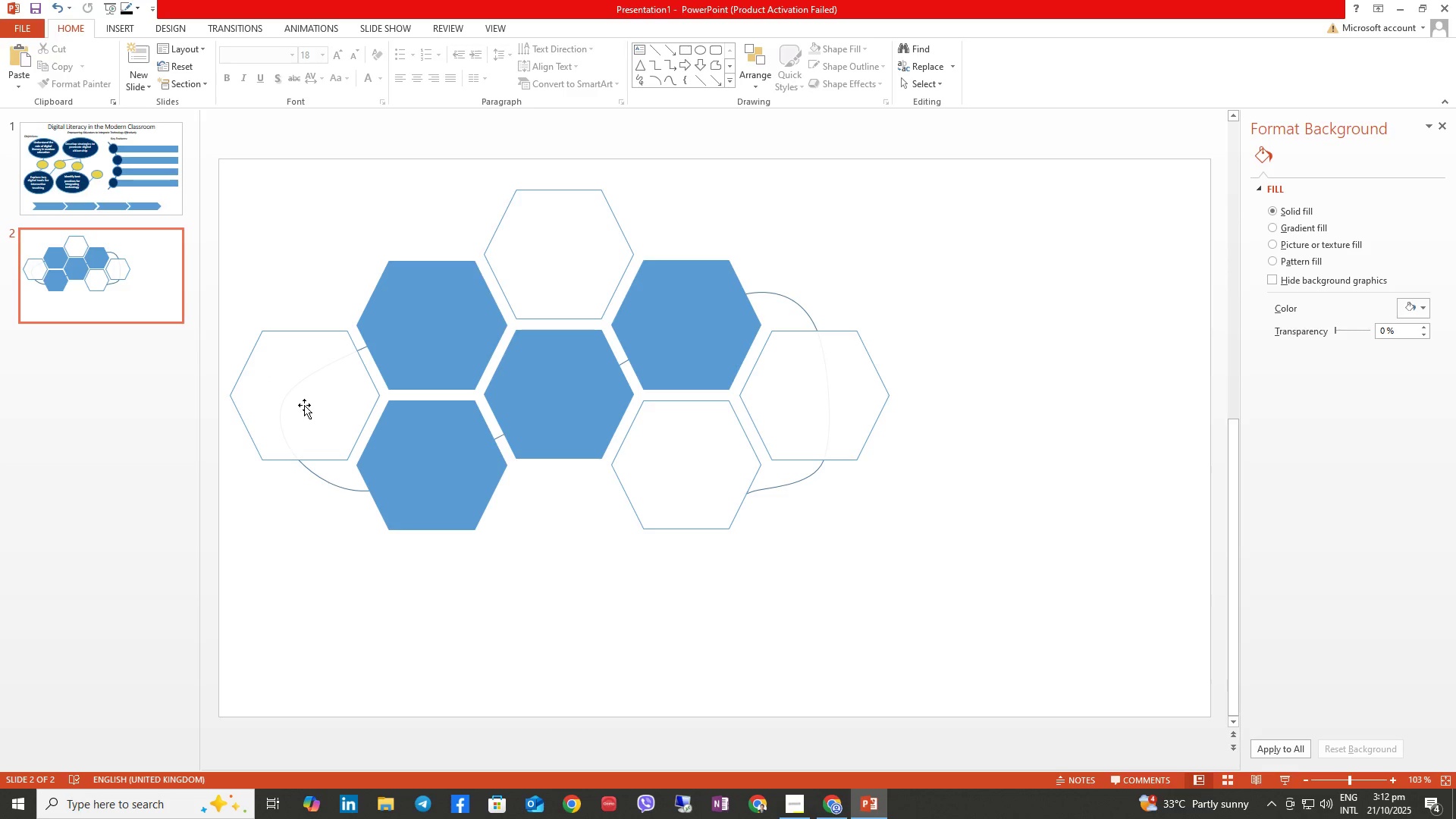 
wait(5.7)
 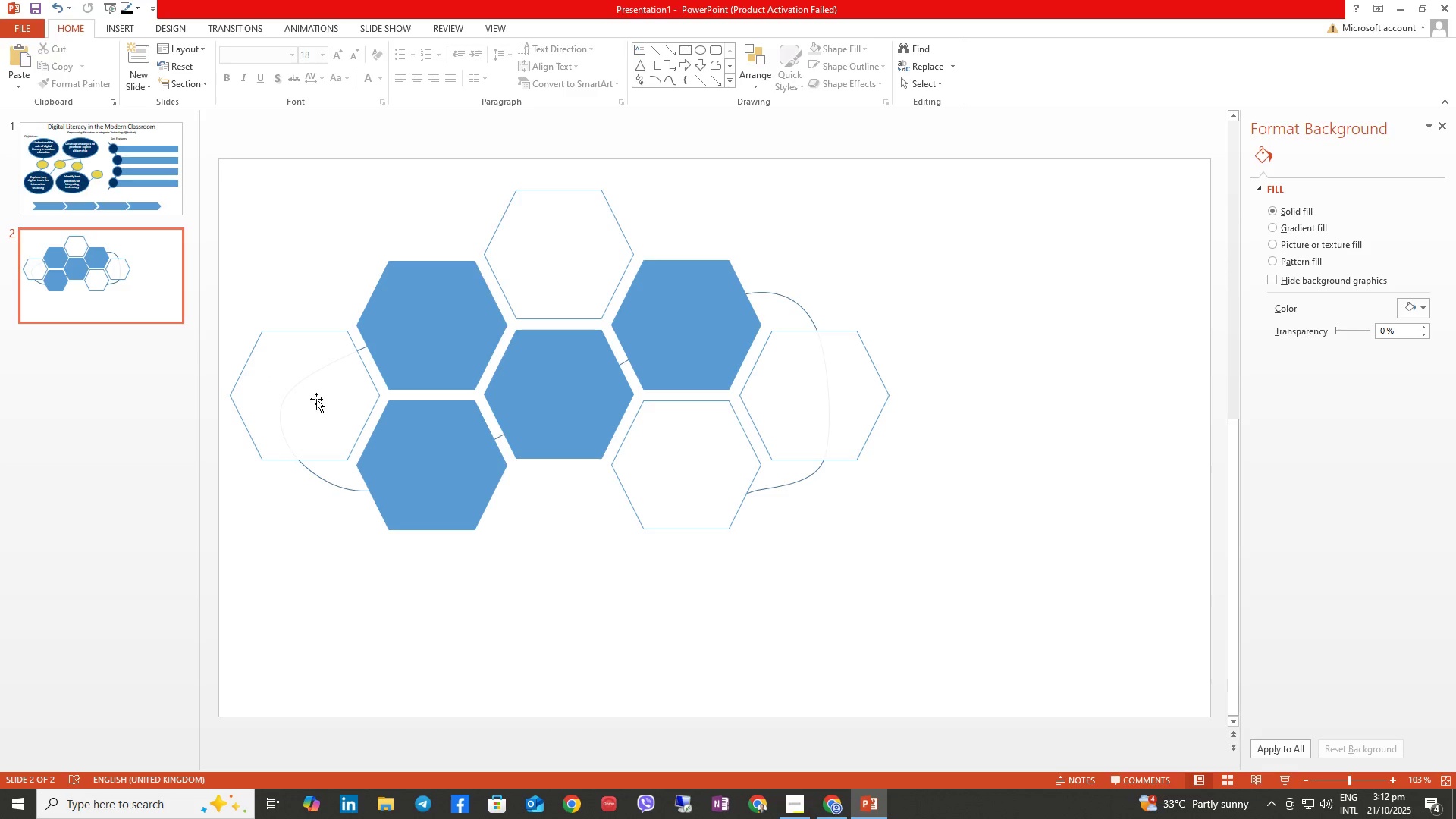 
left_click([304, 409])
 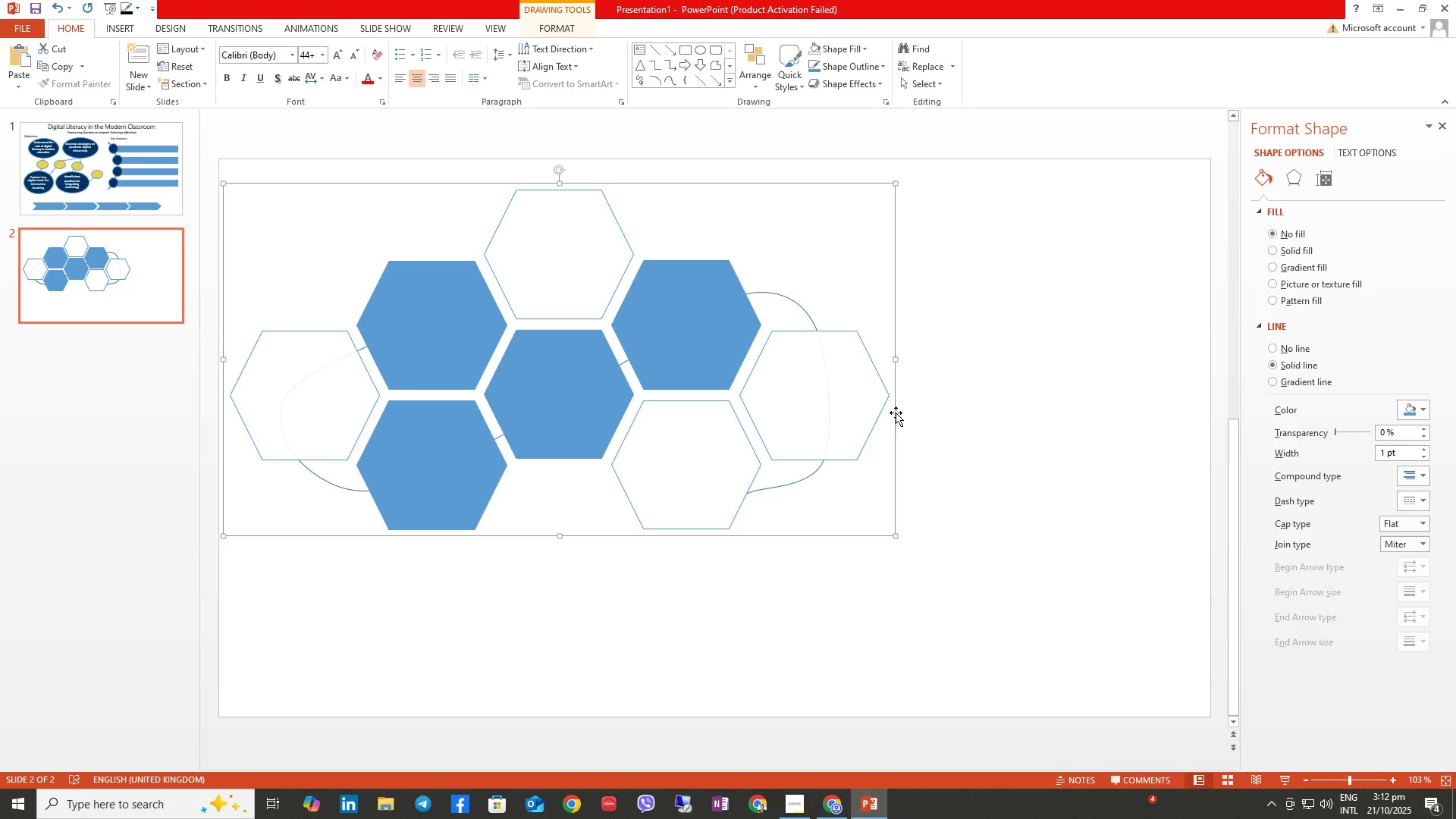 
left_click([870, 397])
 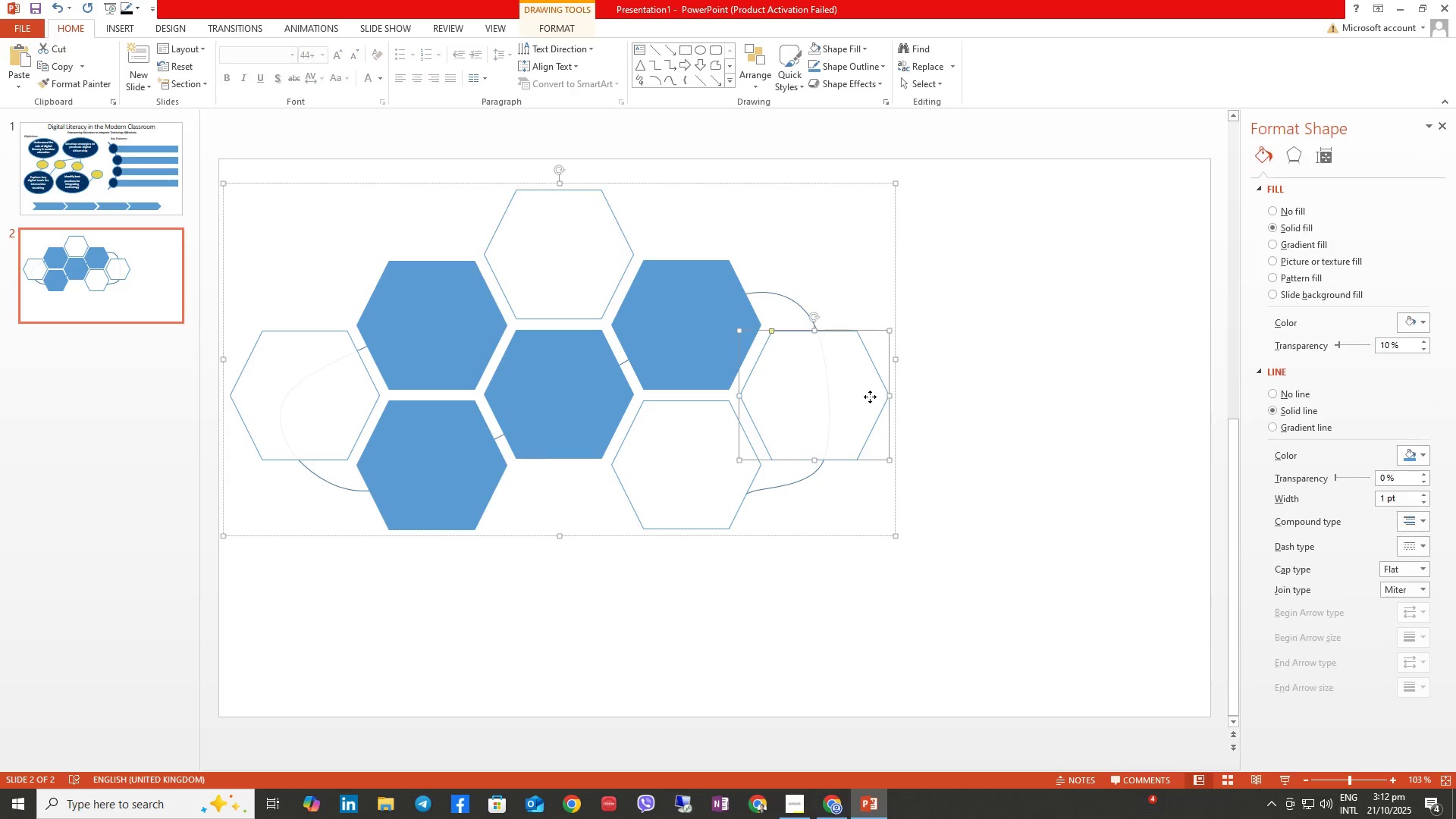 
right_click([870, 397])
 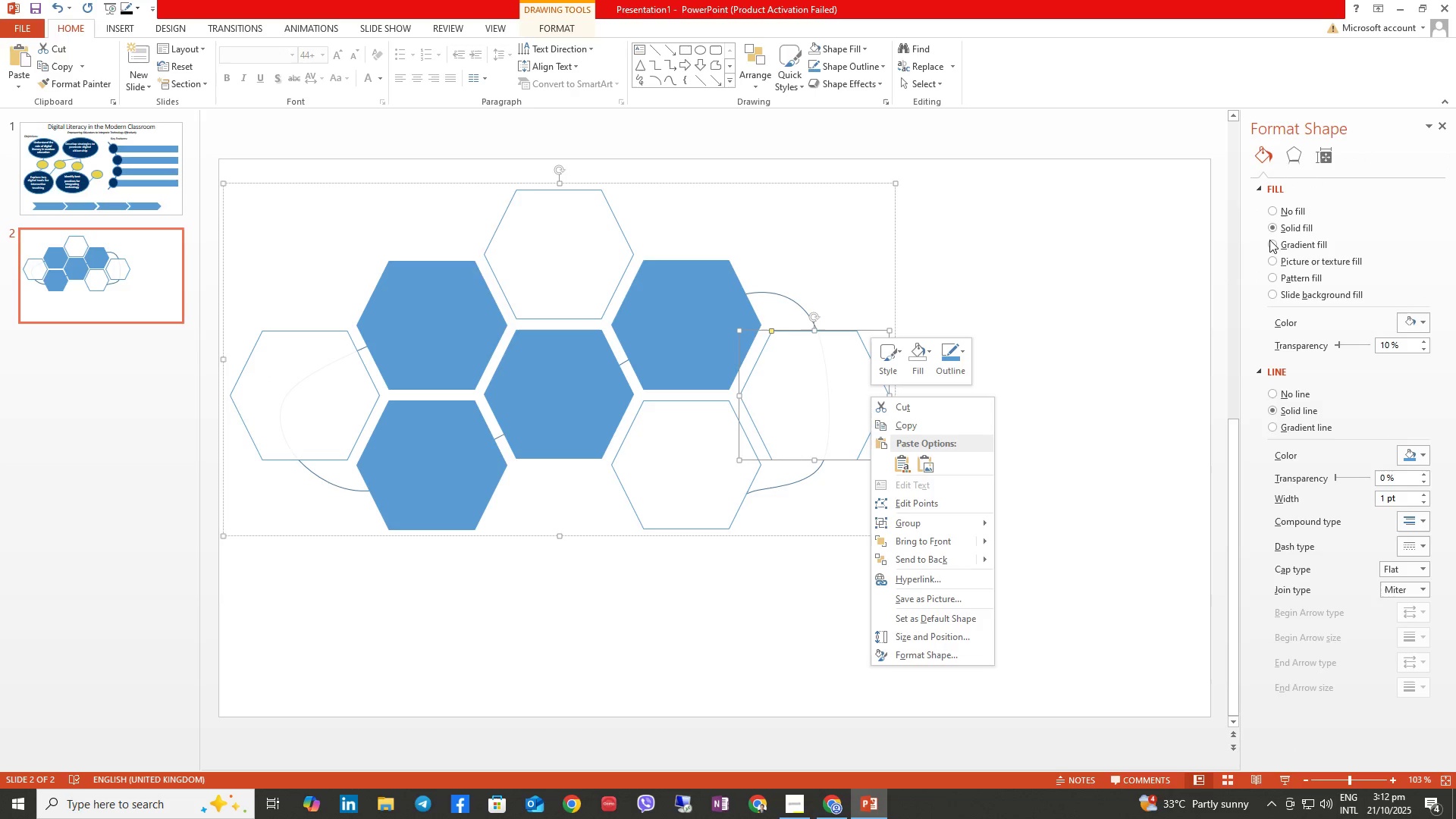 
double_click([1285, 212])
 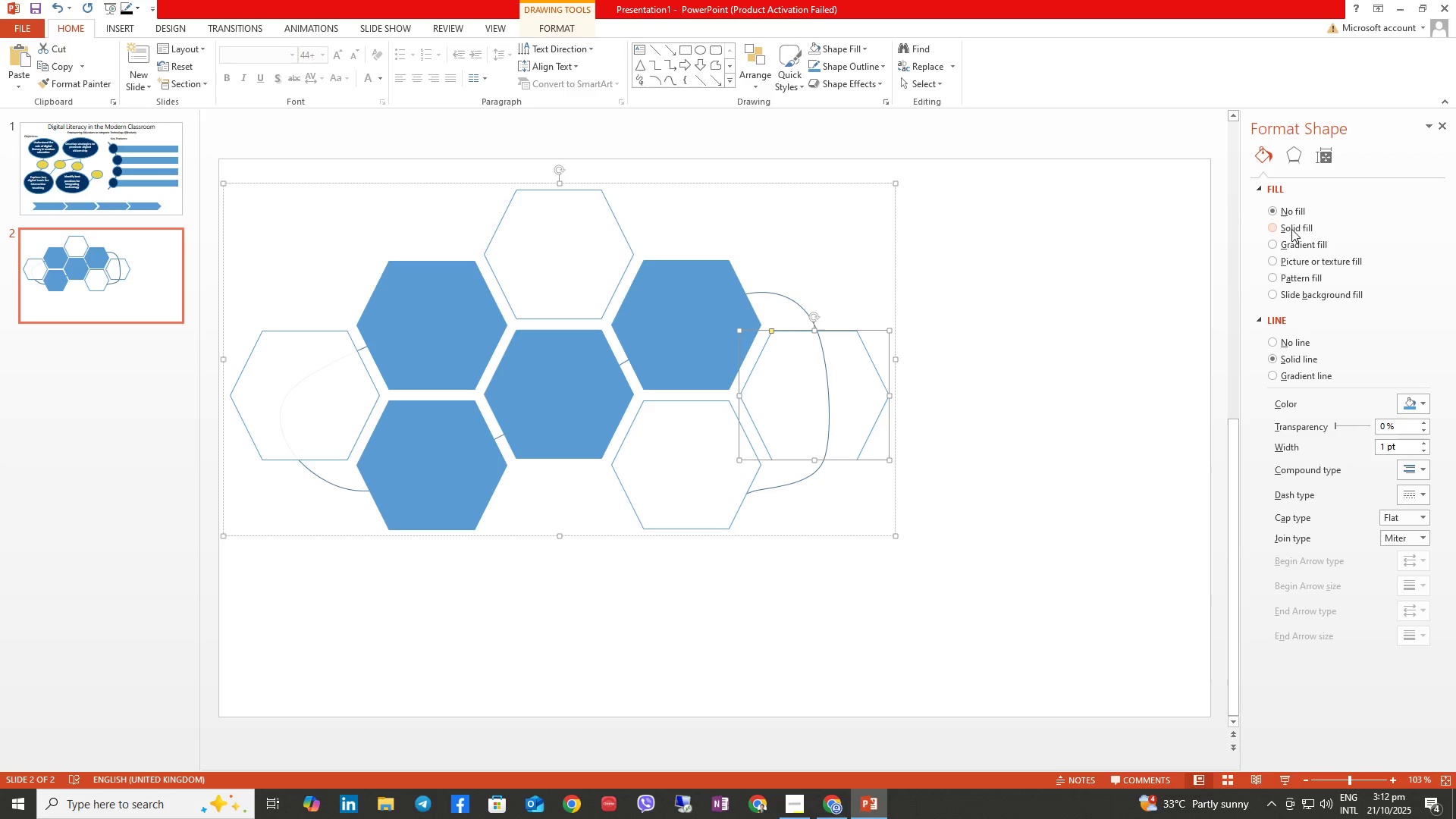 
left_click([1291, 229])
 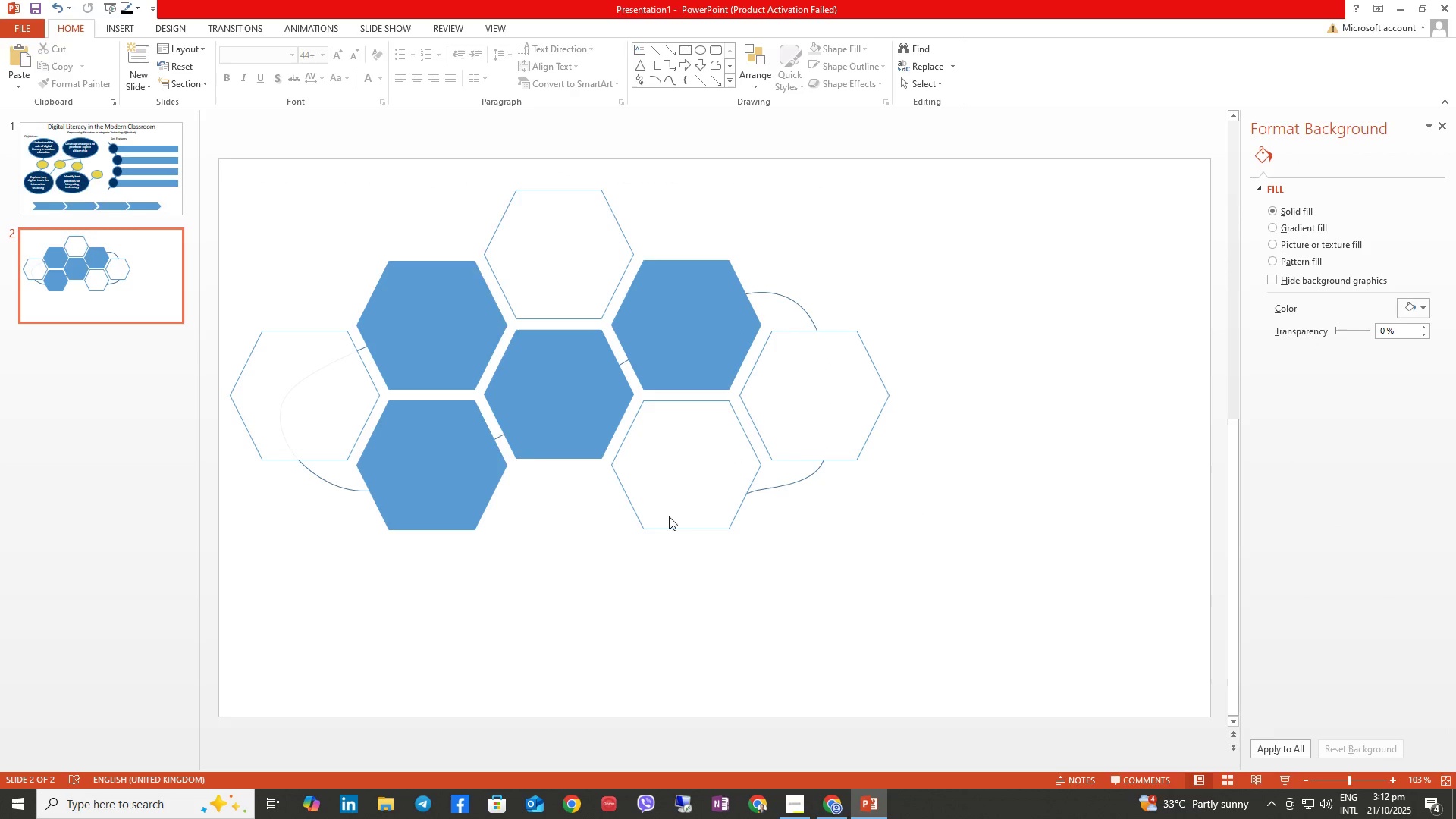 
left_click([334, 390])
 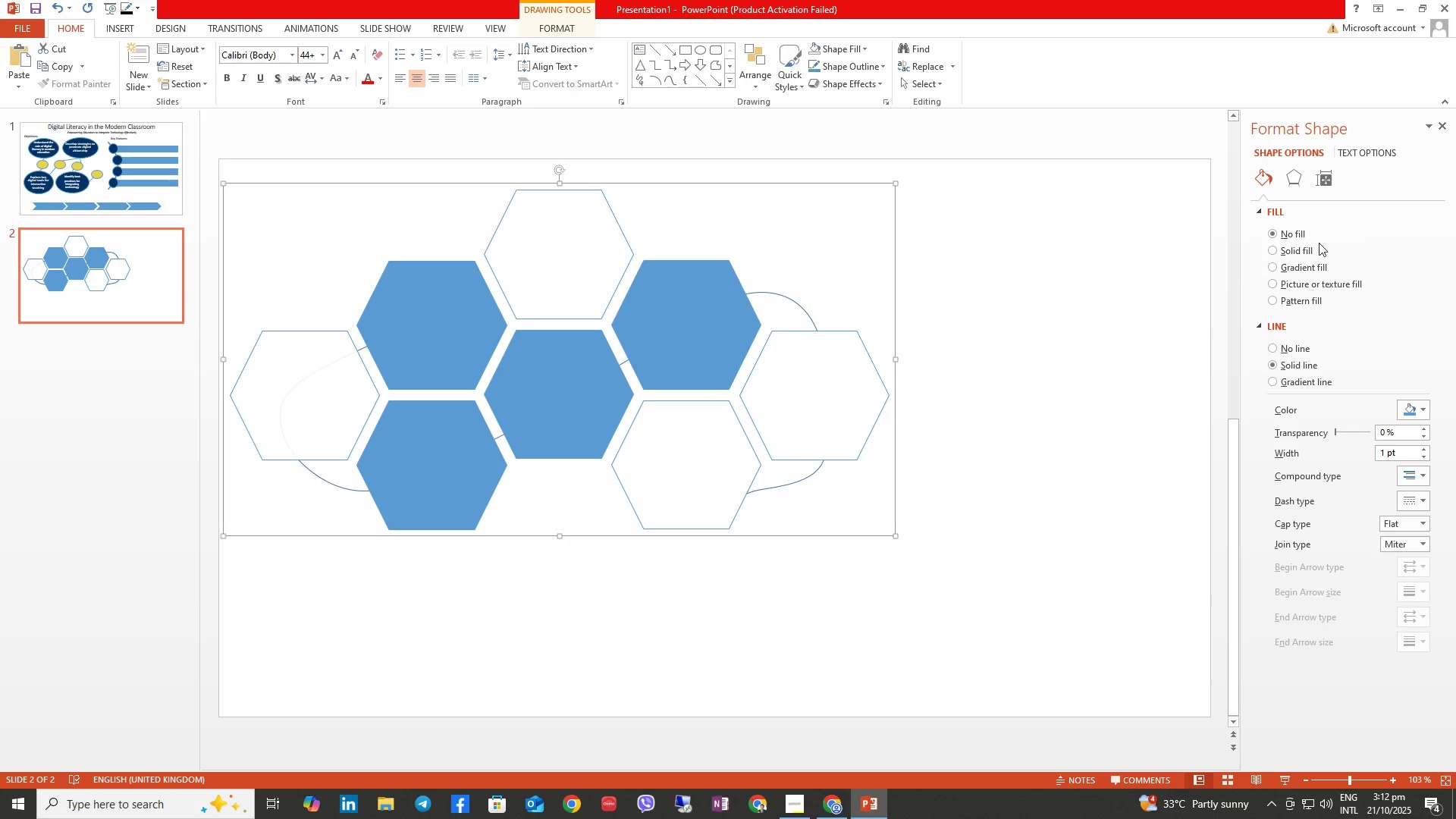 
left_click([1309, 246])
 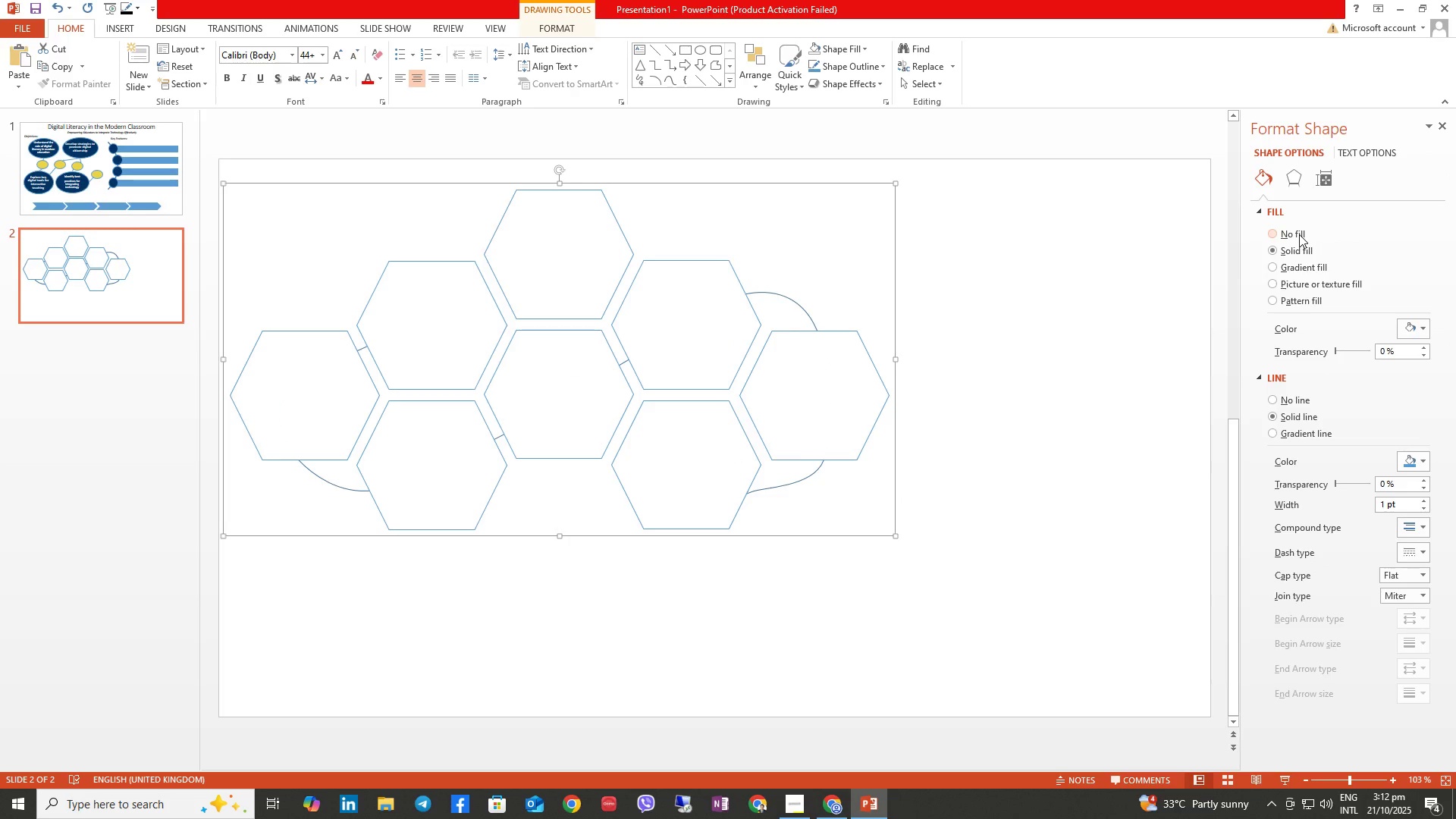 
left_click([1299, 234])
 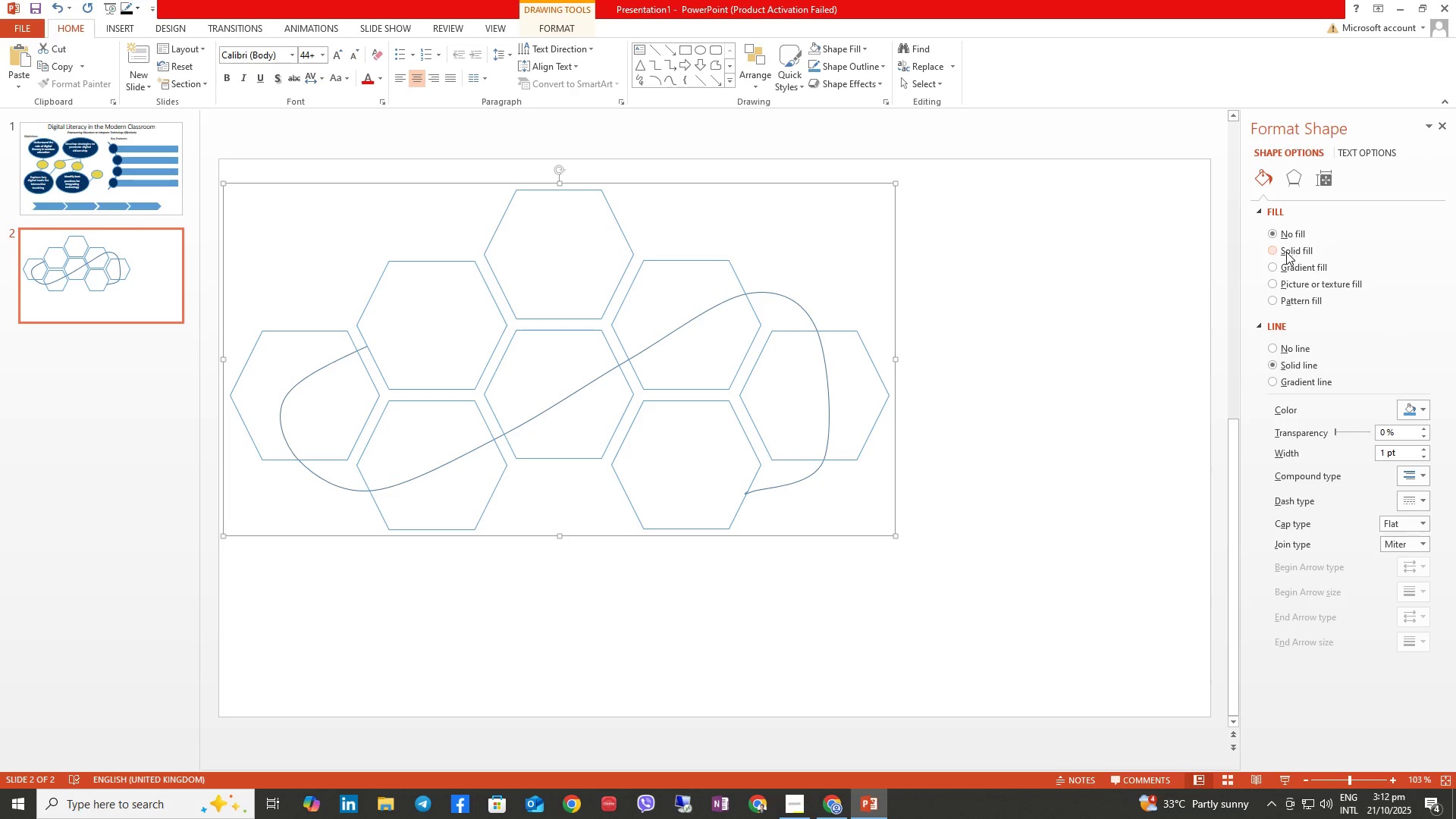 
key(Control+Z)
 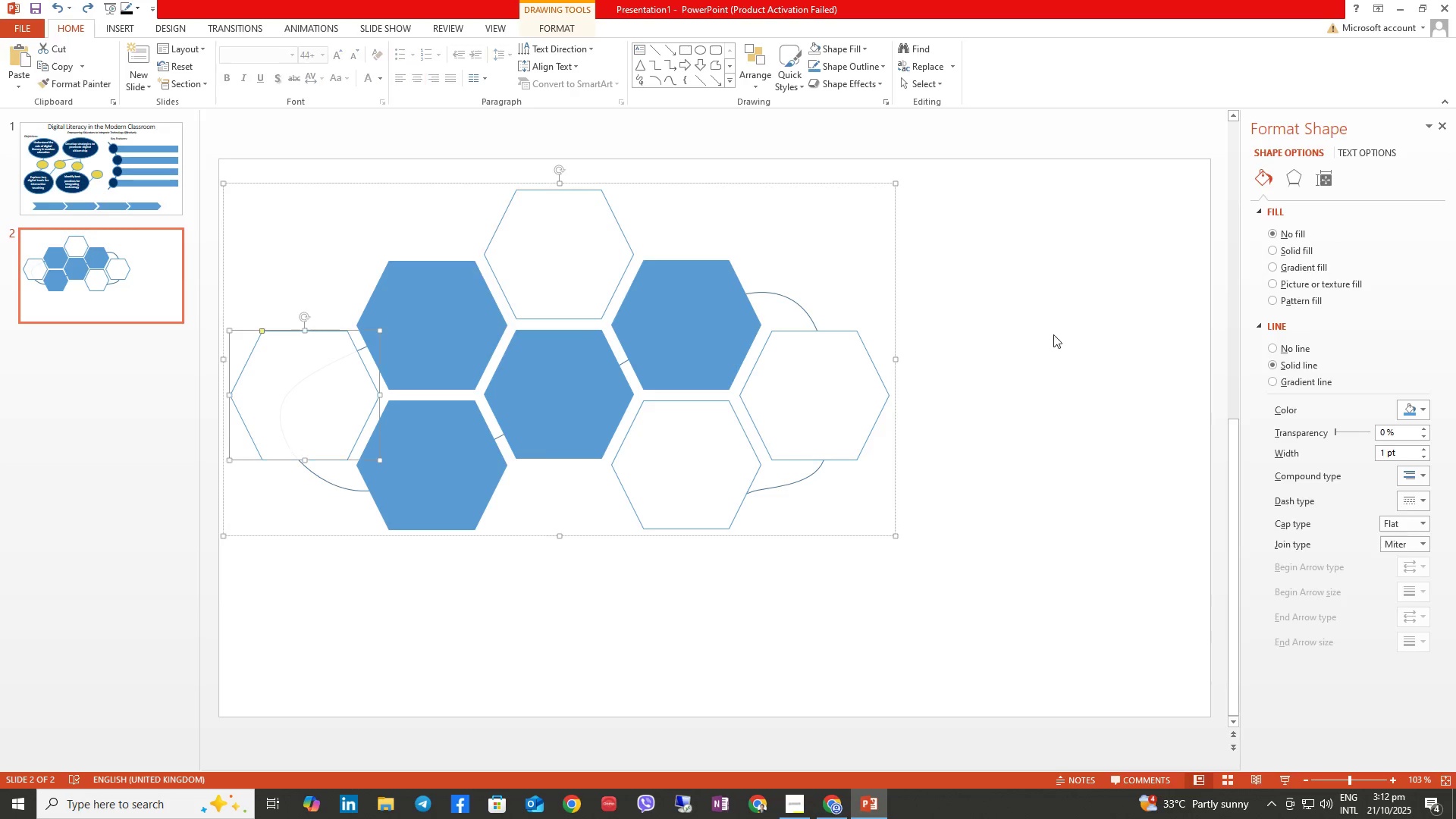 
left_click([1285, 214])
 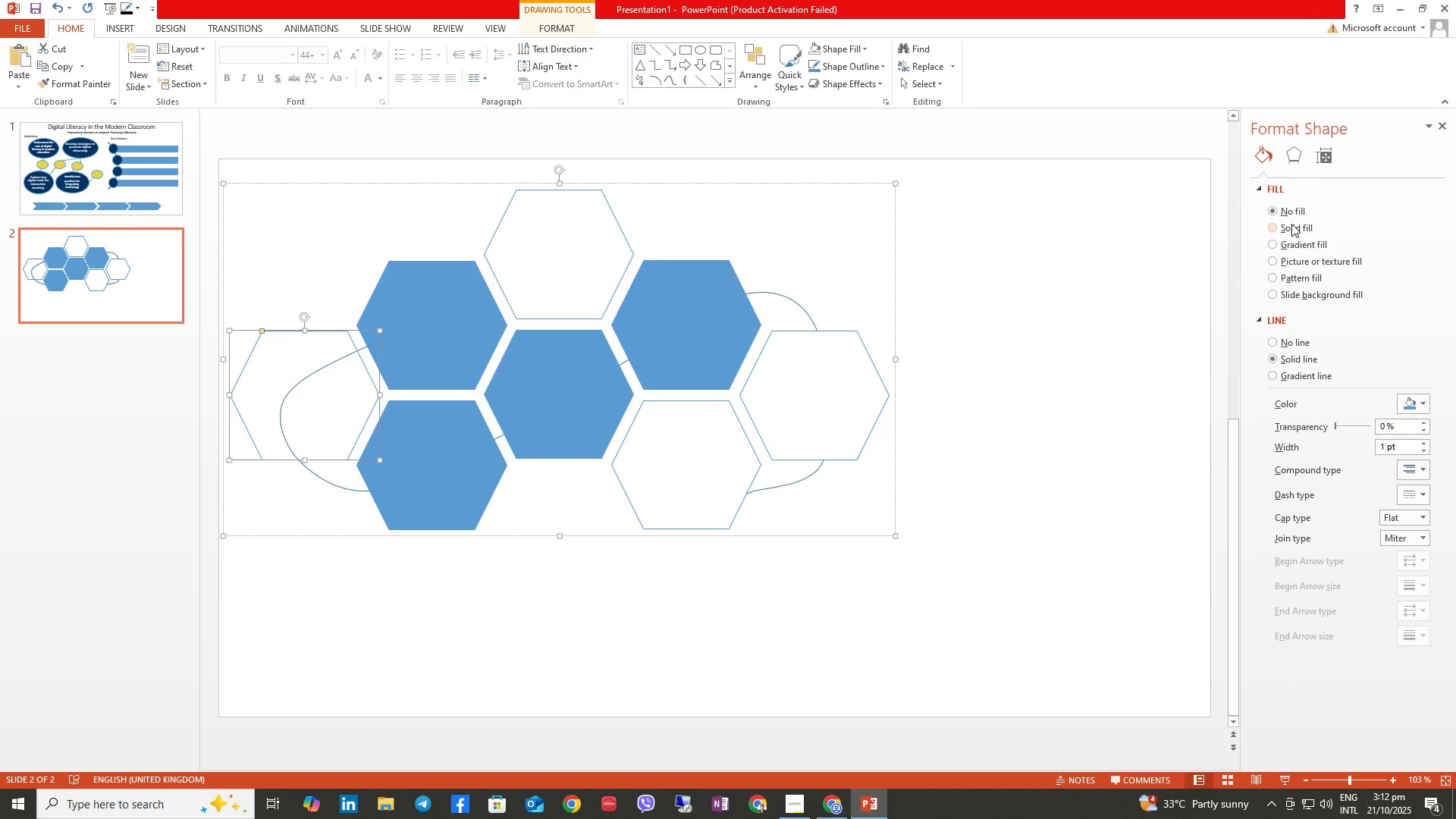 
left_click([1291, 224])
 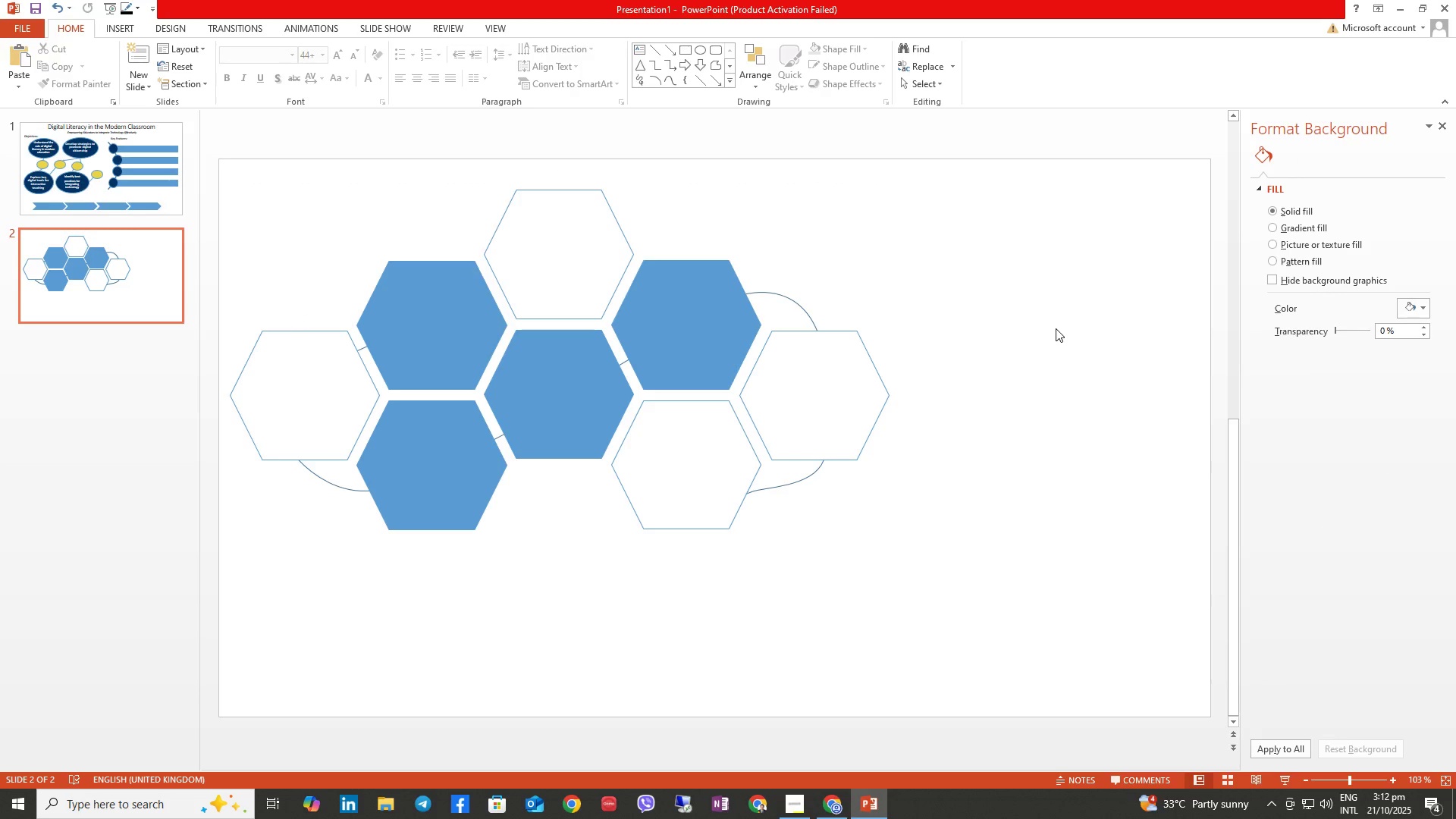 
wait(11.32)
 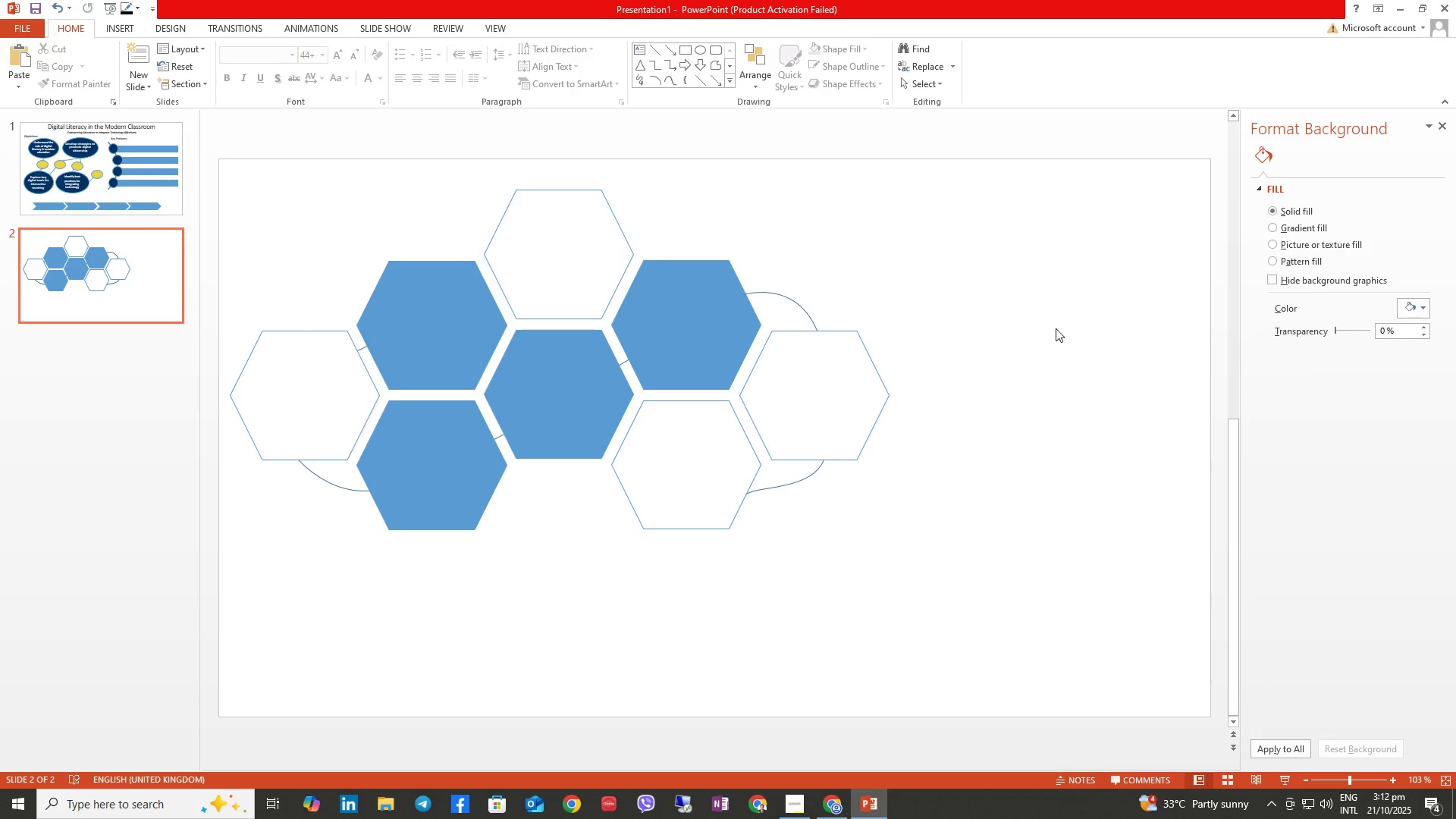 
left_click([95, 201])
 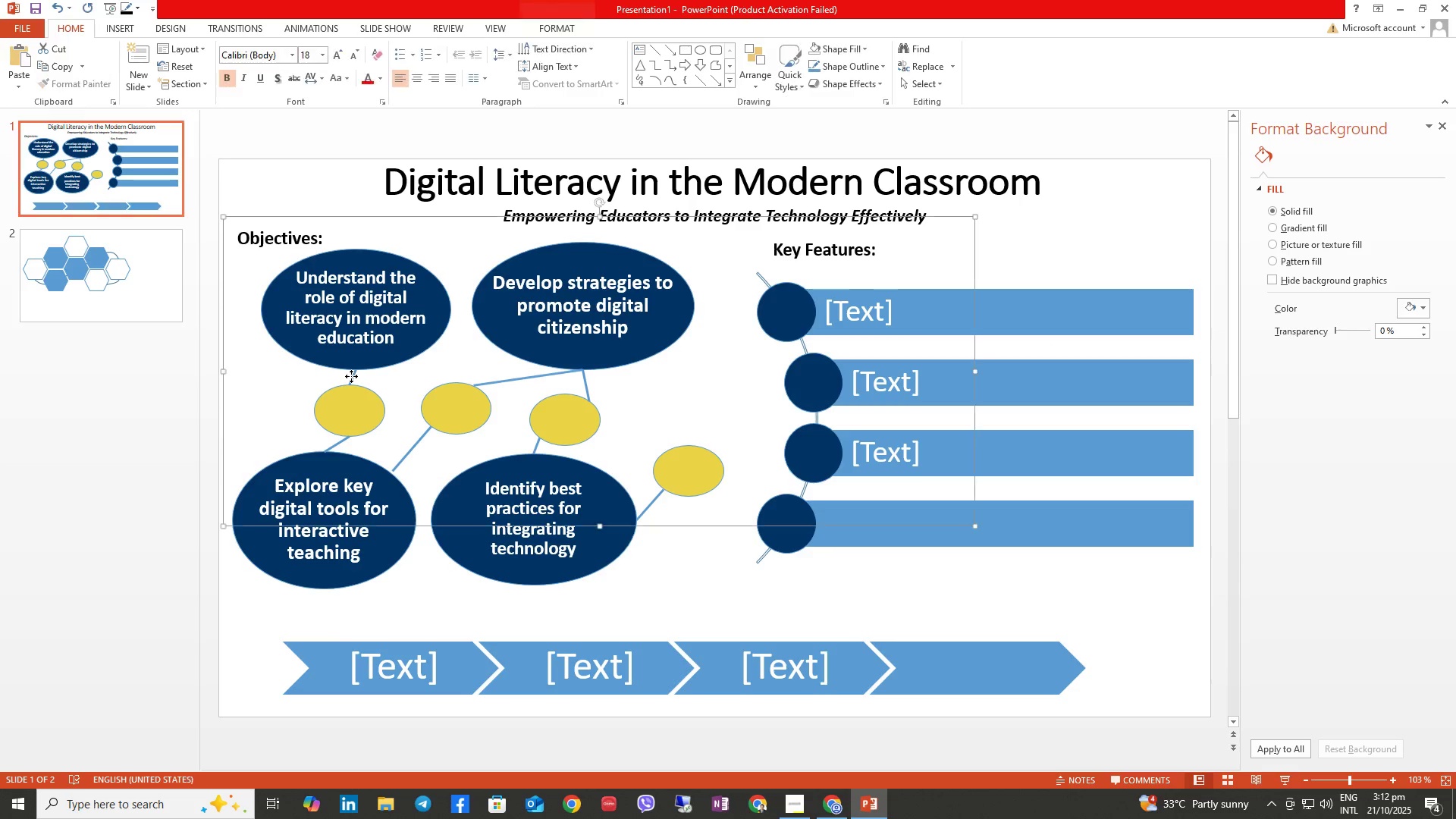 
double_click([350, 376])
 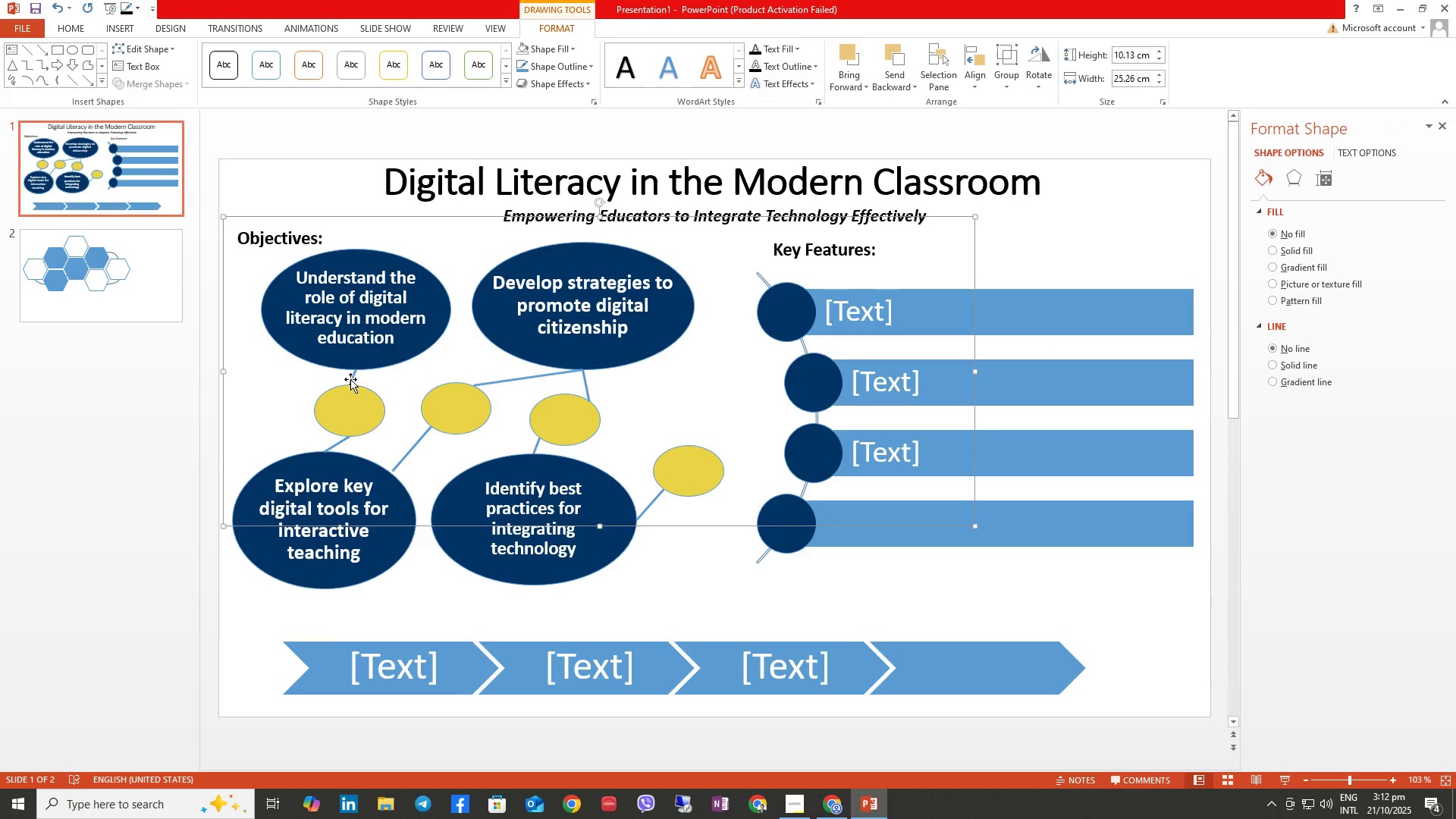 
left_click([350, 379])
 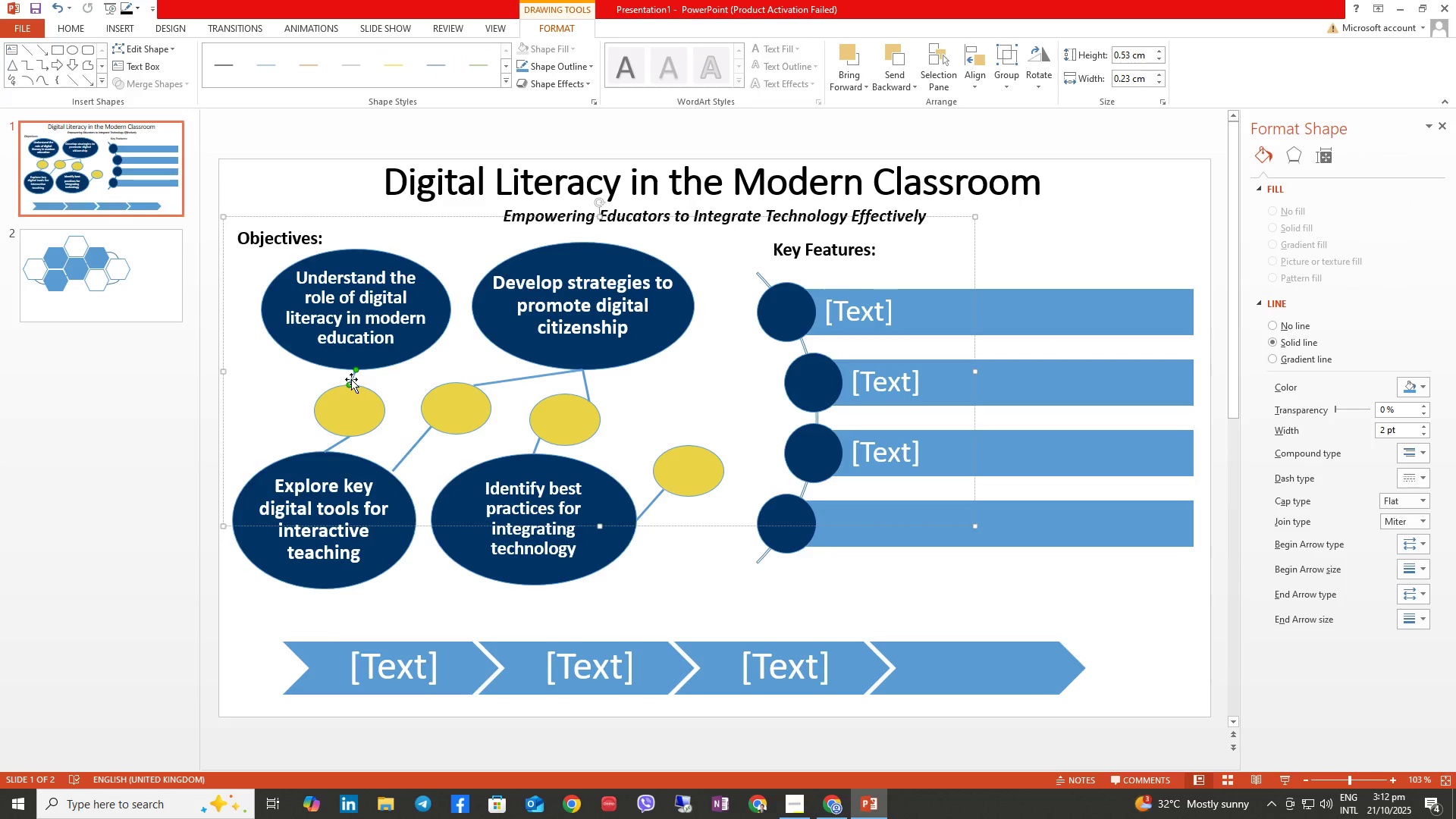 
right_click([351, 379])
 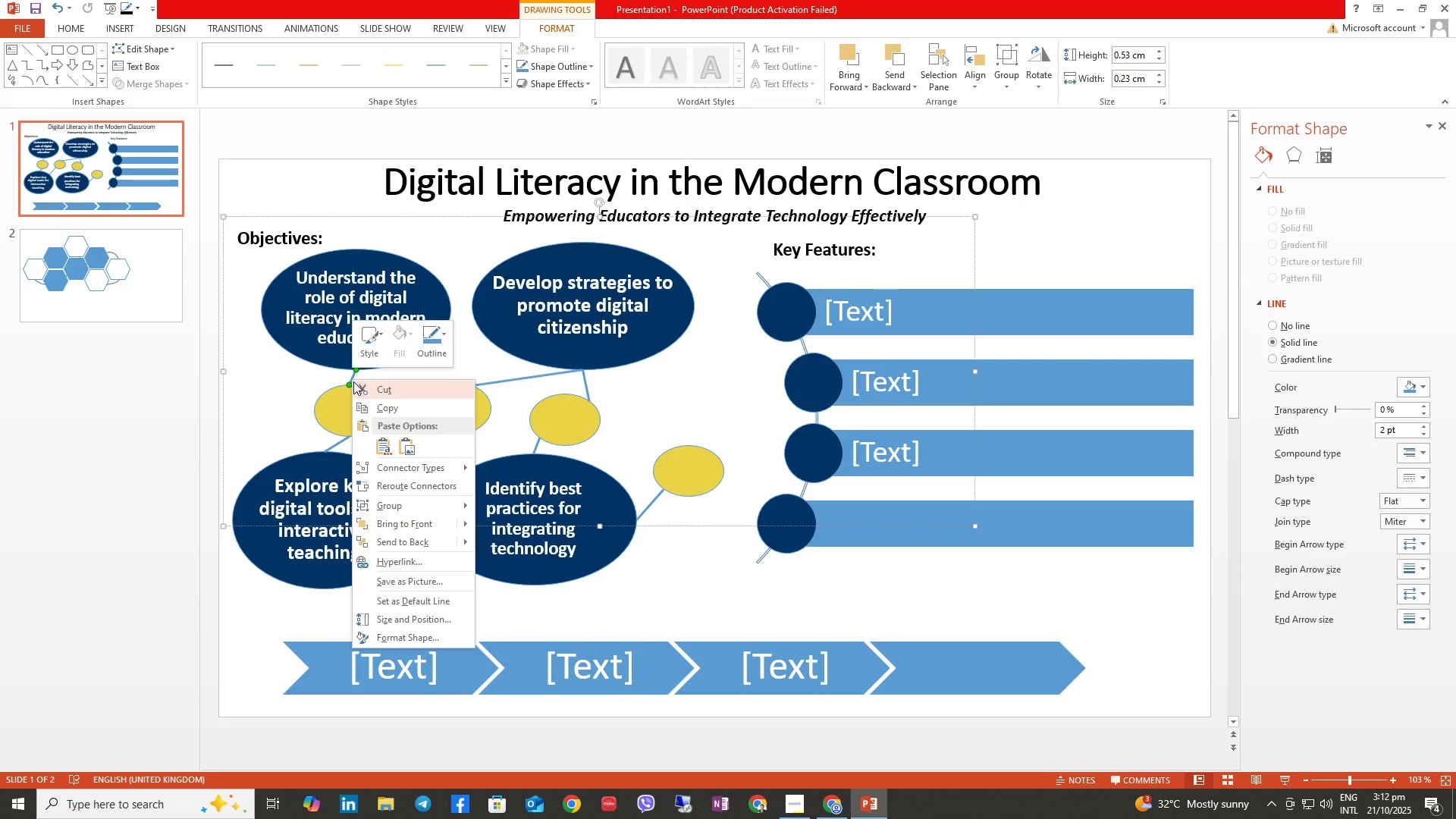 
type(ttt)
 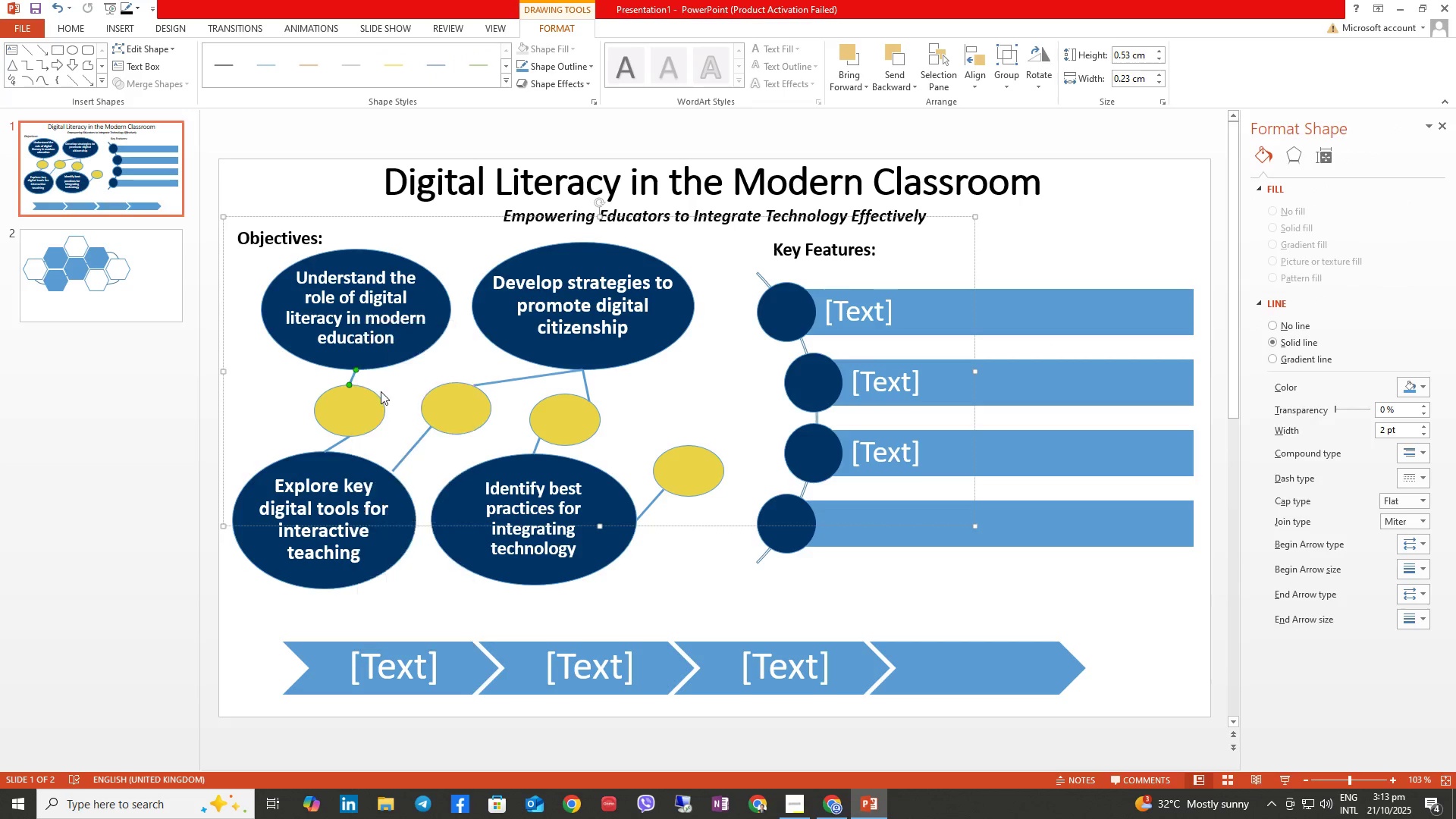 
left_click([381, 391])
 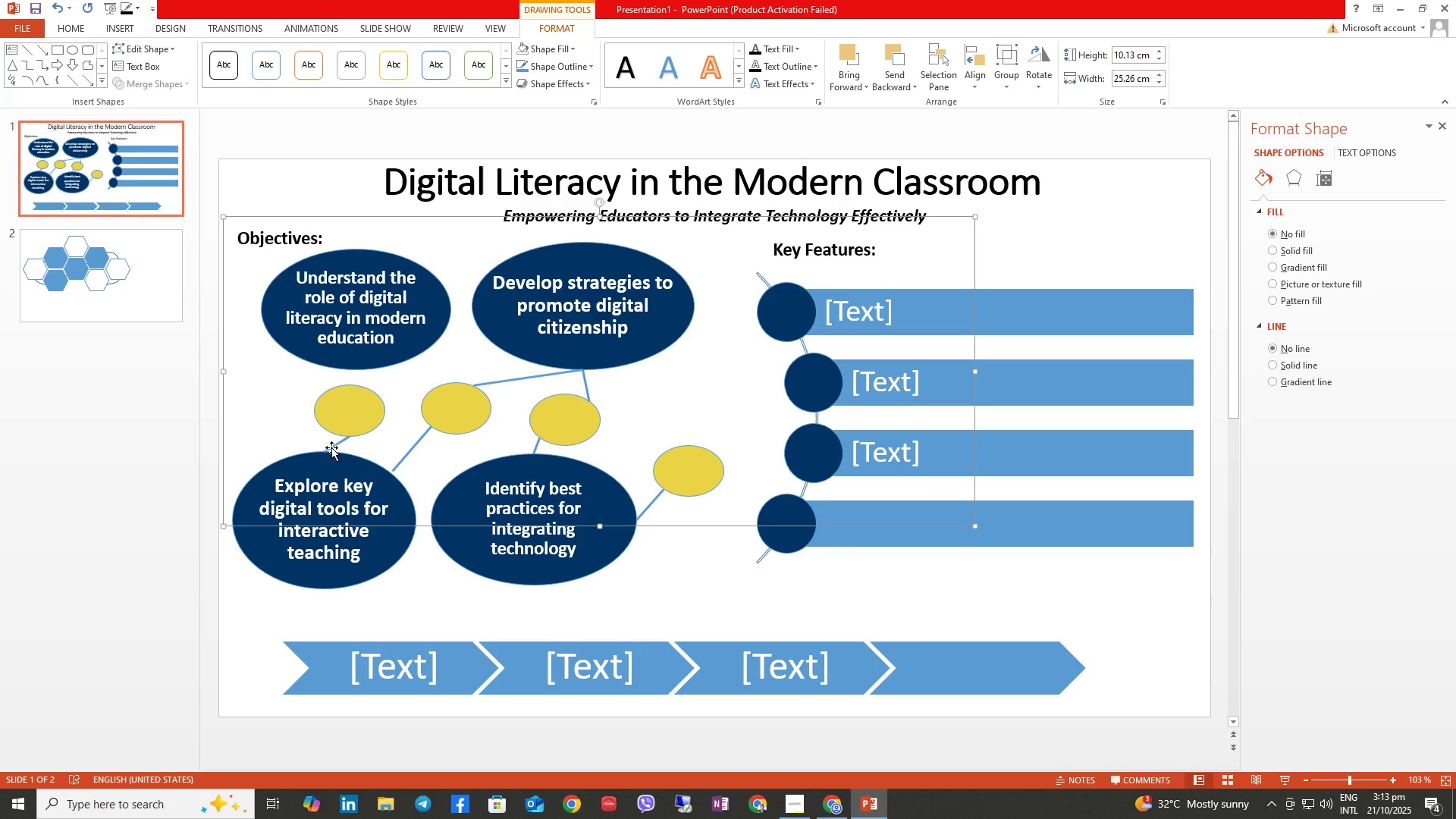 
double_click([334, 446])
 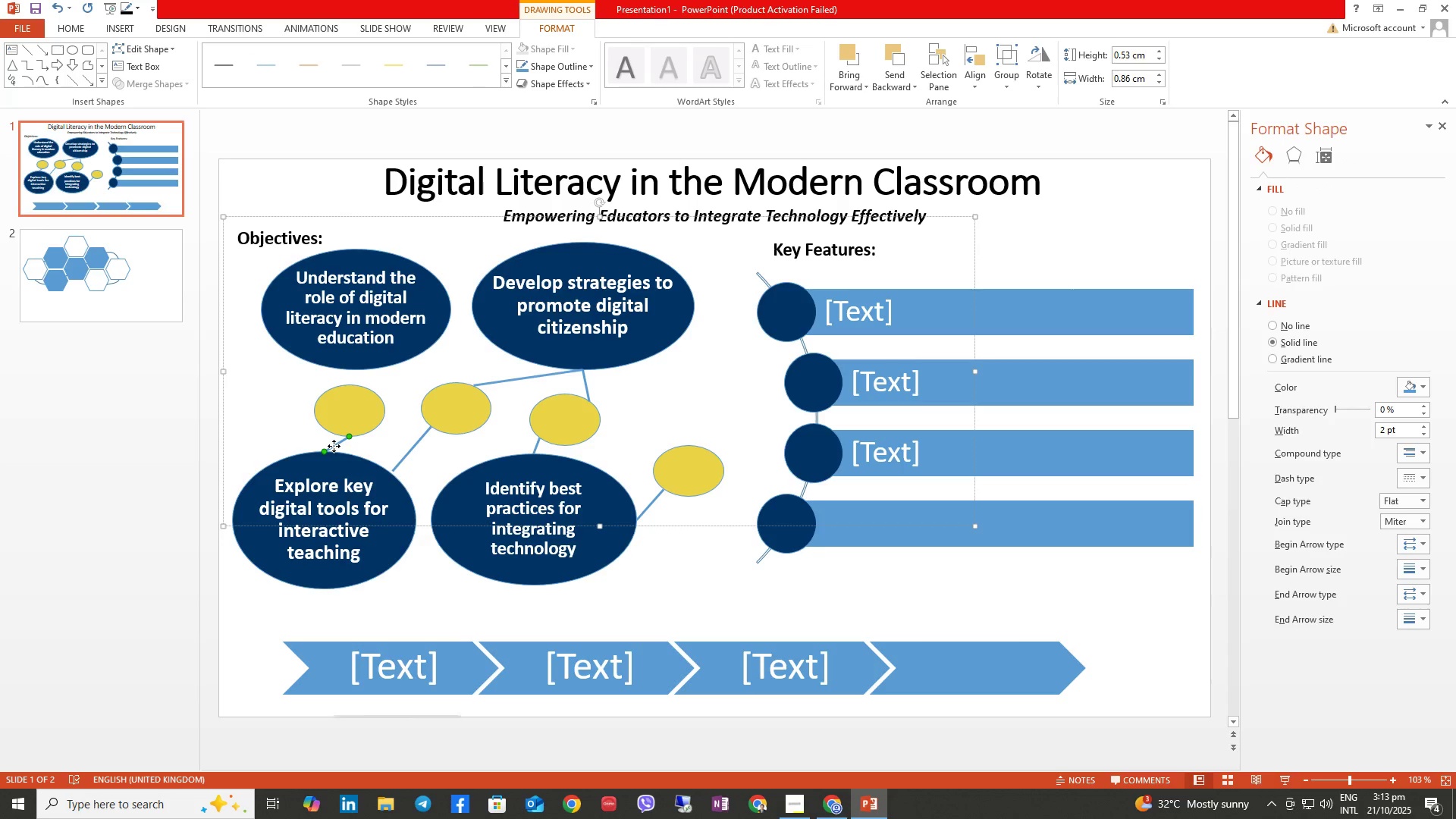 
right_click([334, 446])
 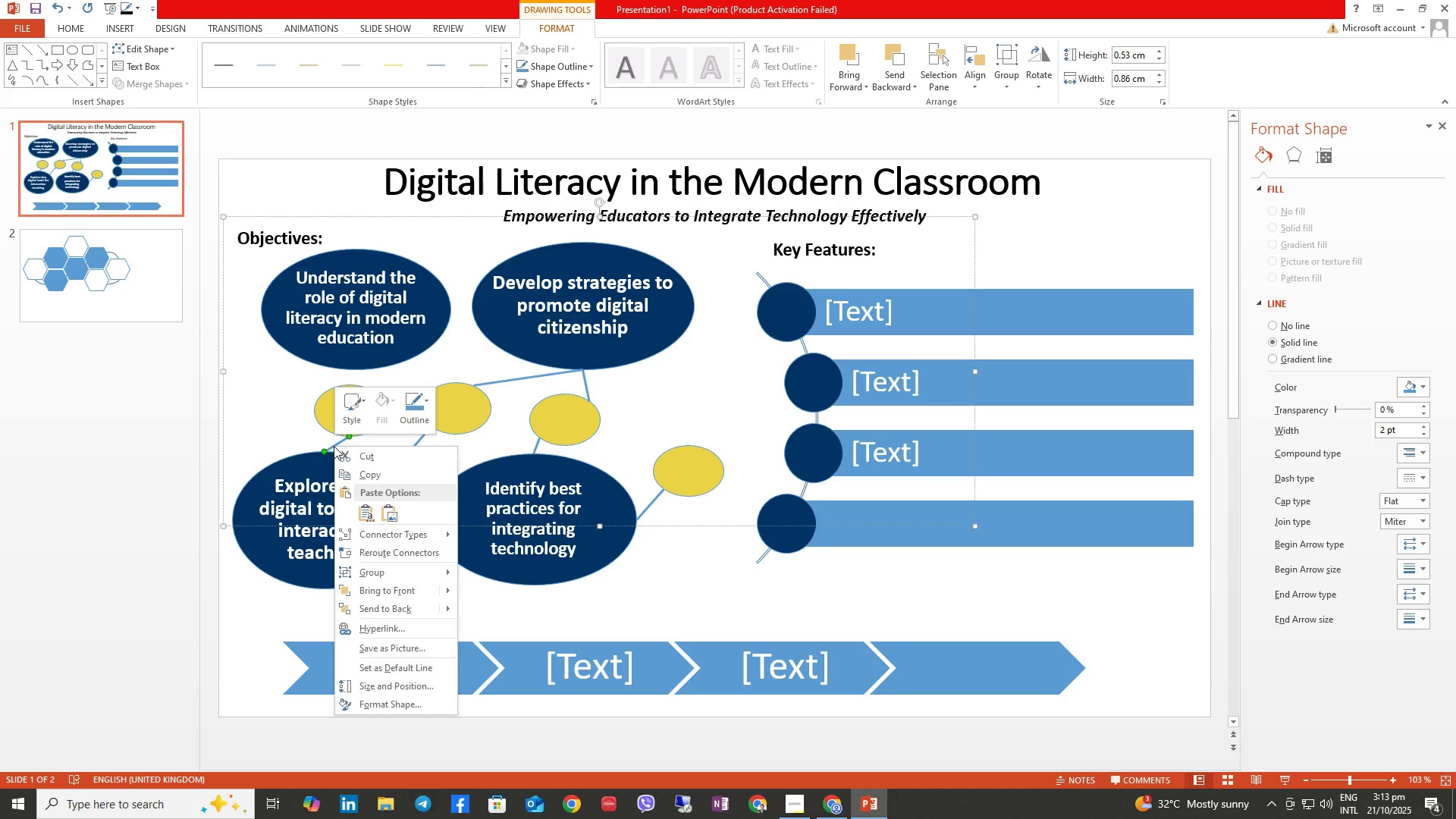 
type(tt)
 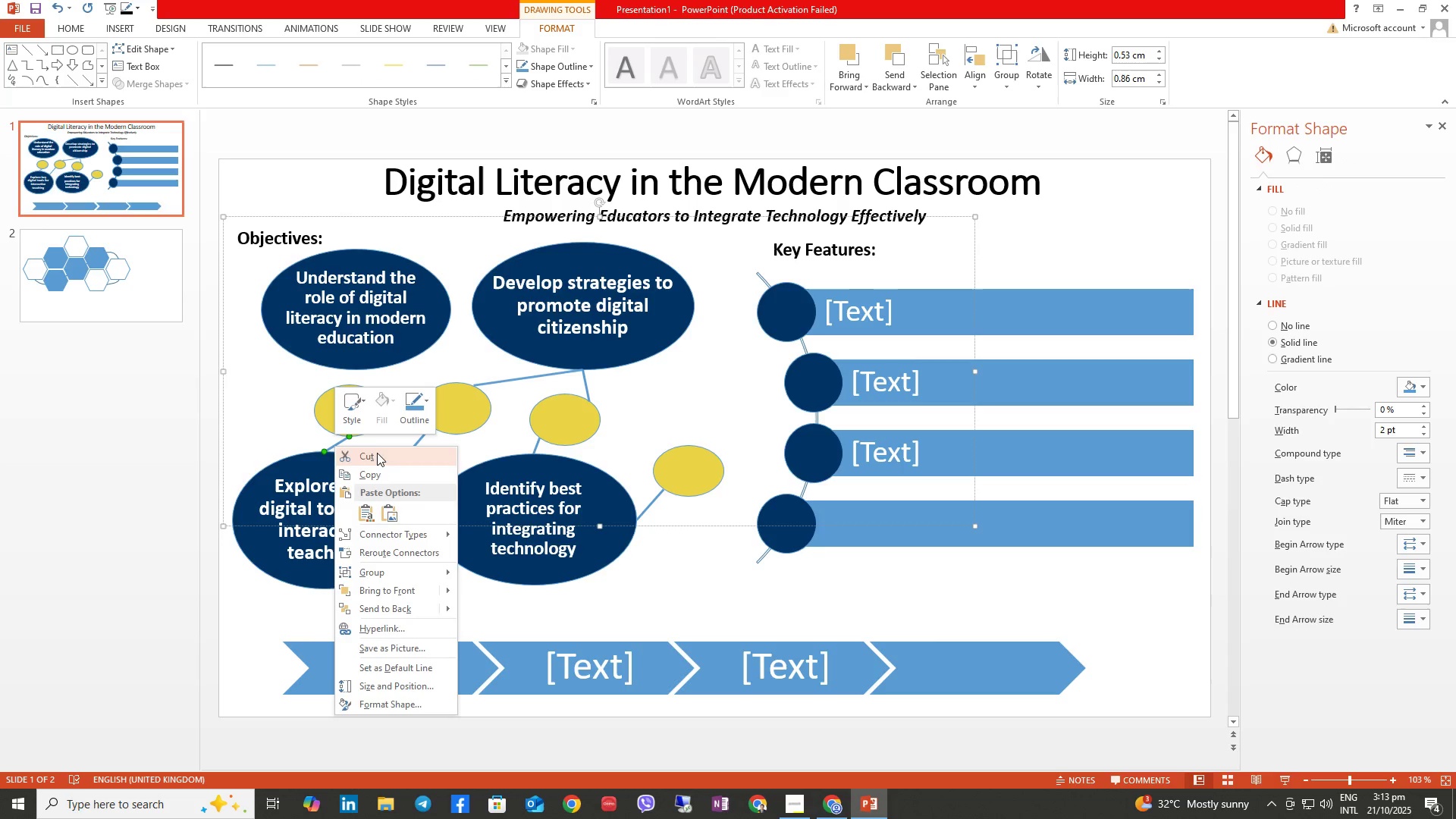 
left_click([377, 453])
 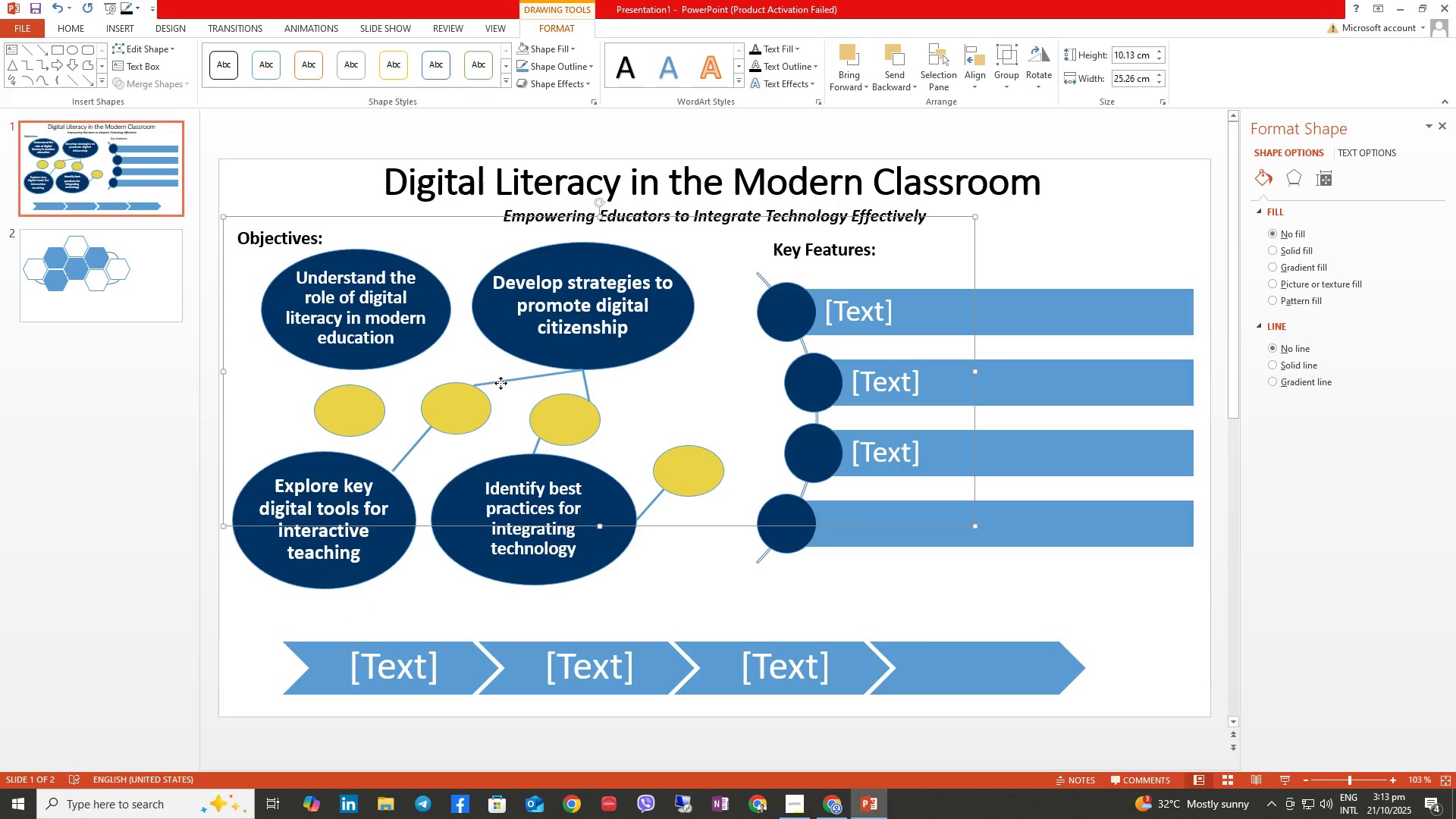 
double_click([500, 383])
 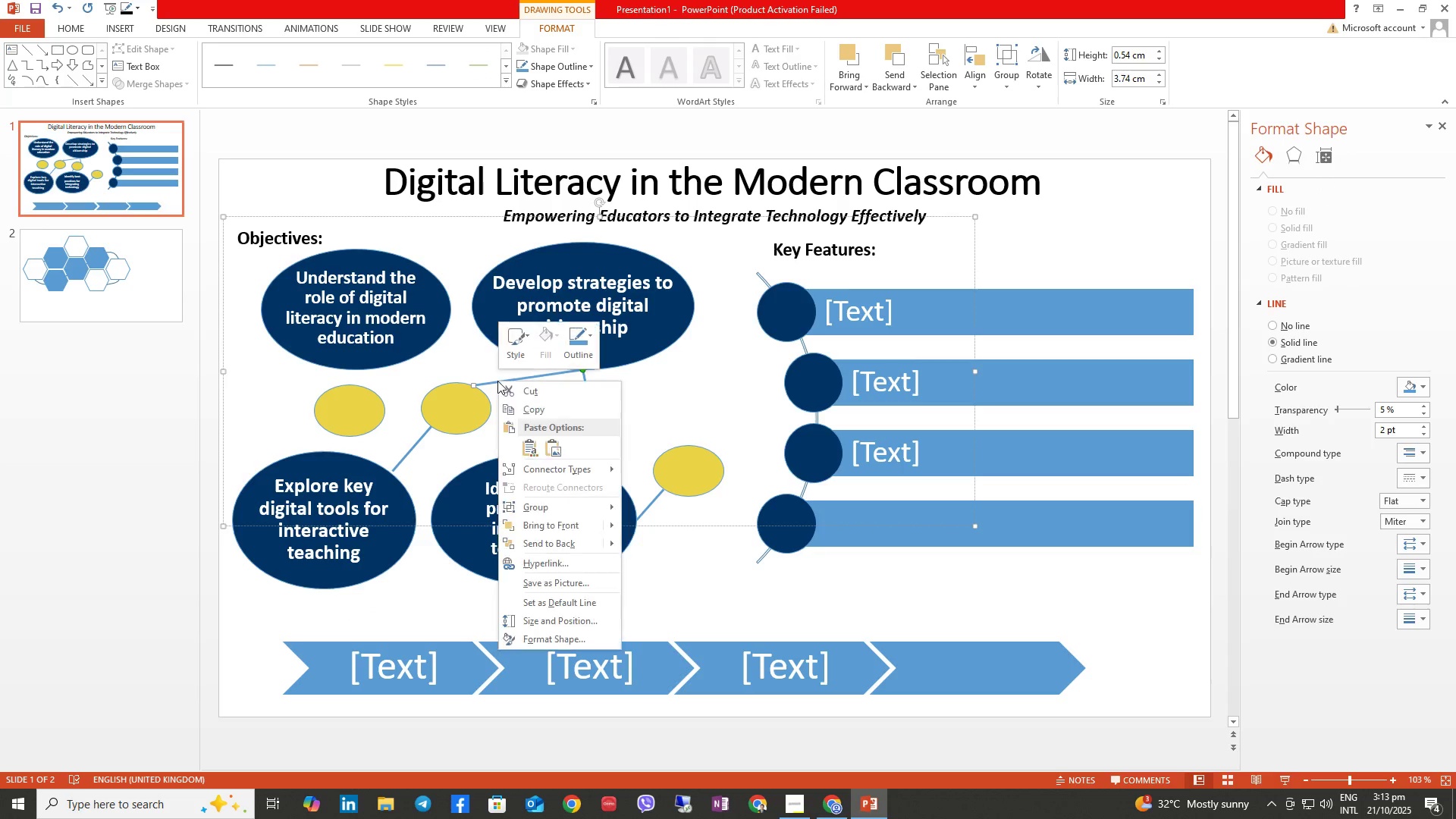 
key(T)
 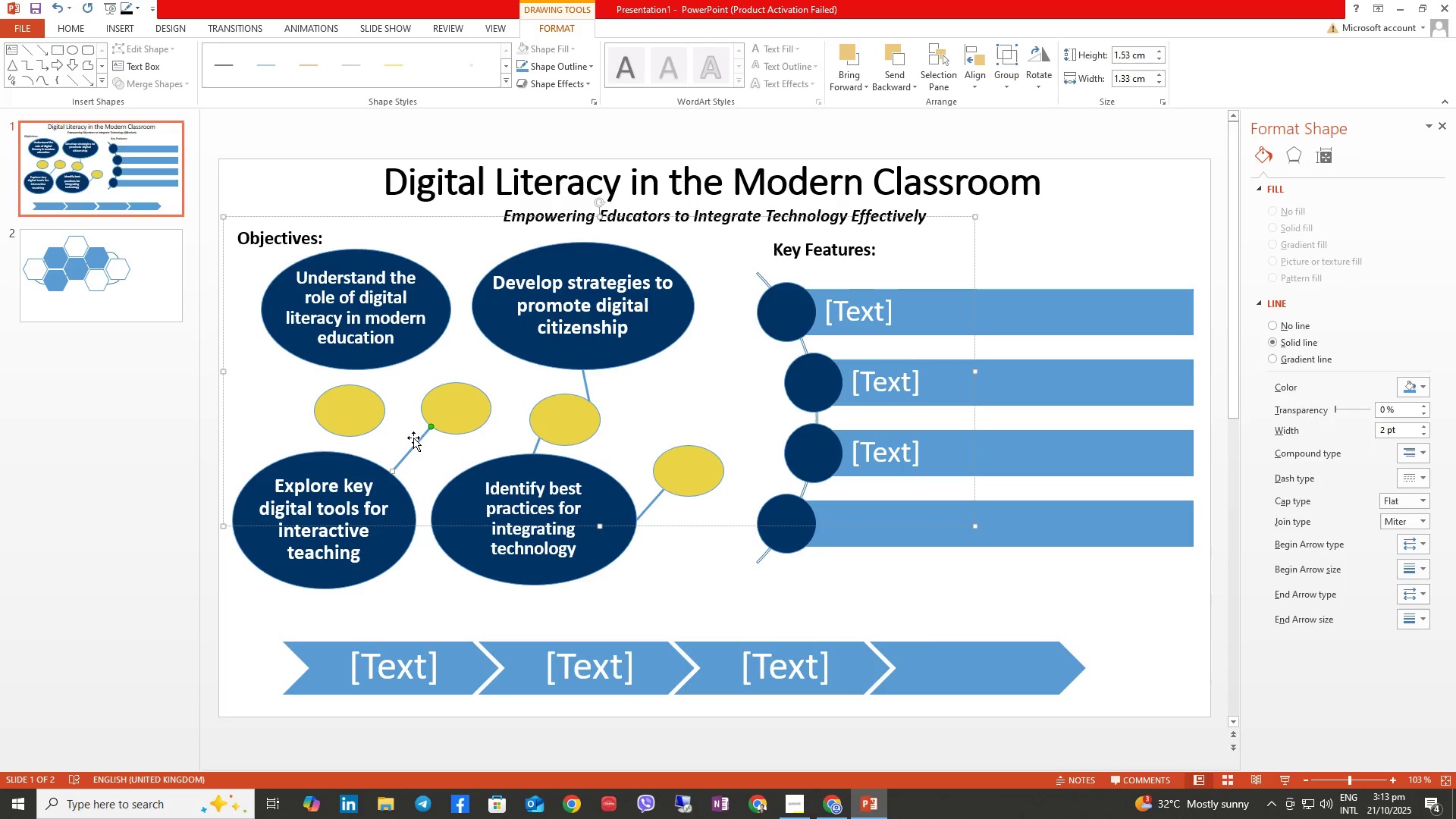 
double_click([415, 441])
 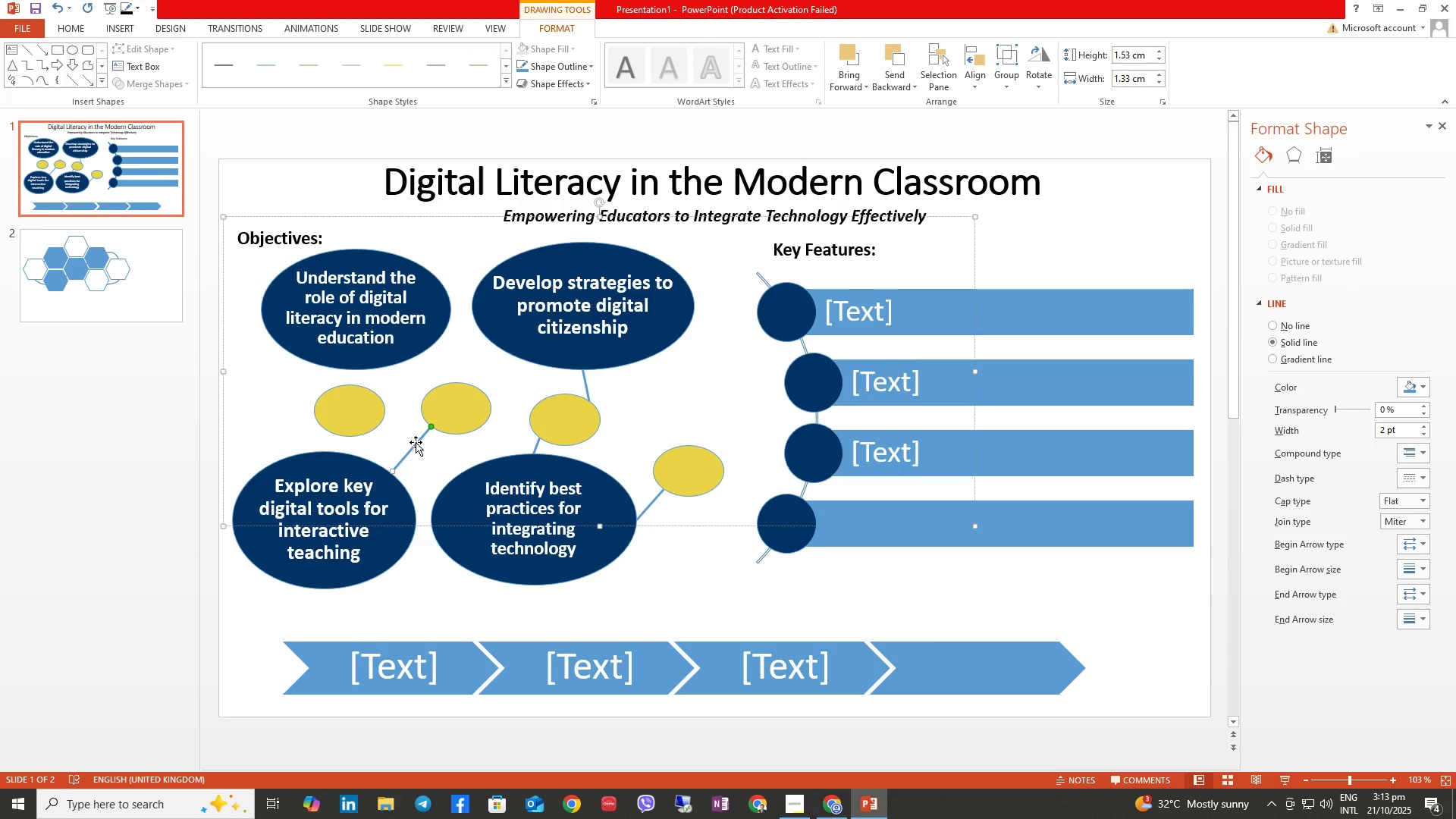 
triple_click([416, 442])
 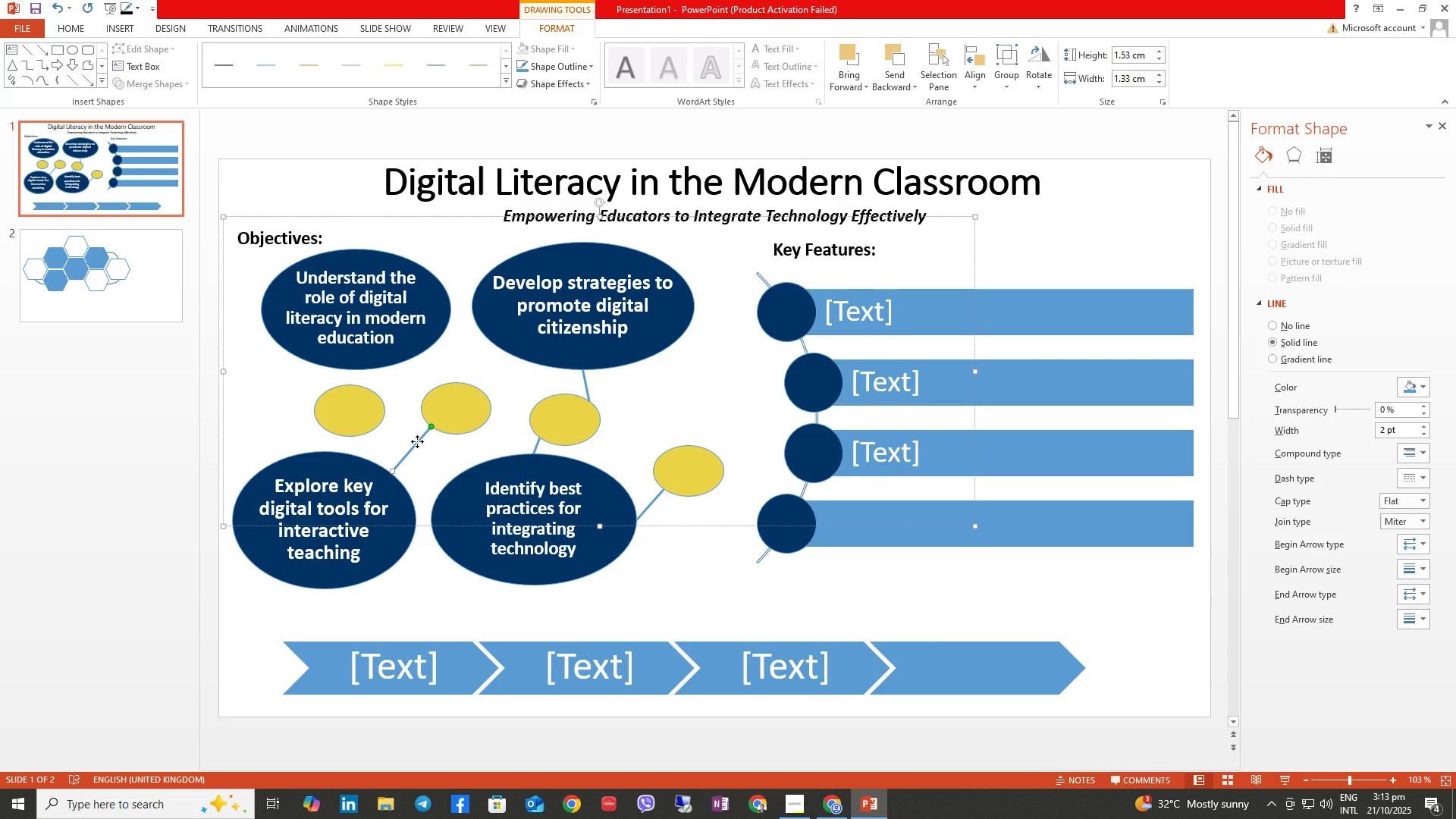 
triple_click([416, 442])
 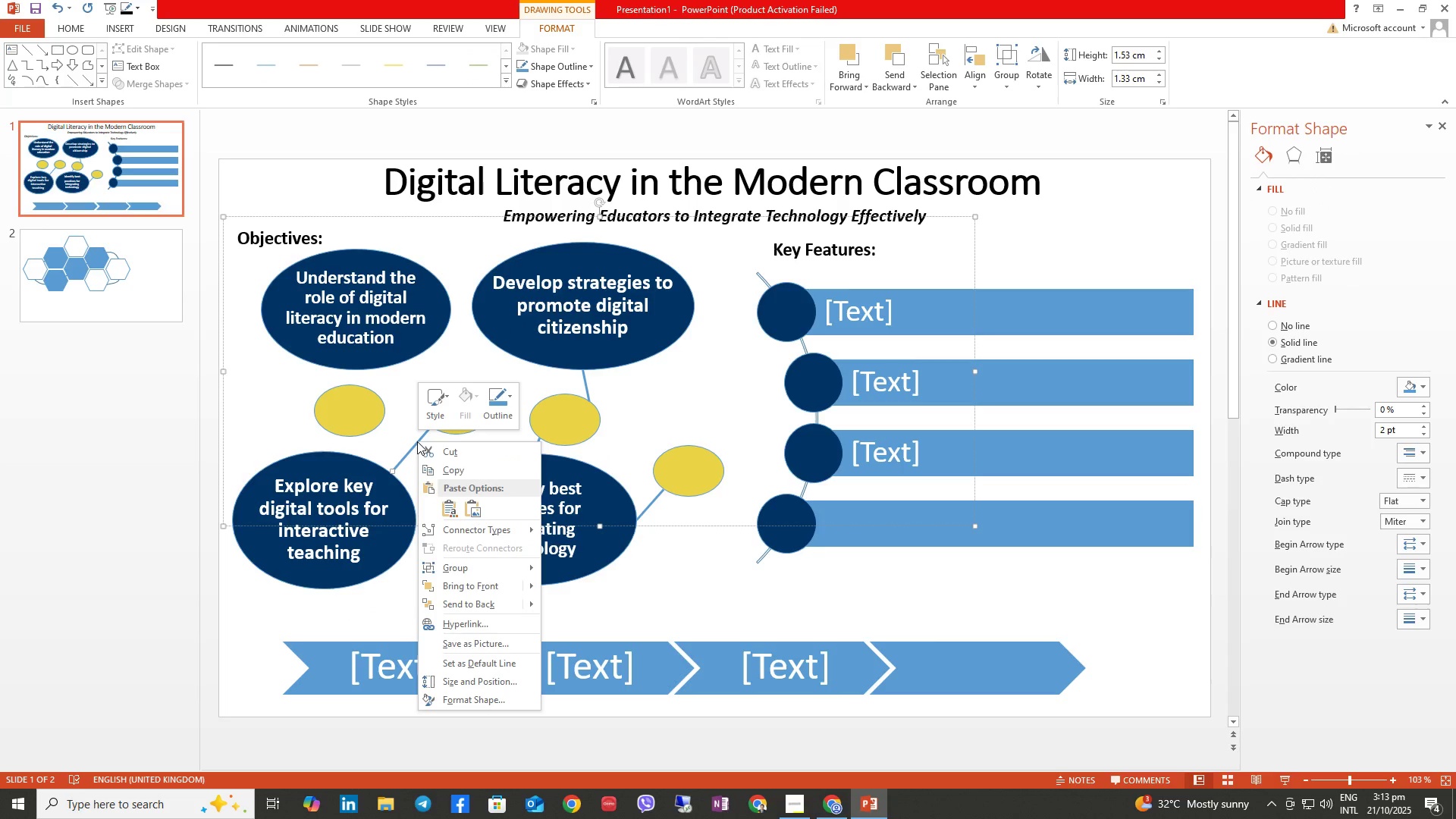 
key(T)
 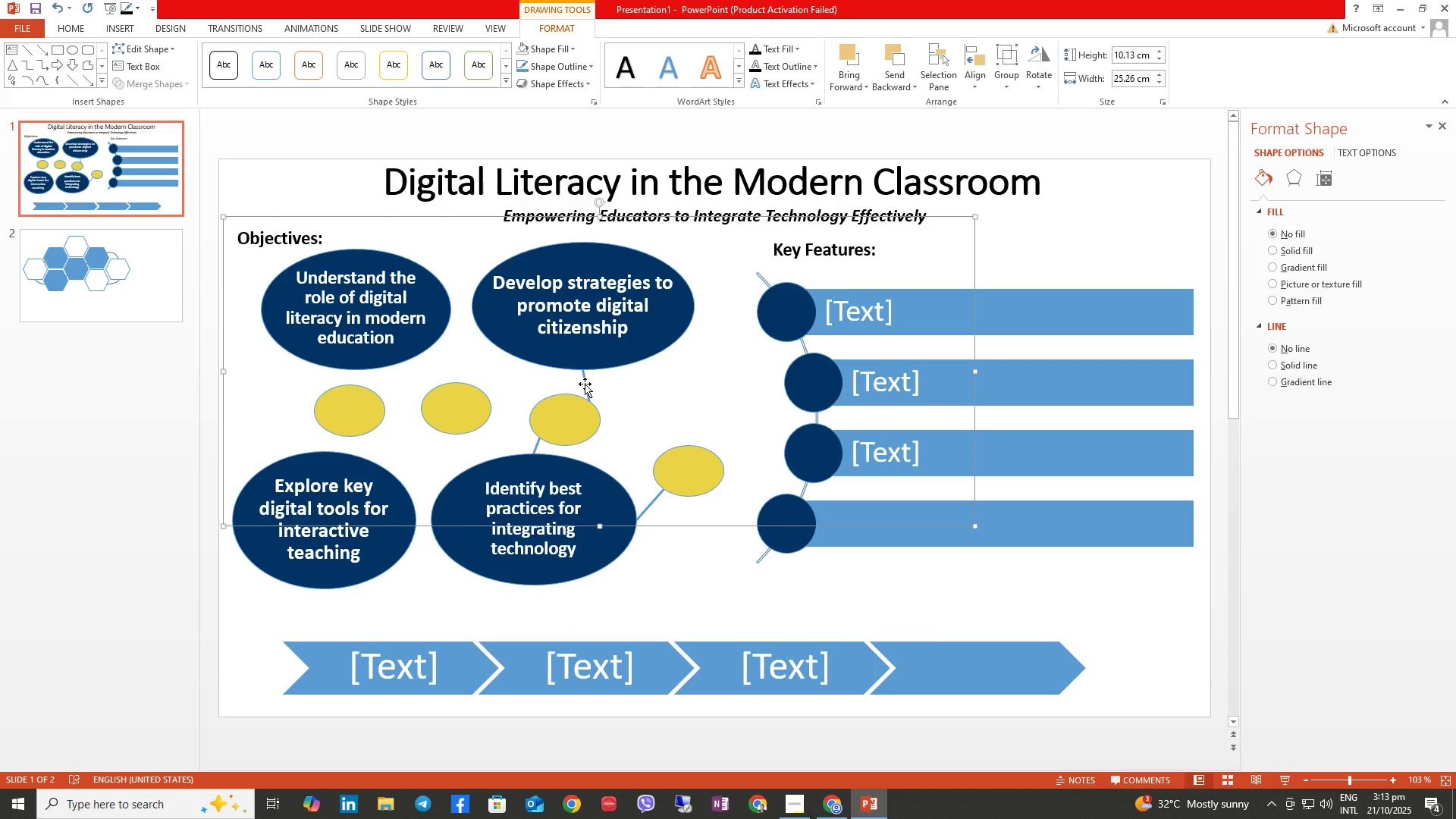 
double_click([583, 382])
 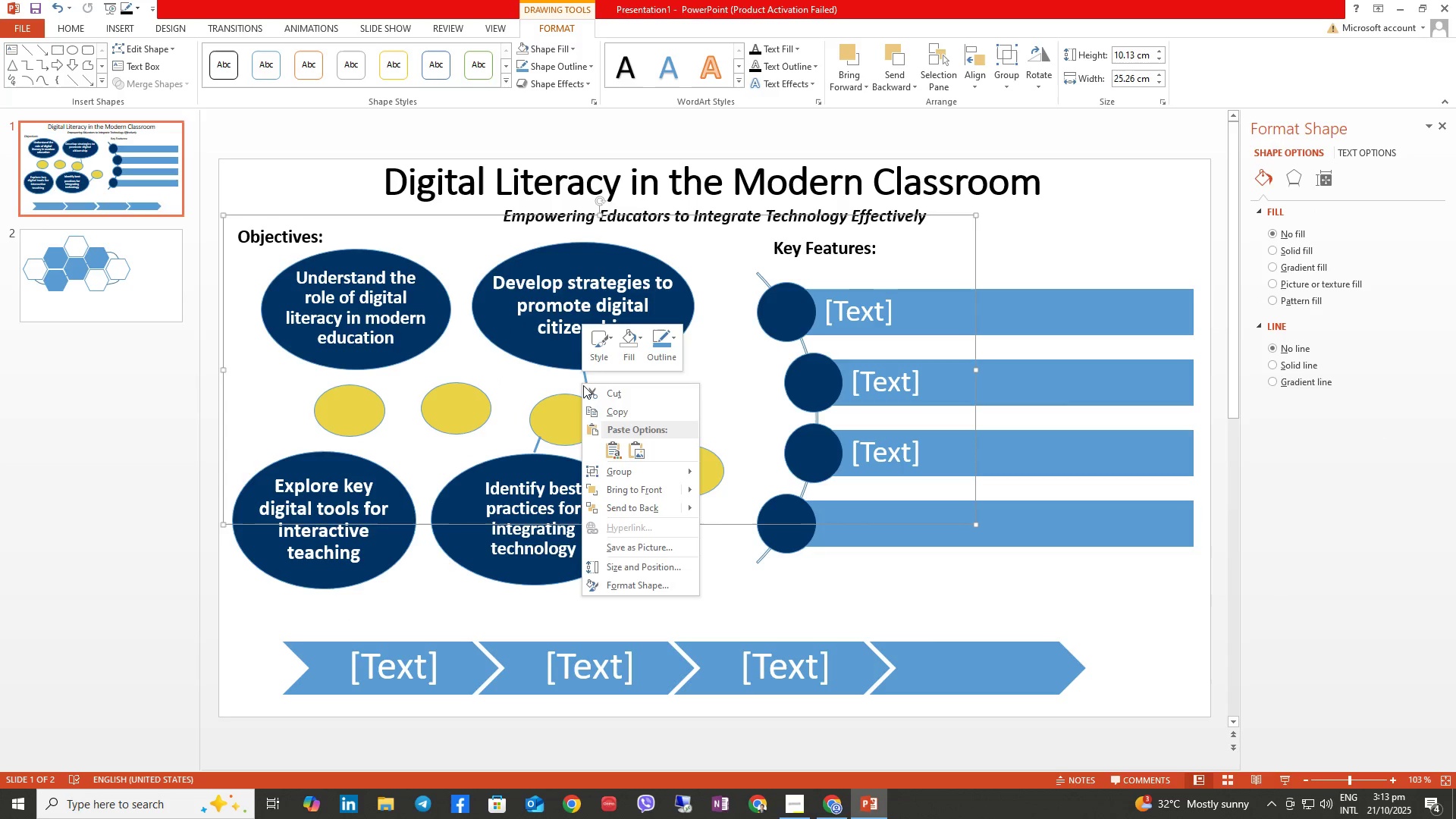 
key(T)
 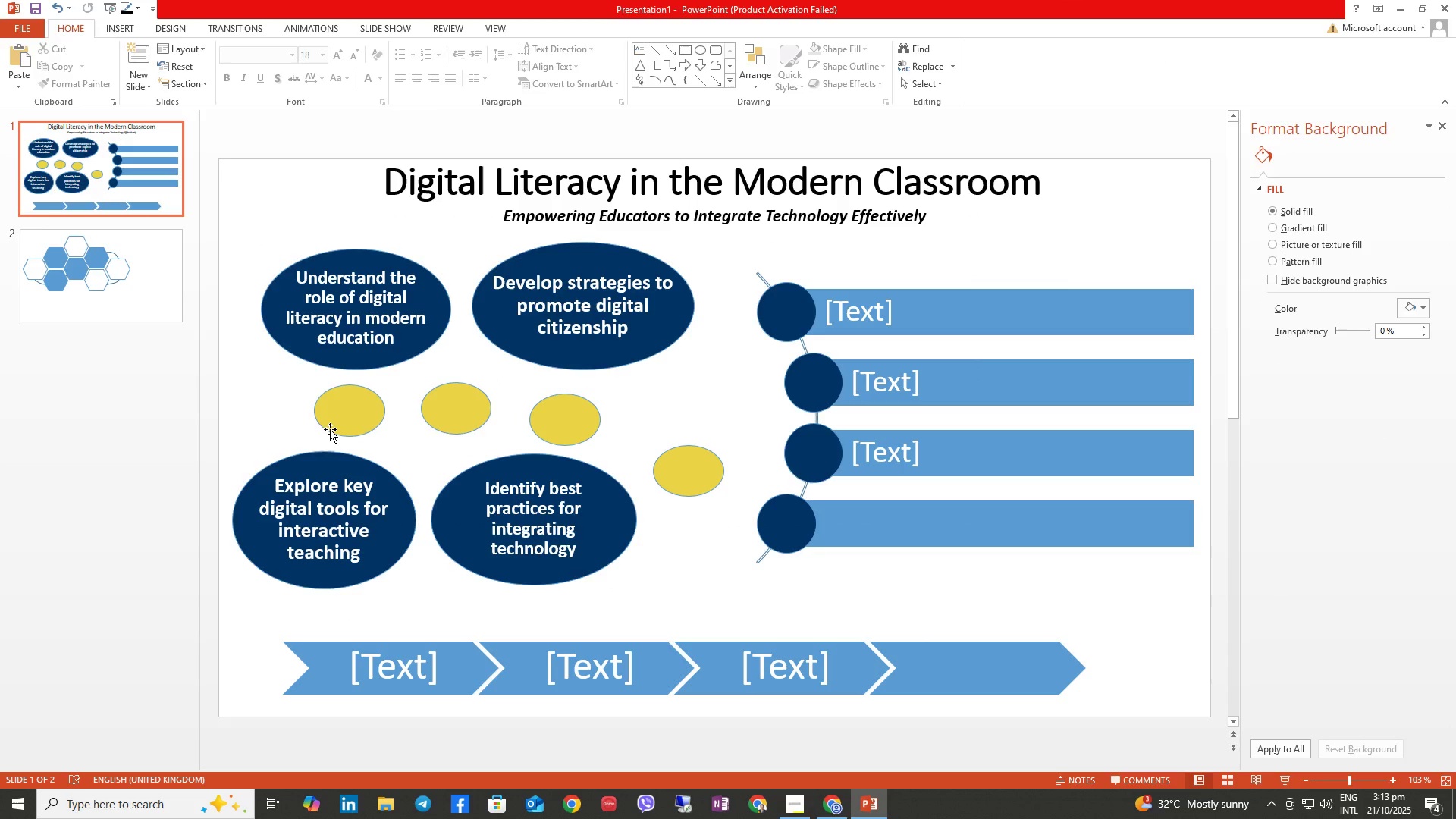 
left_click([344, 318])
 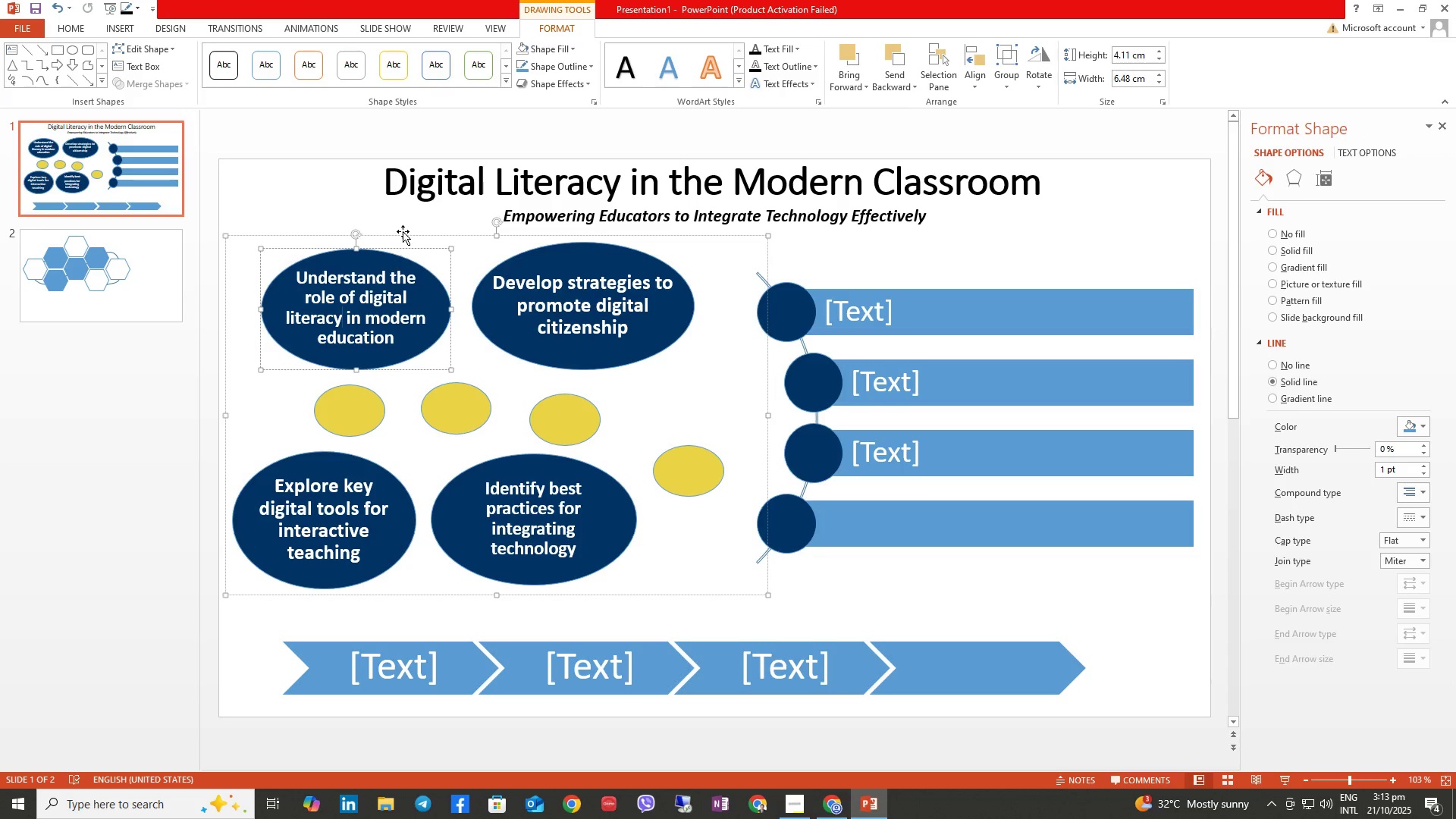 
left_click_drag(start_coordinate=[404, 248], to_coordinate=[388, 258])
 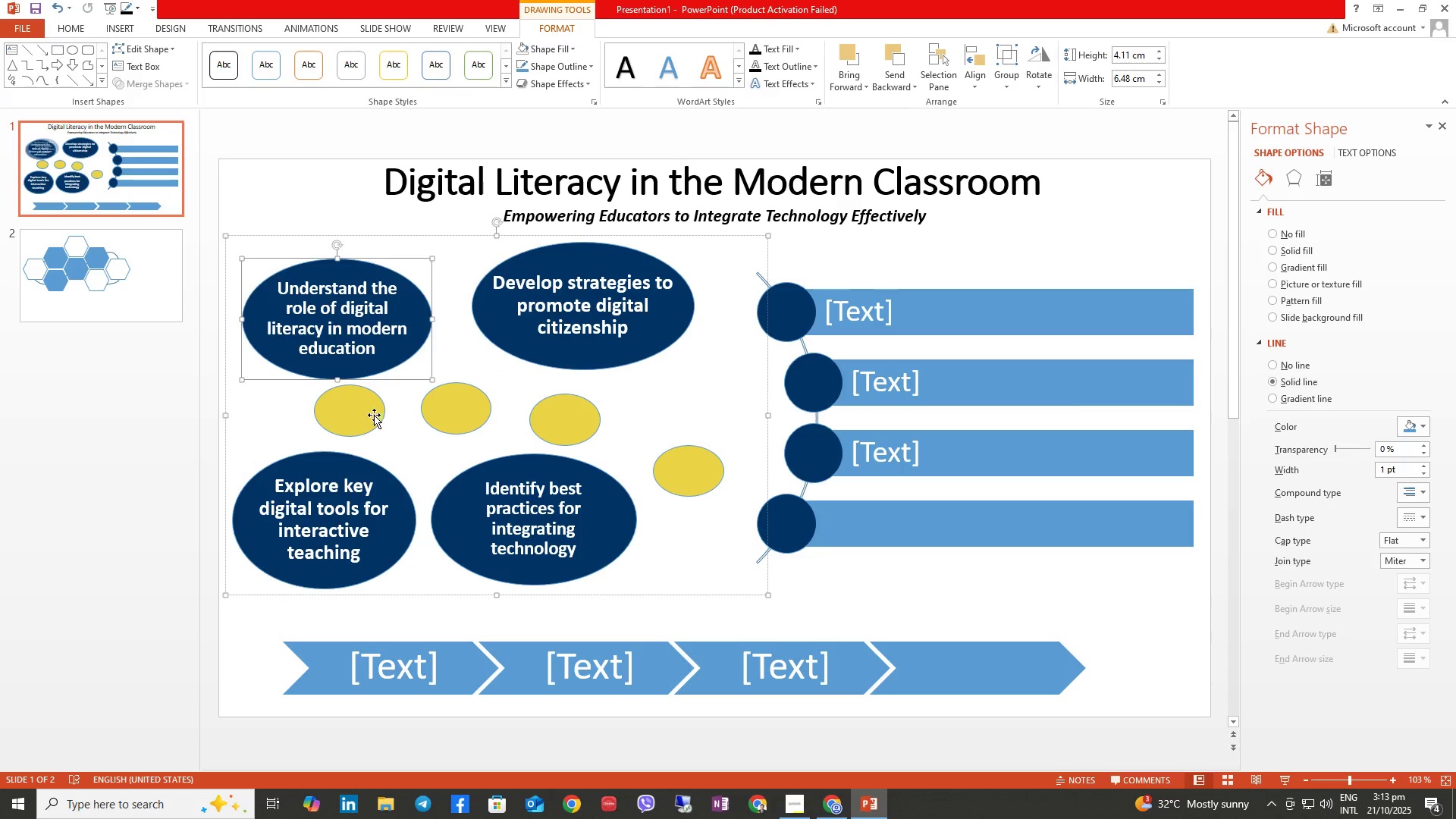 
left_click([369, 410])
 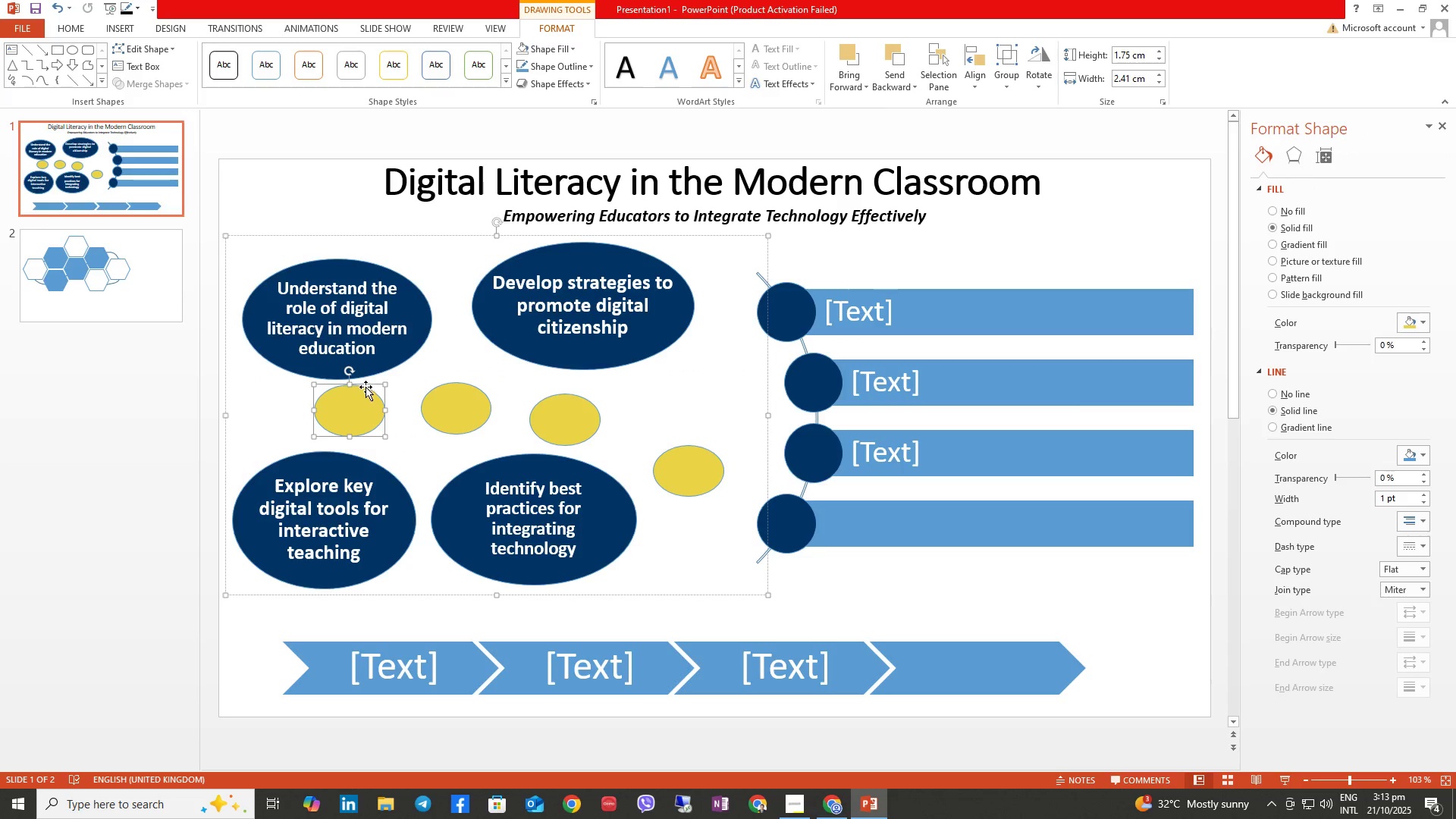 
left_click_drag(start_coordinate=[366, 387], to_coordinate=[334, 393])
 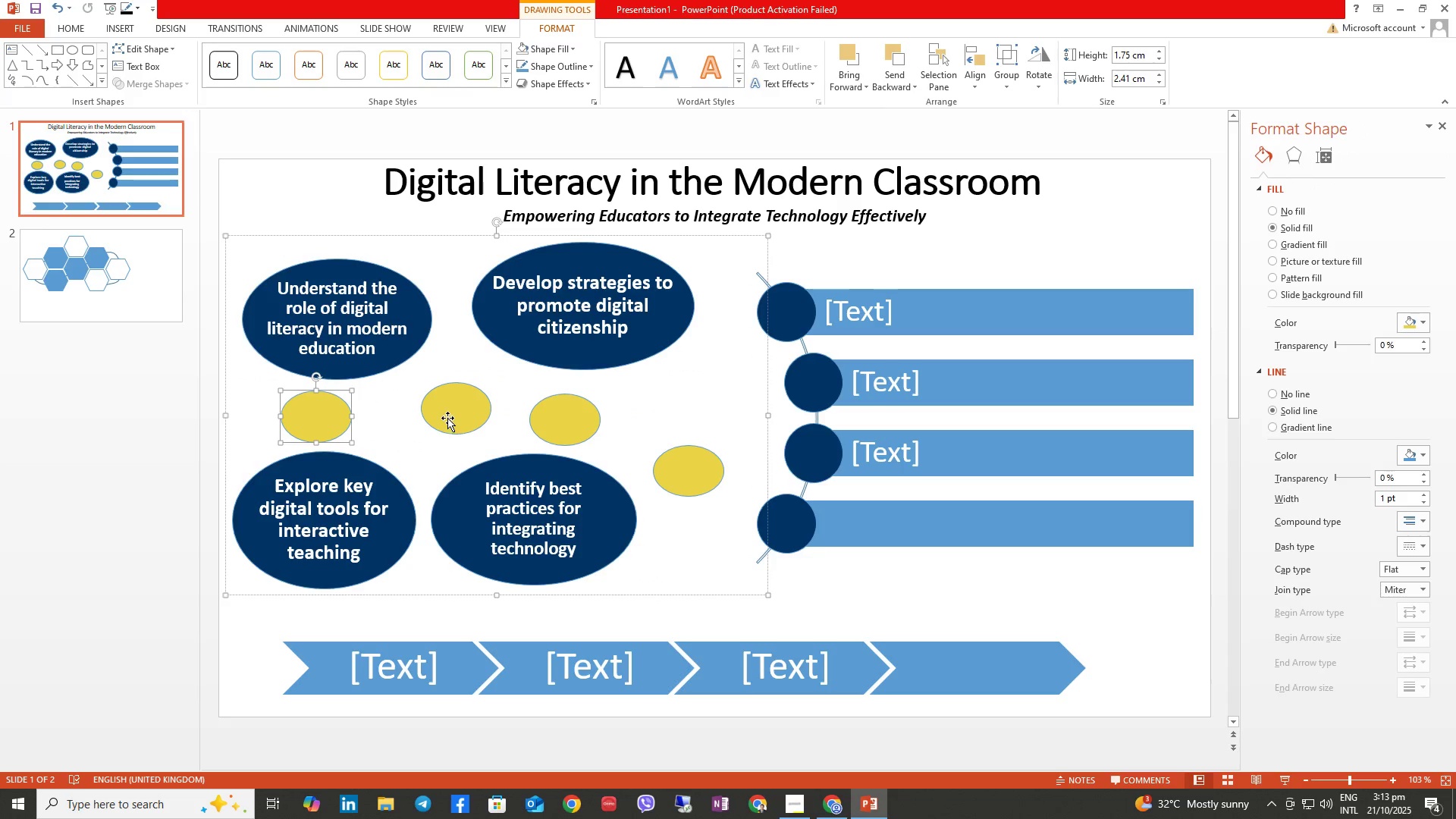 
left_click([444, 412])
 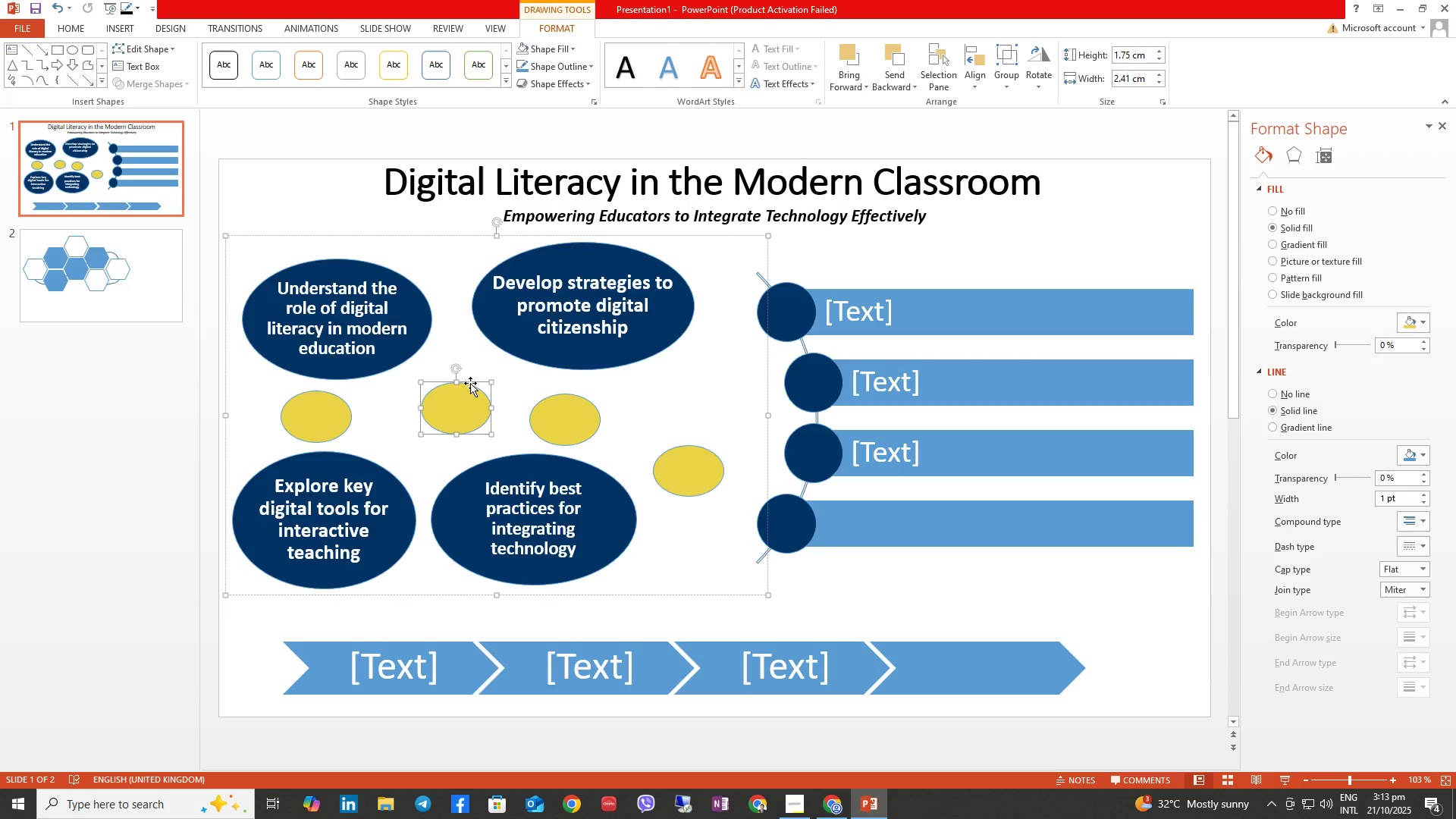 
left_click_drag(start_coordinate=[471, 381], to_coordinate=[434, 409])
 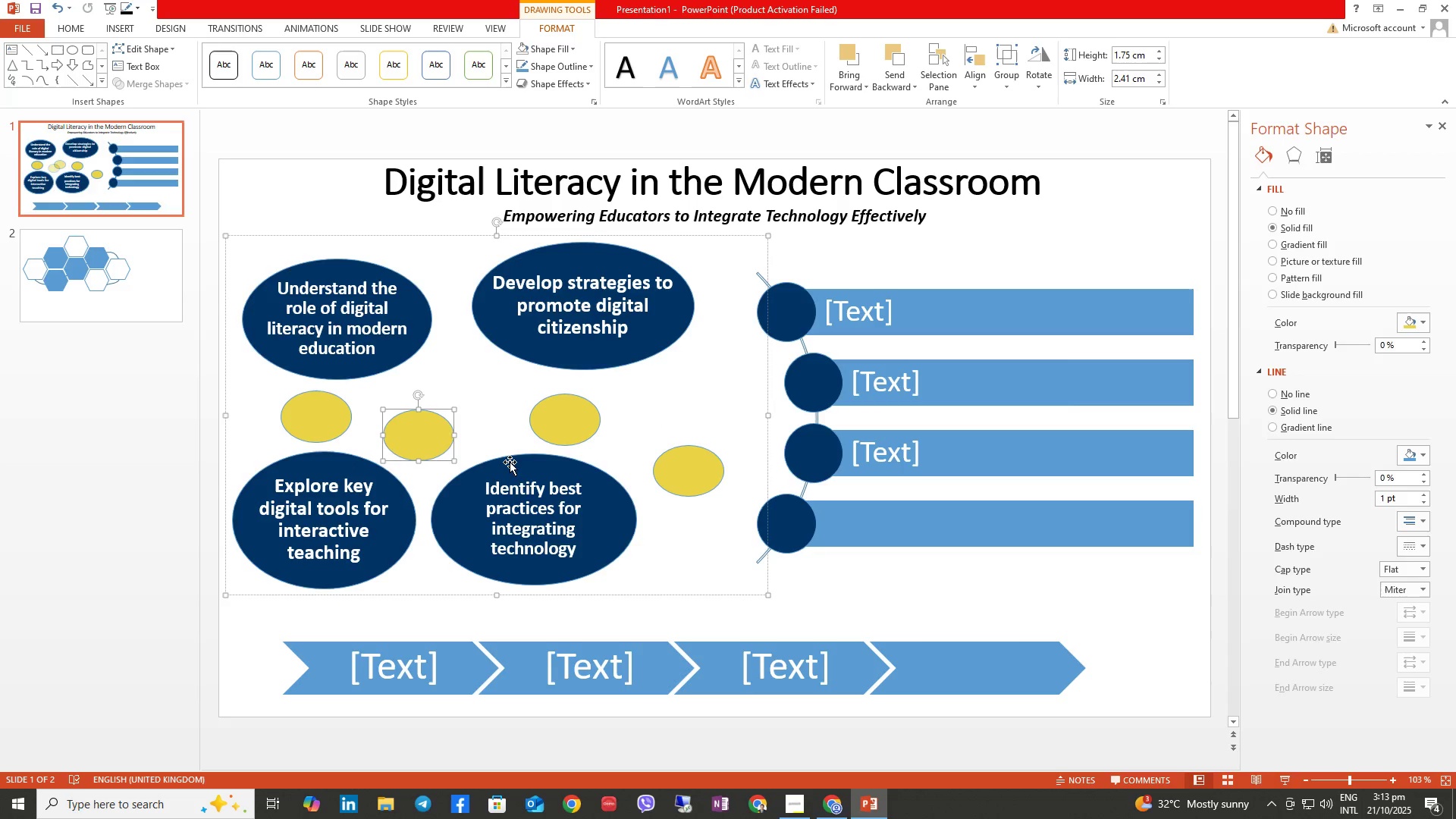 
left_click([510, 462])
 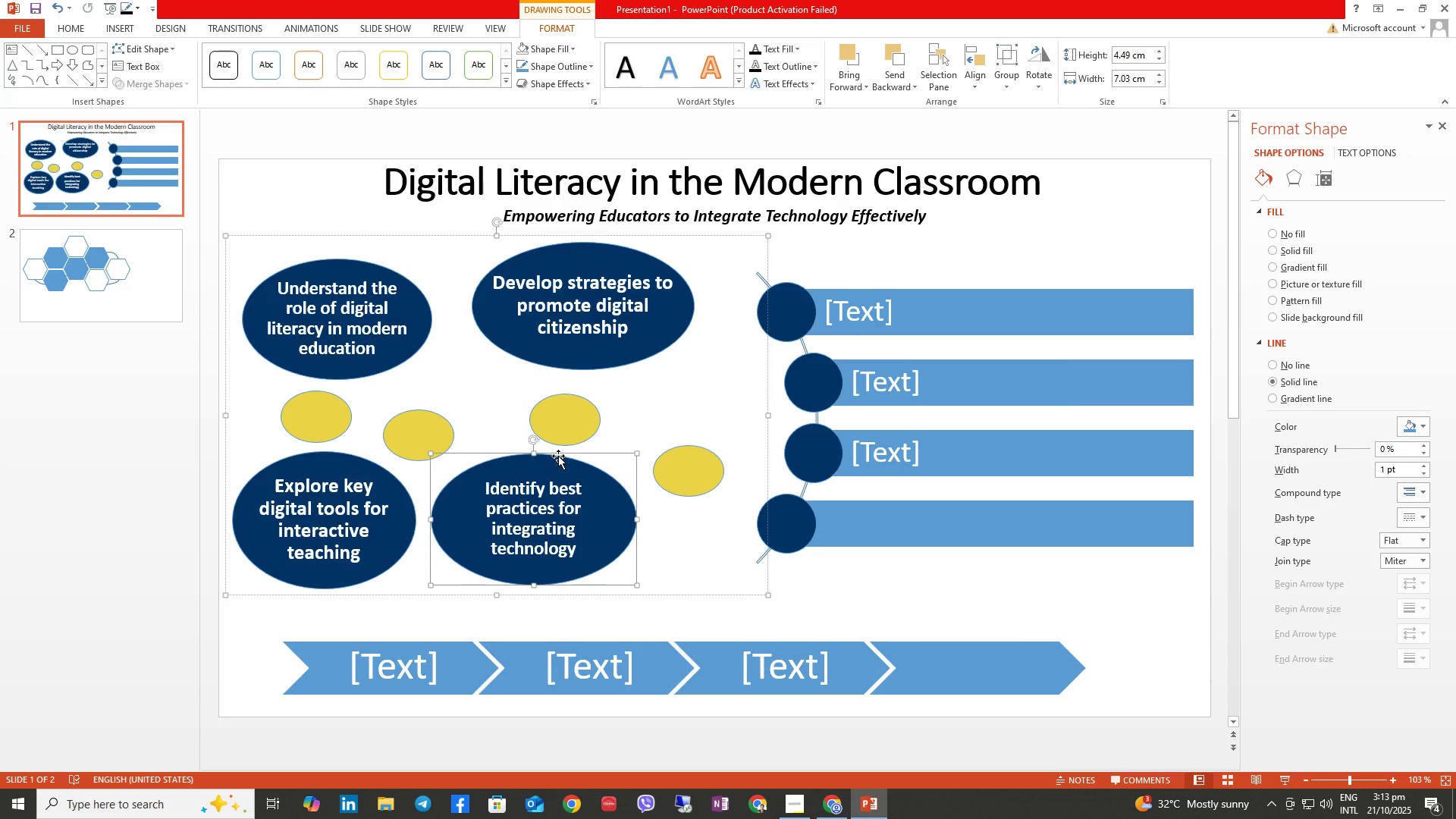 
left_click_drag(start_coordinate=[558, 456], to_coordinate=[557, 465])
 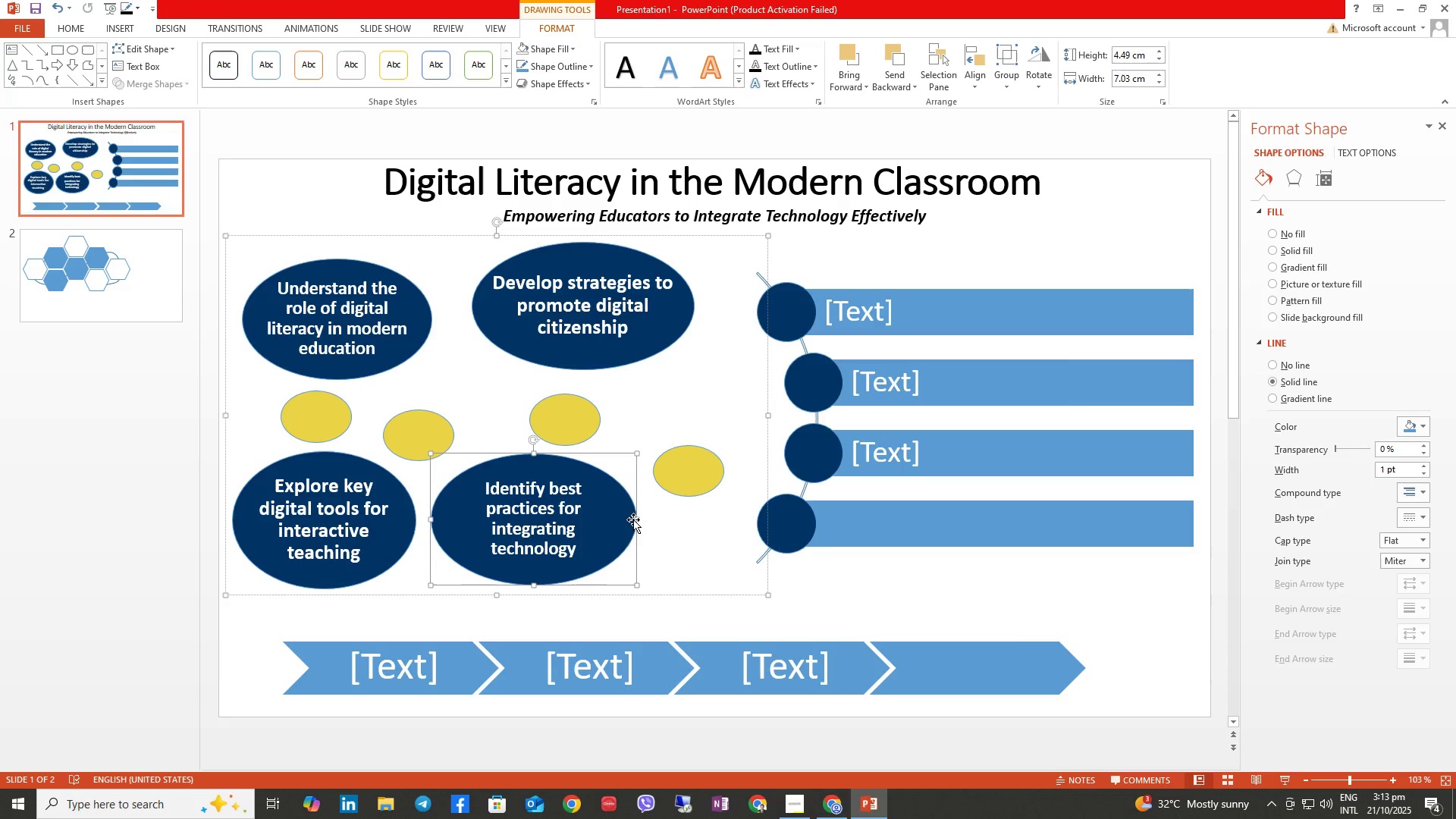 
left_click_drag(start_coordinate=[633, 519], to_coordinate=[637, 520])
 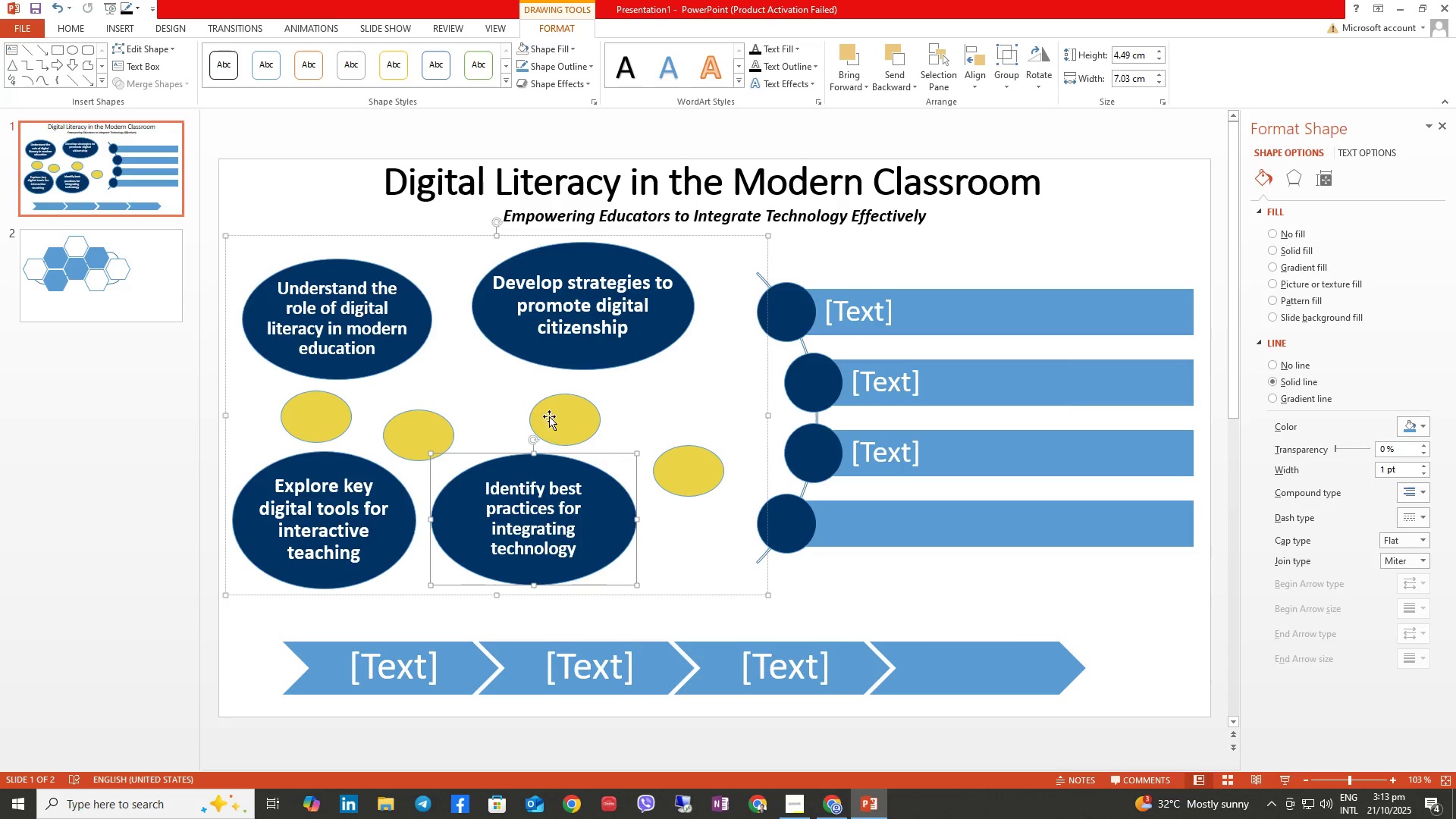 
left_click([546, 413])
 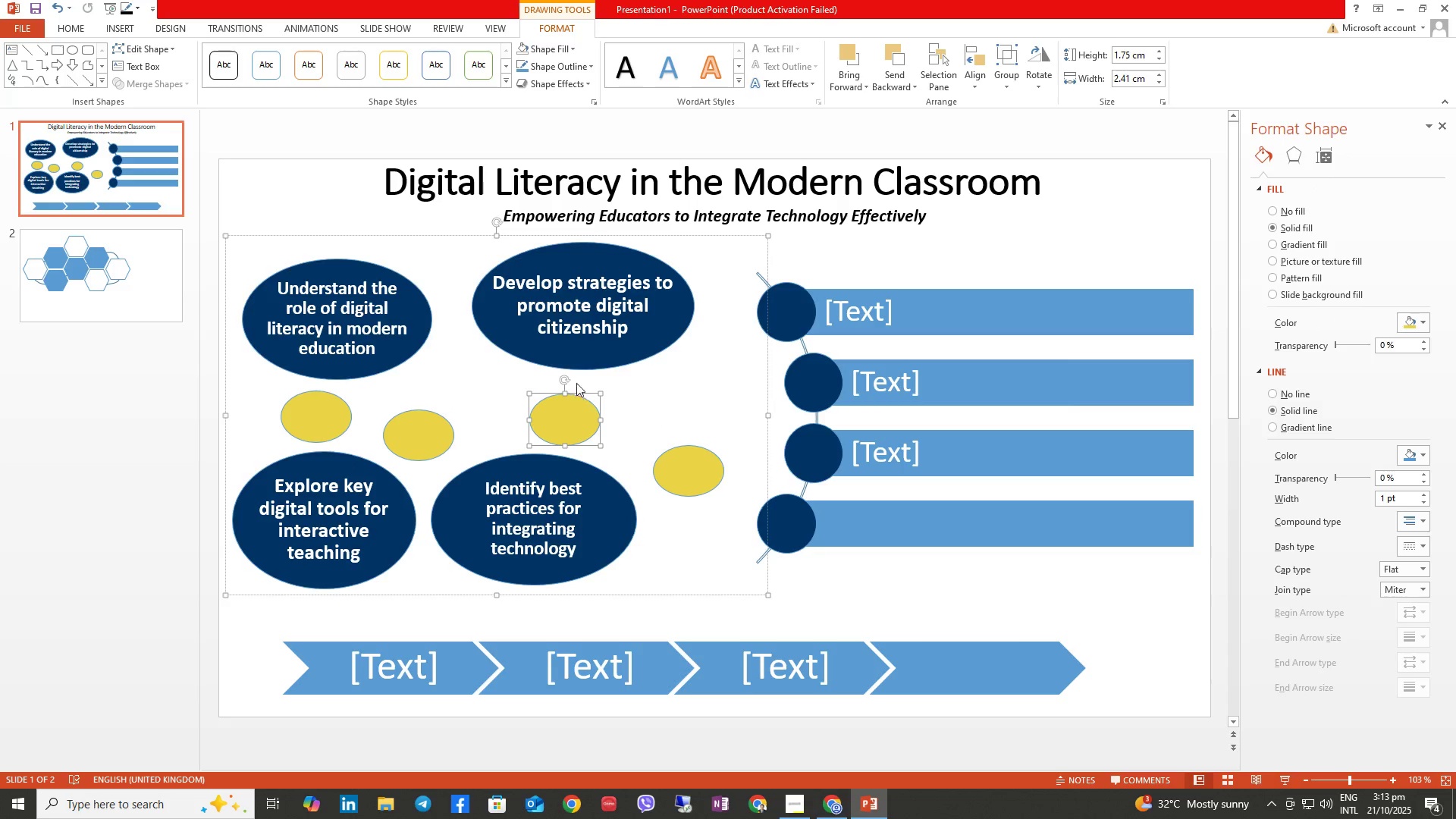 
left_click([559, 319])
 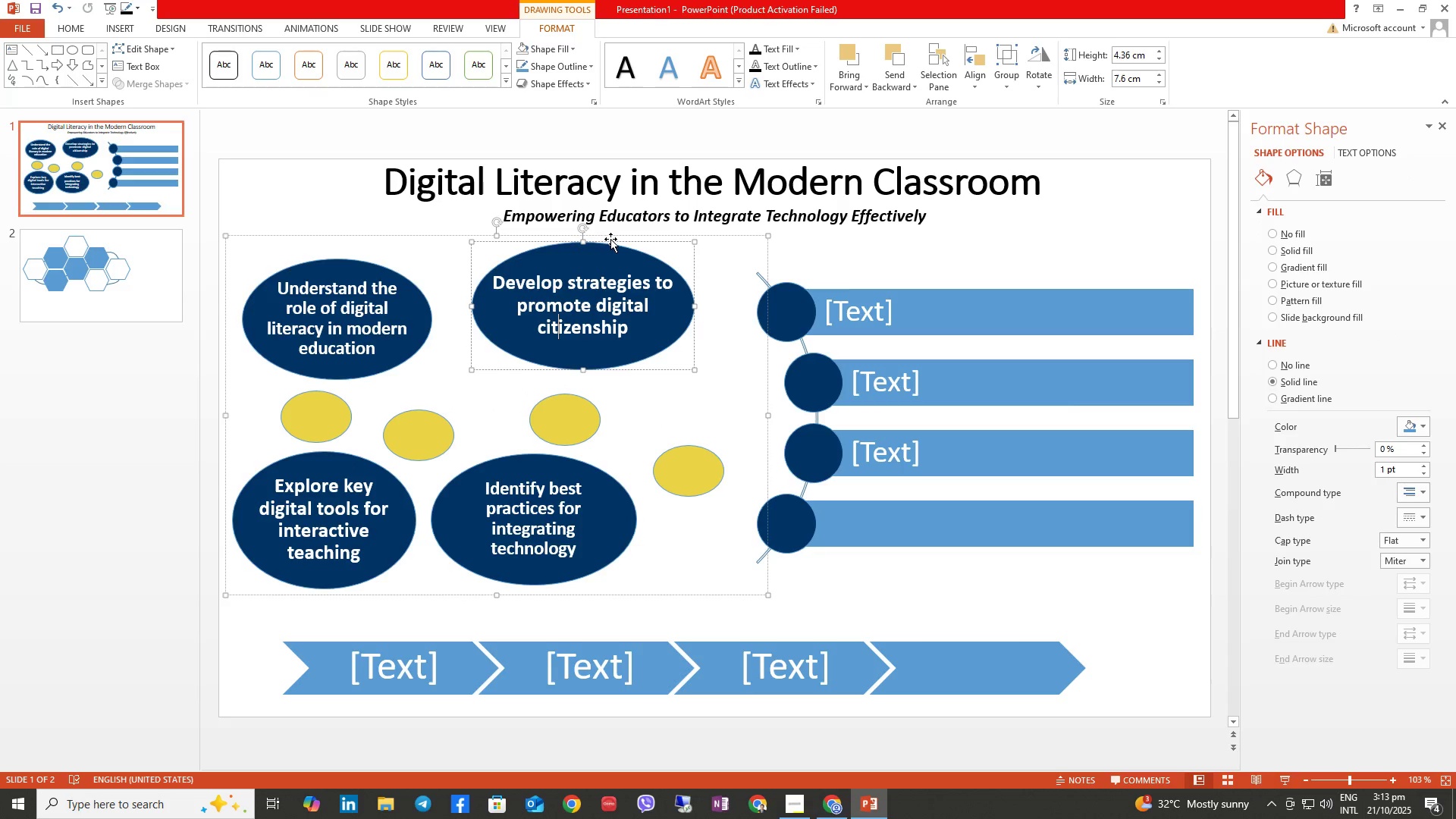 
left_click_drag(start_coordinate=[610, 239], to_coordinate=[579, 266])
 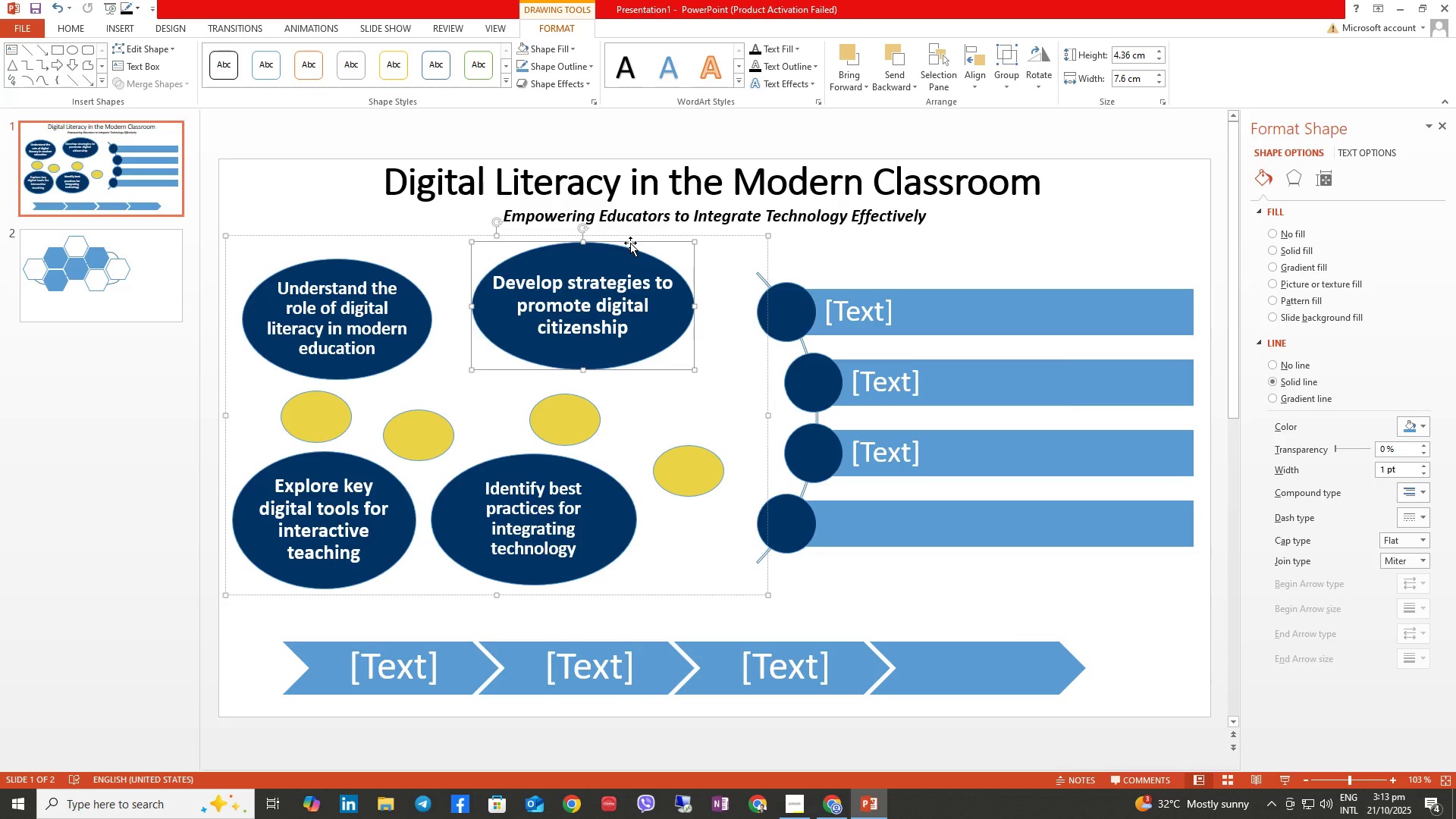 
left_click_drag(start_coordinate=[630, 243], to_coordinate=[595, 270])
 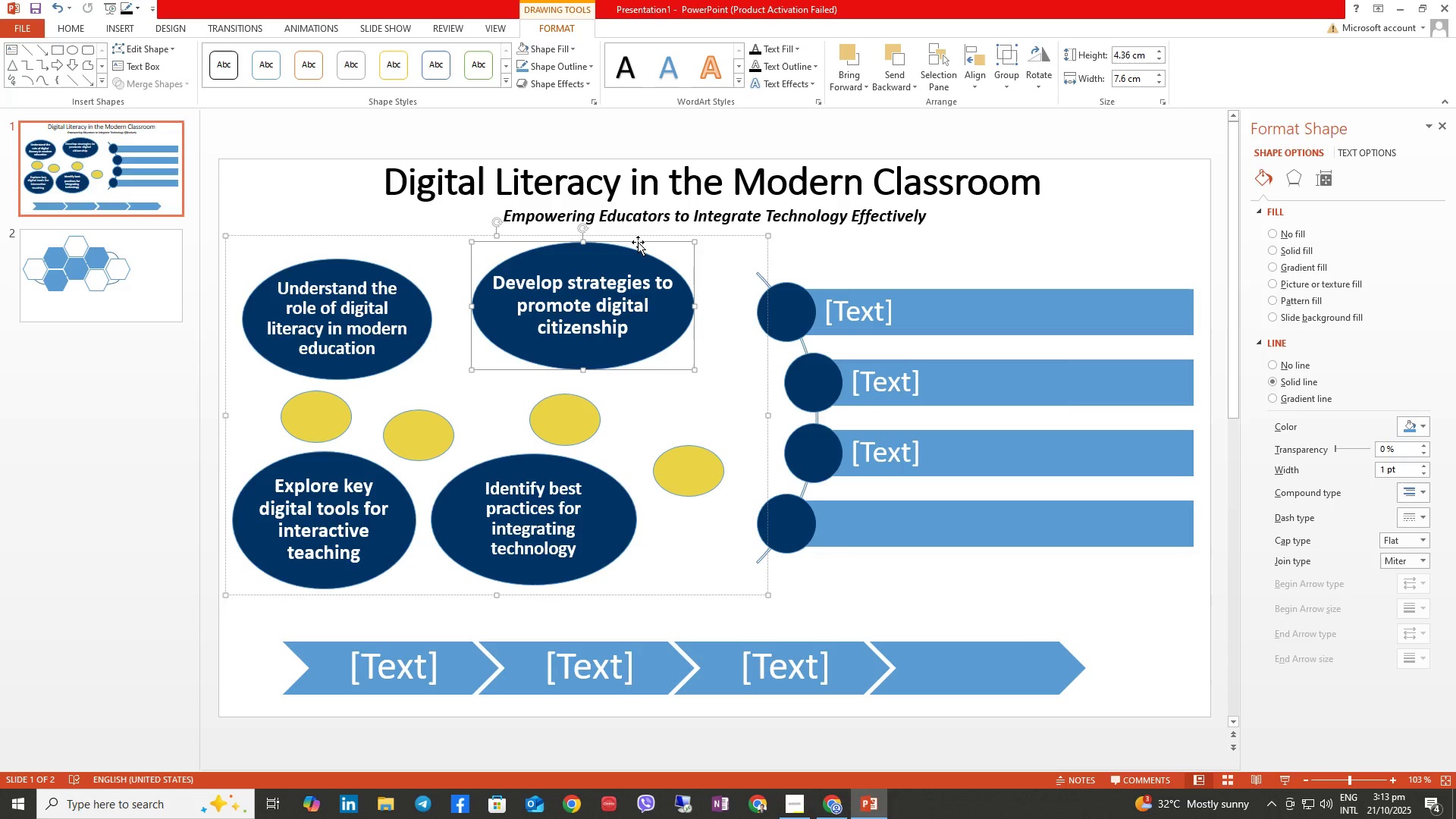 
left_click_drag(start_coordinate=[638, 242], to_coordinate=[618, 256])
 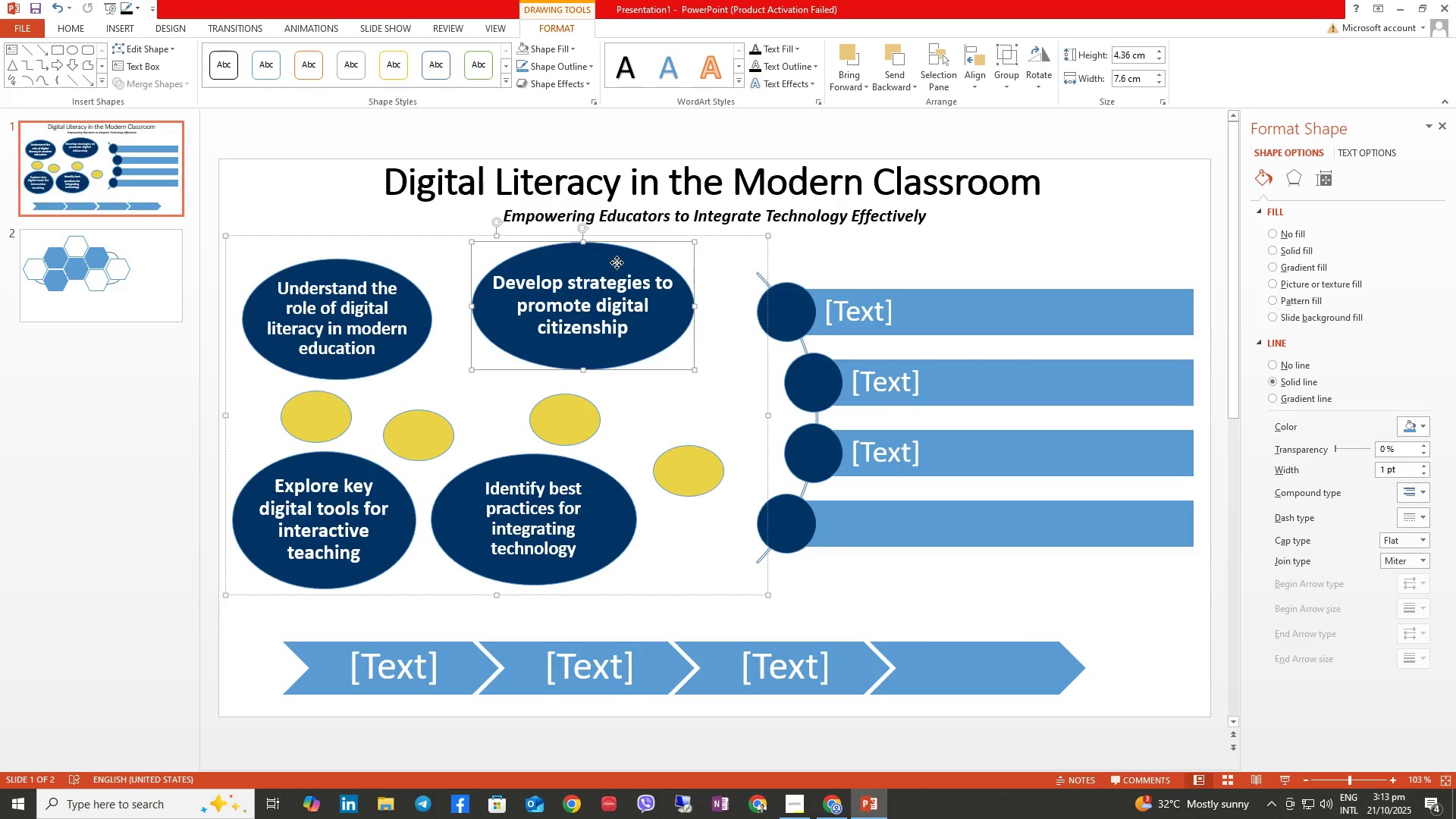 
double_click([617, 262])
 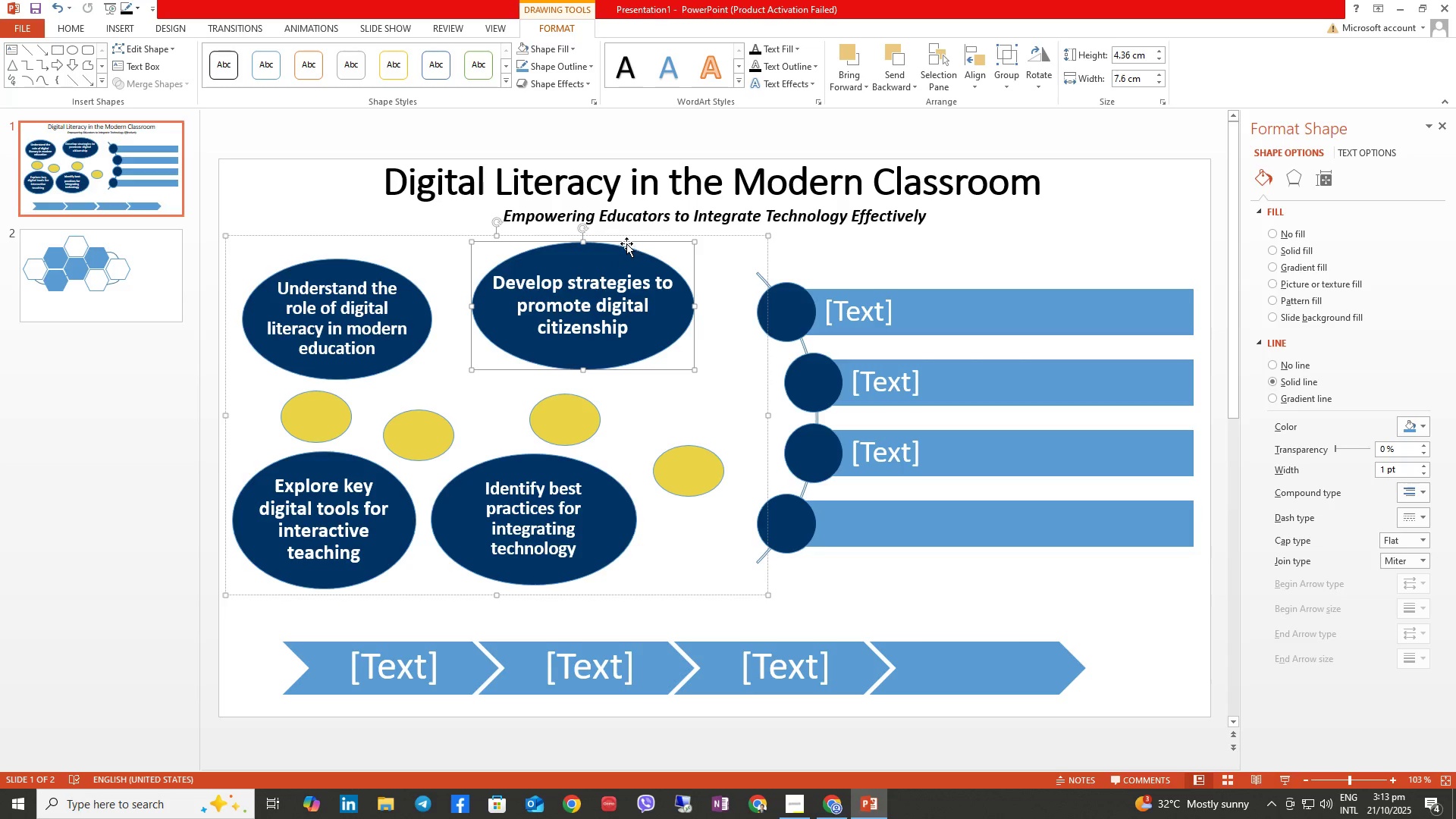 
left_click_drag(start_coordinate=[626, 242], to_coordinate=[632, 259])
 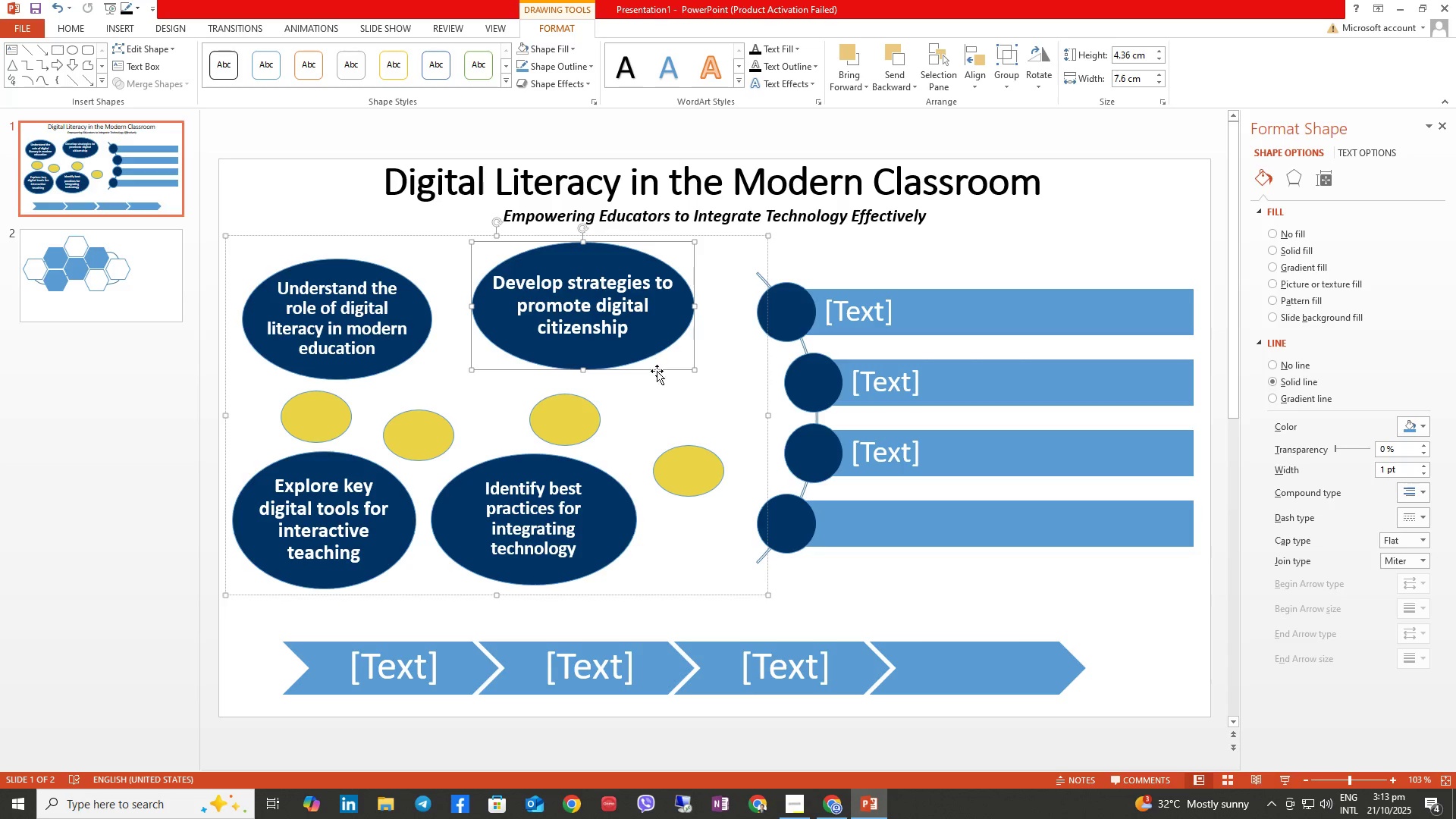 
left_click_drag(start_coordinate=[654, 372], to_coordinate=[661, 390])
 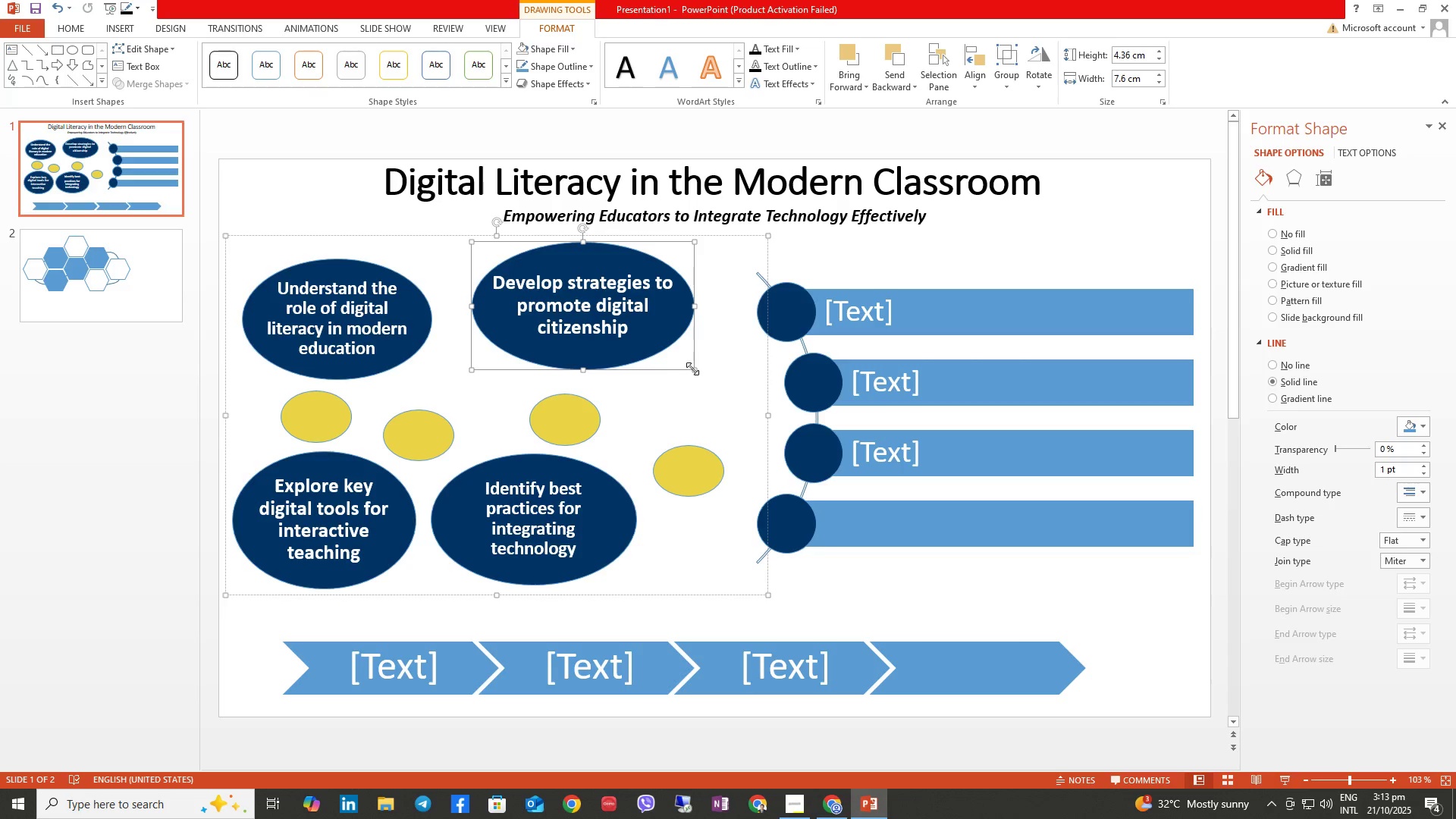 
left_click_drag(start_coordinate=[692, 369], to_coordinate=[704, 388])
 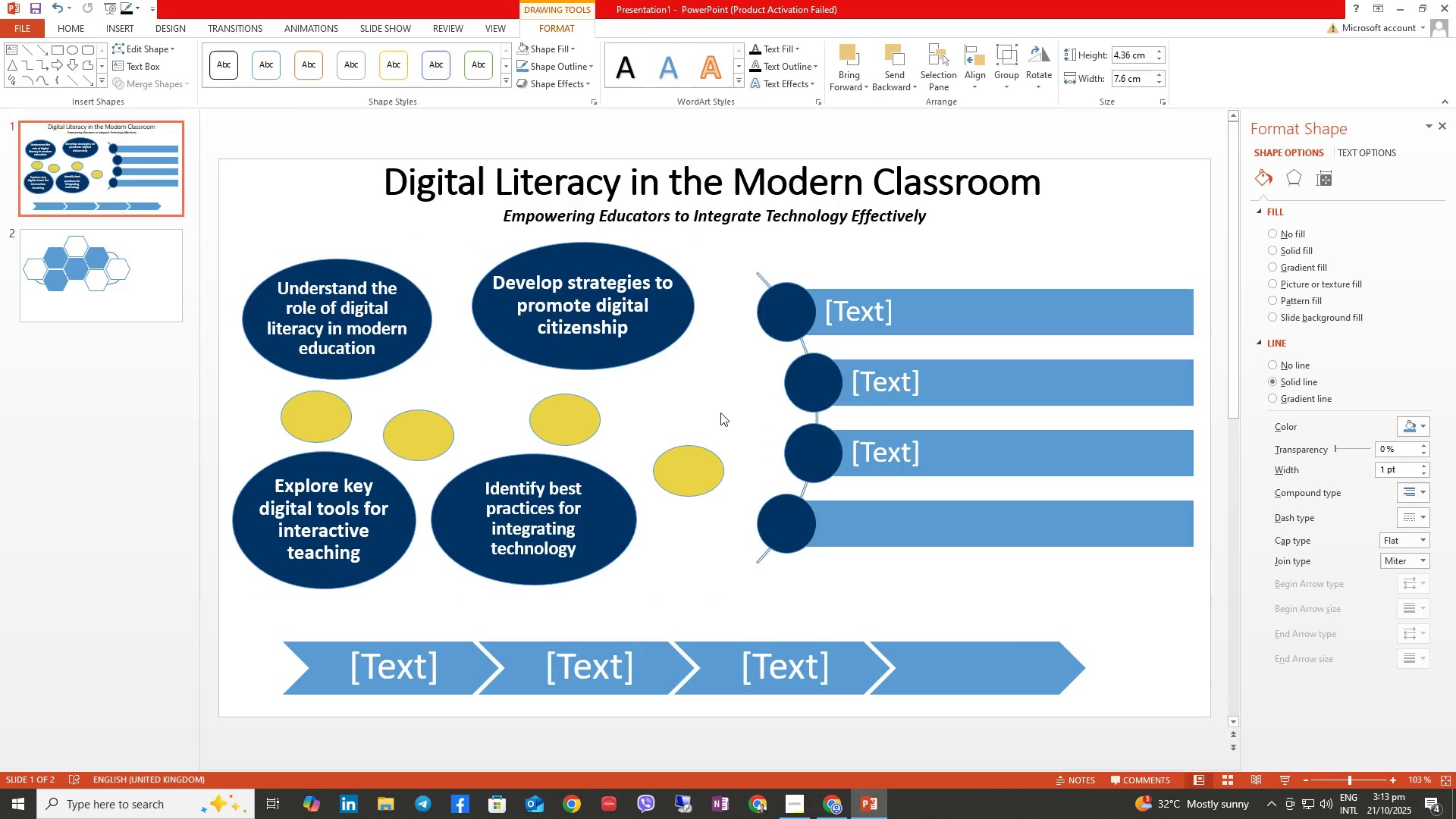 
double_click([721, 413])
 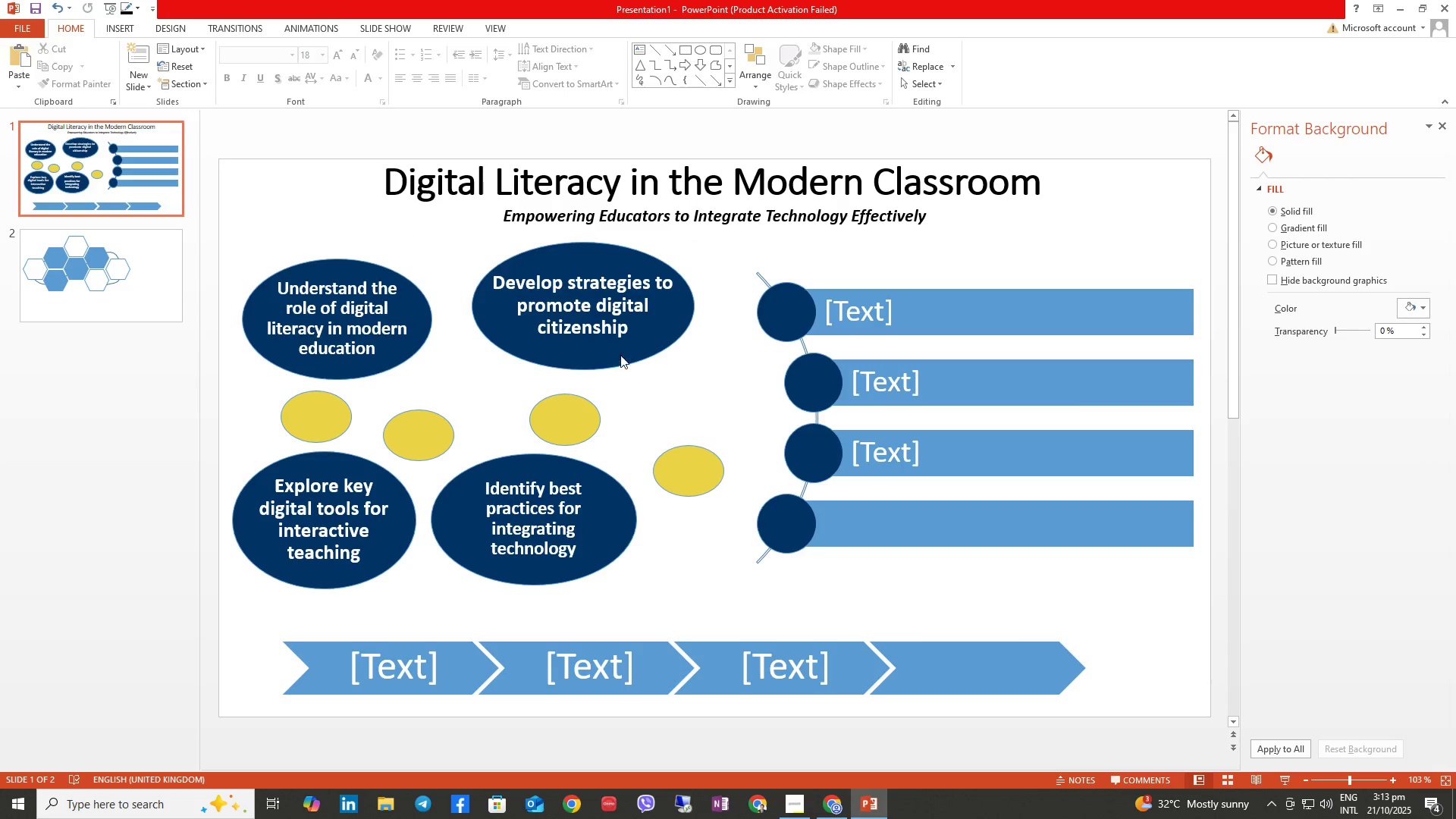 
triple_click([620, 355])
 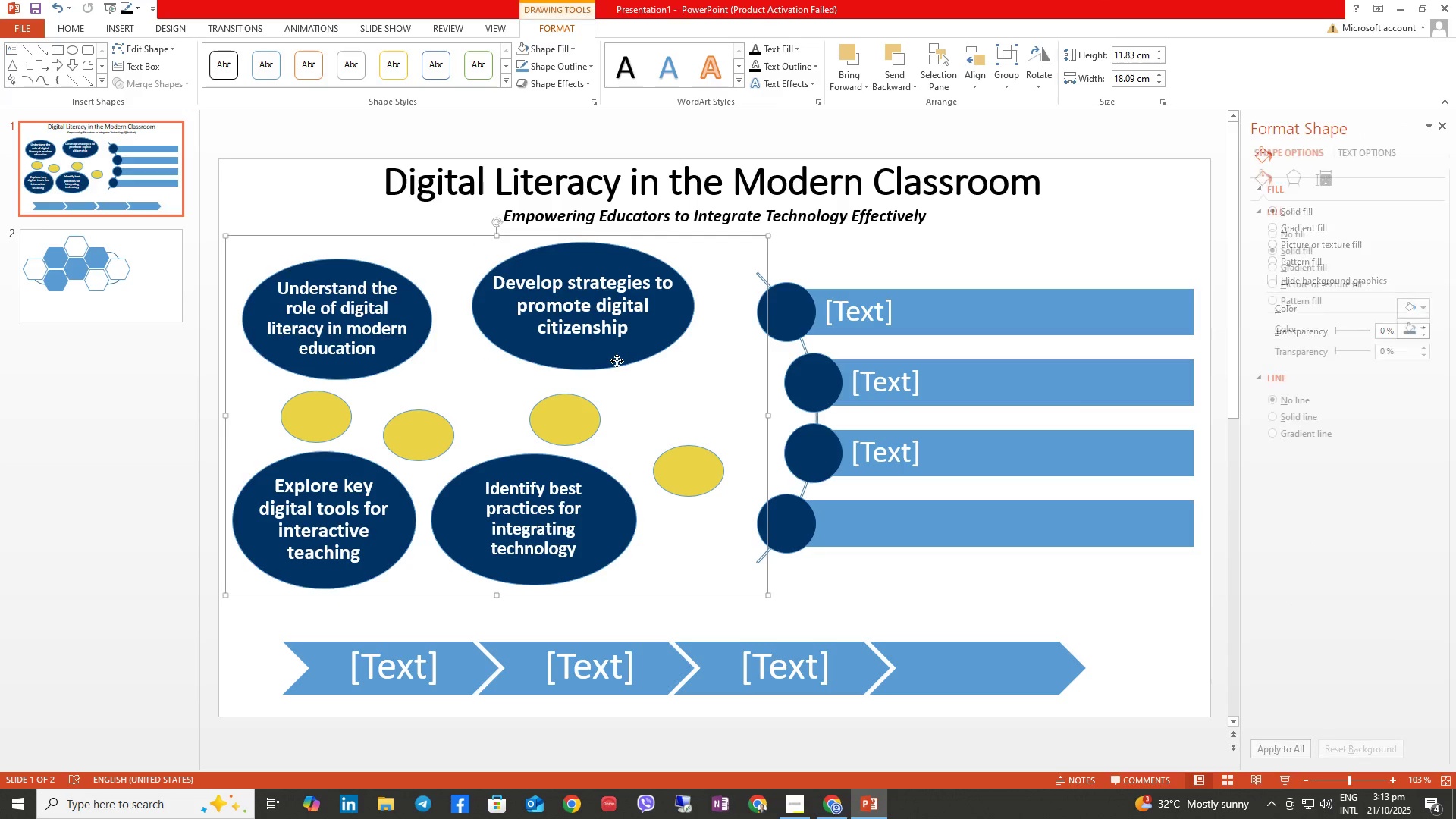 
triple_click([617, 361])
 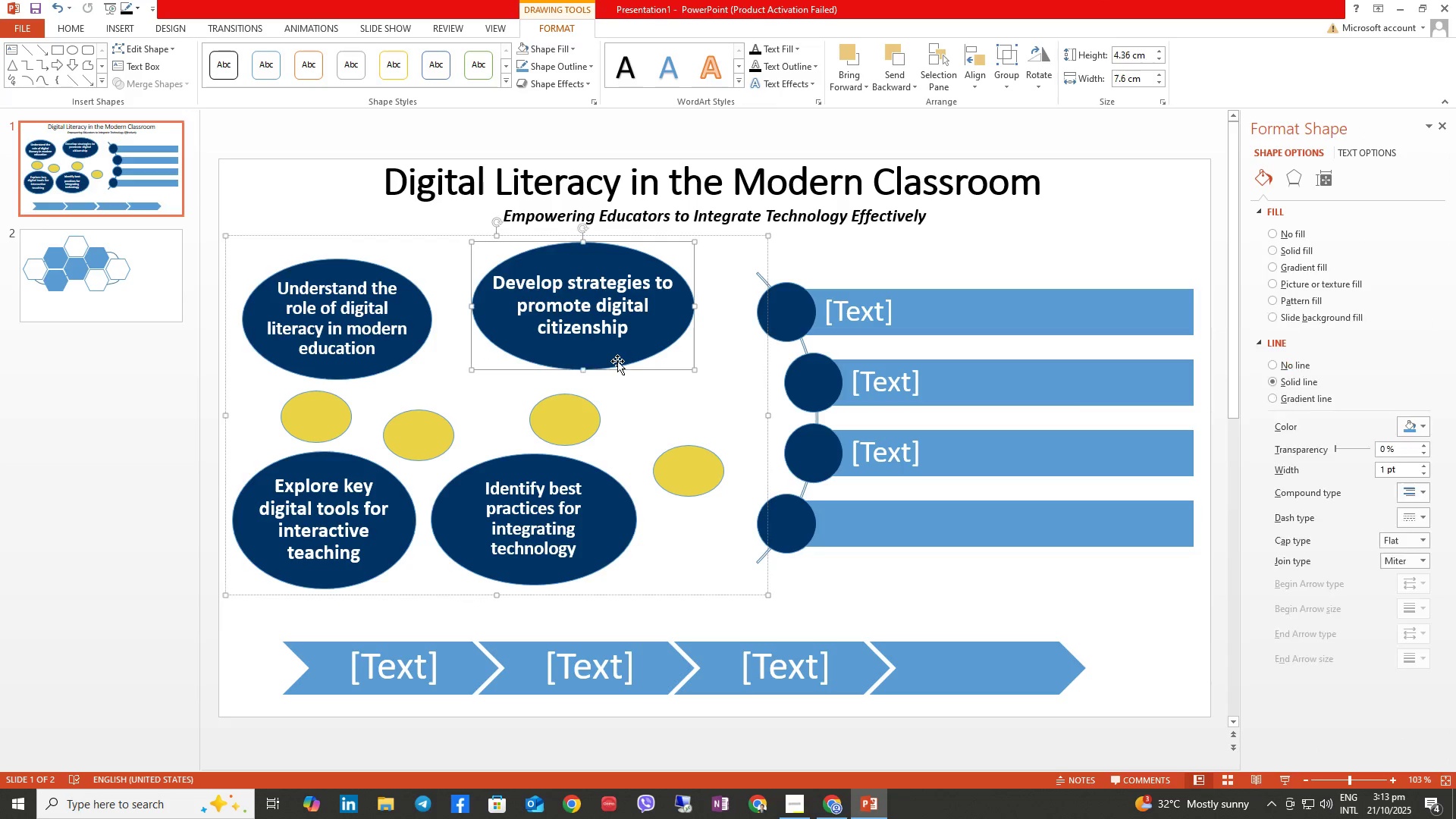 
triple_click([617, 361])
 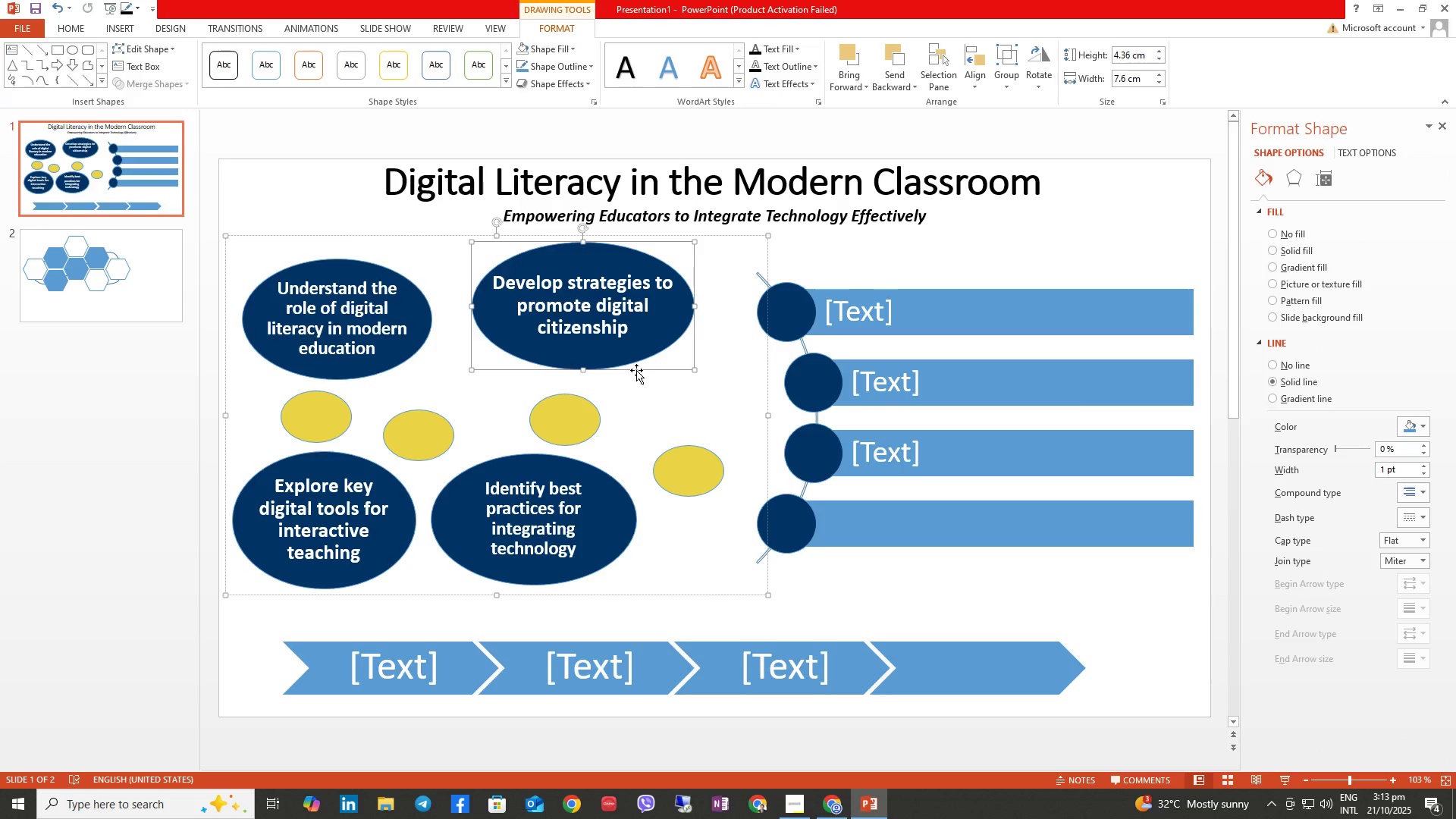 
left_click_drag(start_coordinate=[636, 370], to_coordinate=[638, 383])
 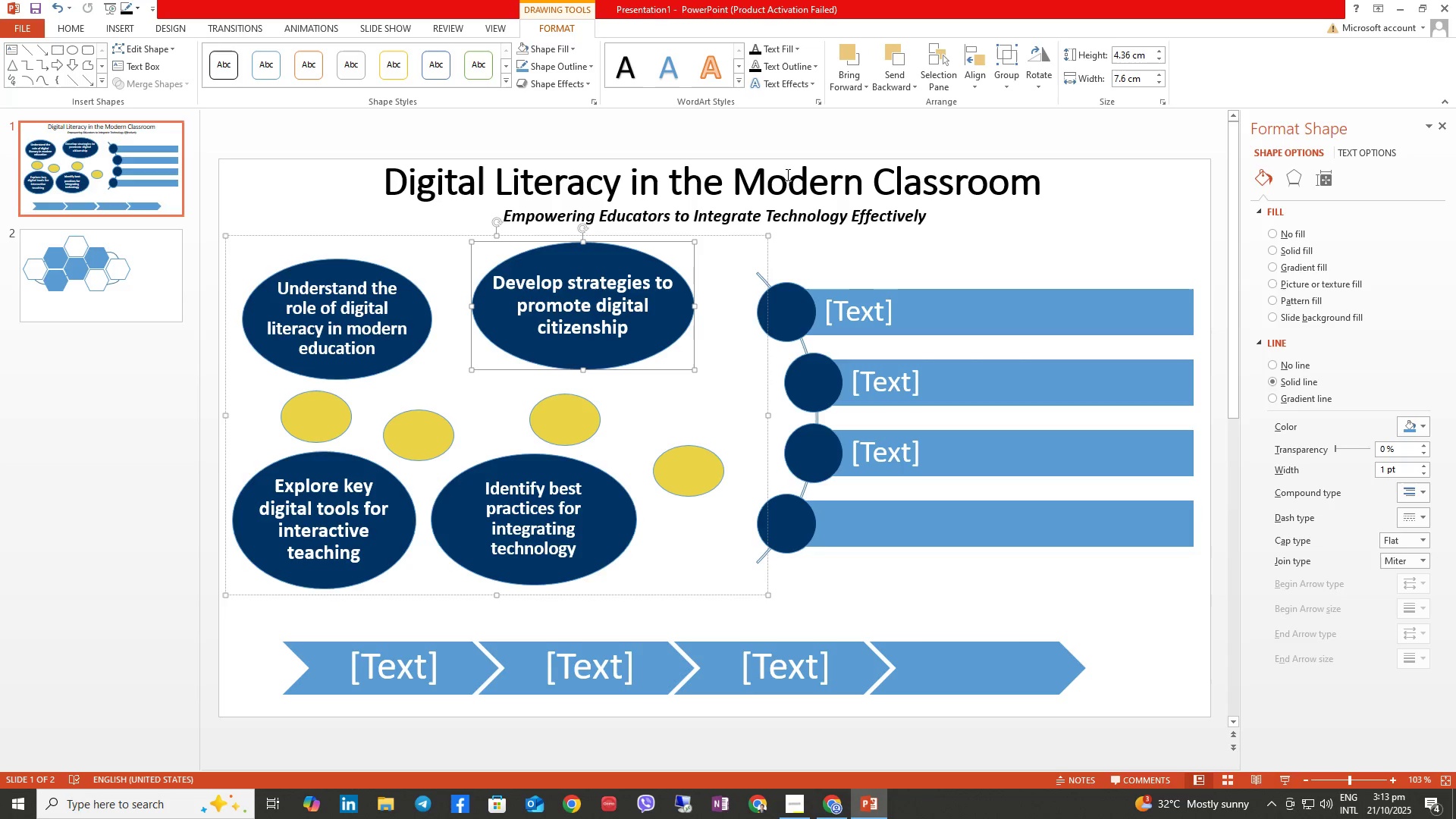 
left_click([734, 270])
 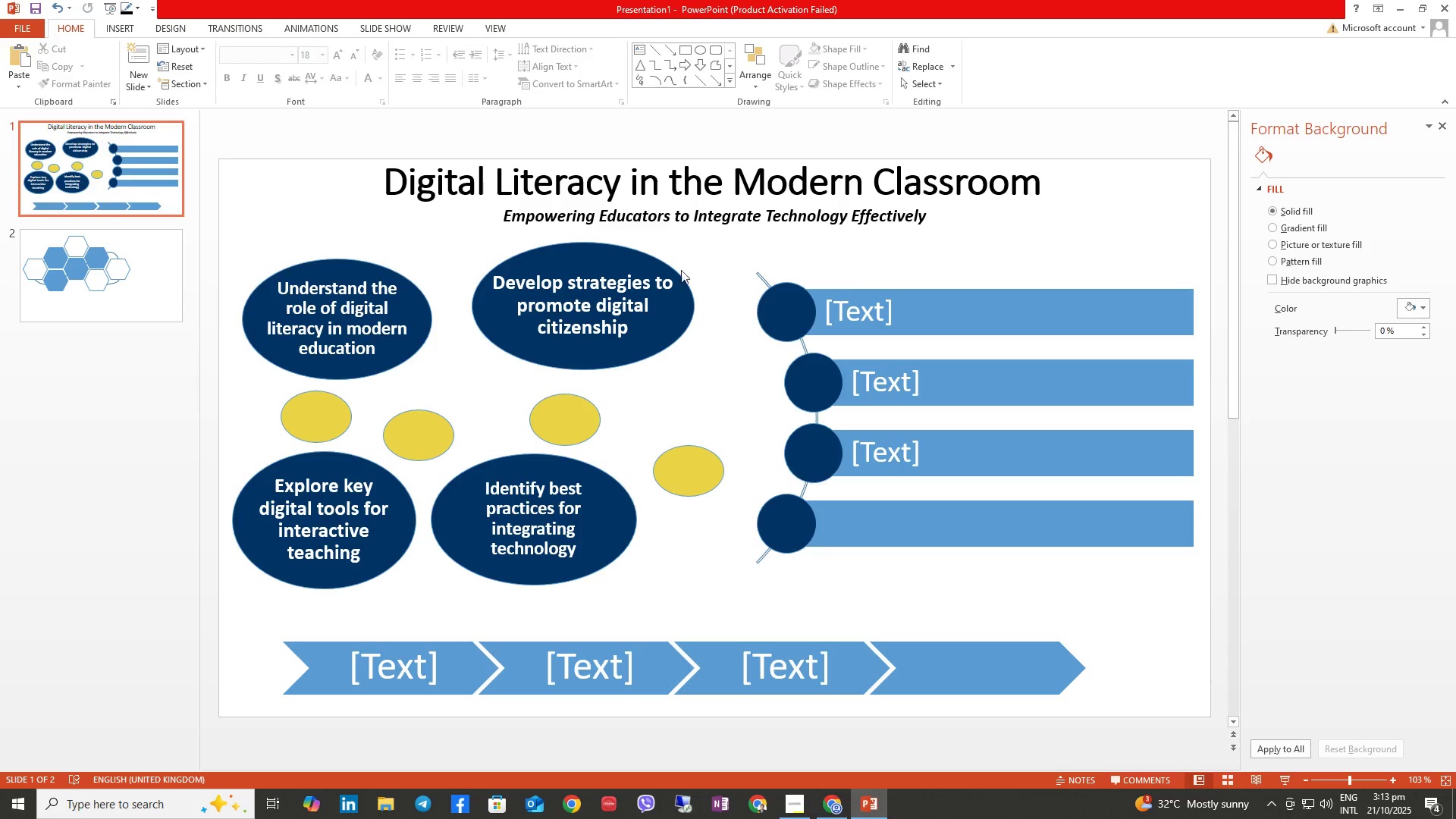 
triple_click([689, 265])
 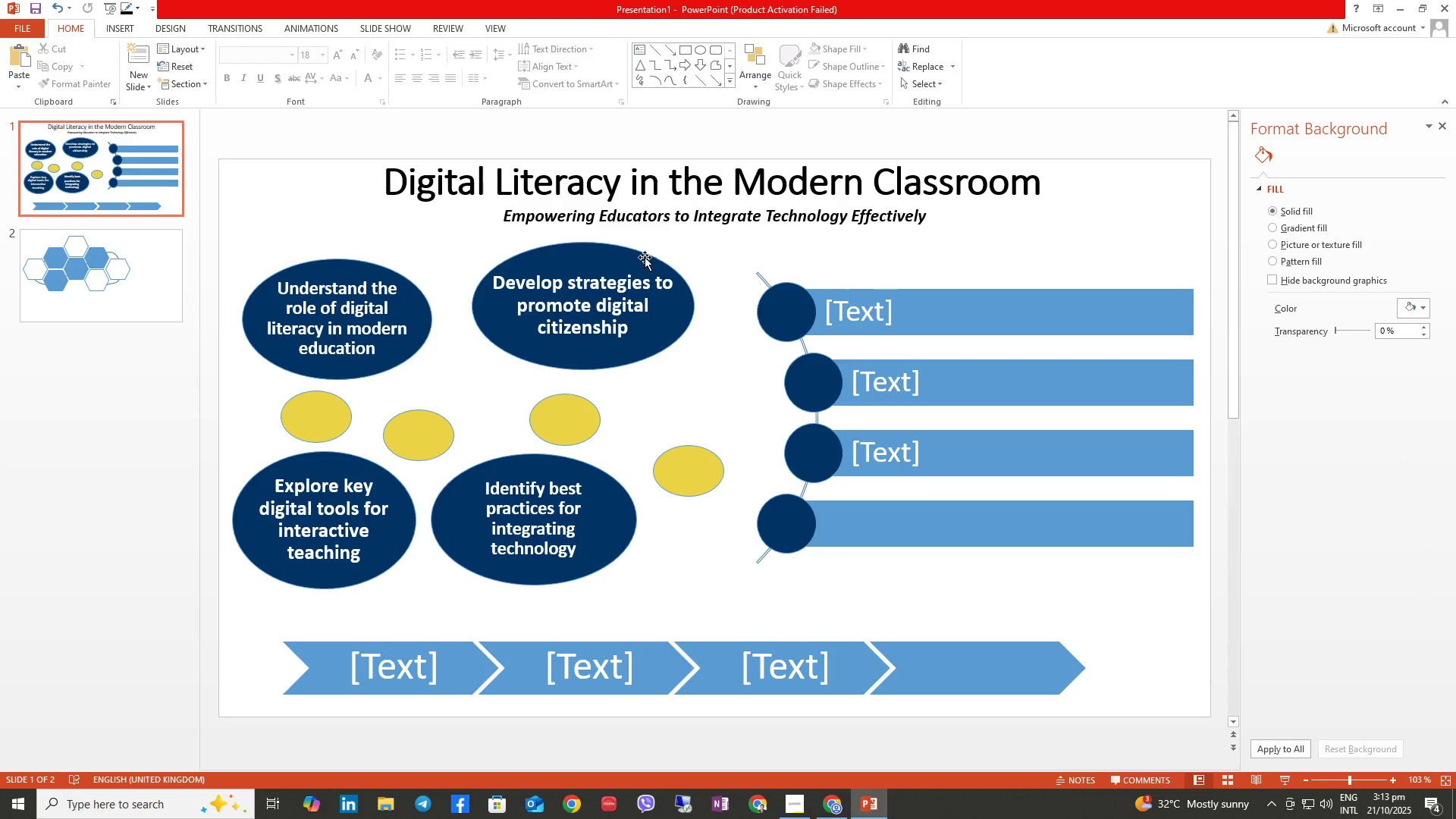 
triple_click([645, 257])
 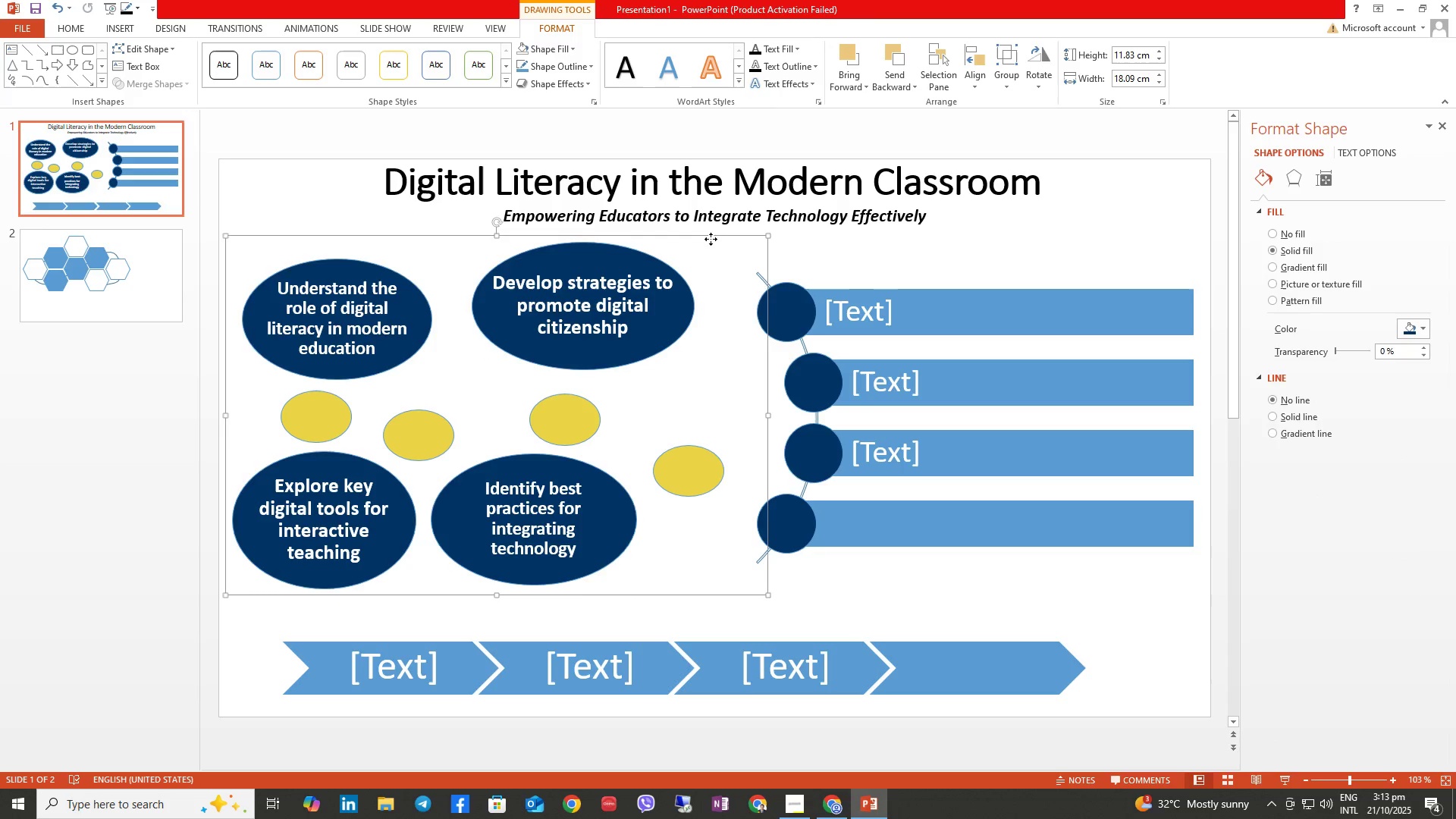 
left_click_drag(start_coordinate=[711, 238], to_coordinate=[716, 243])
 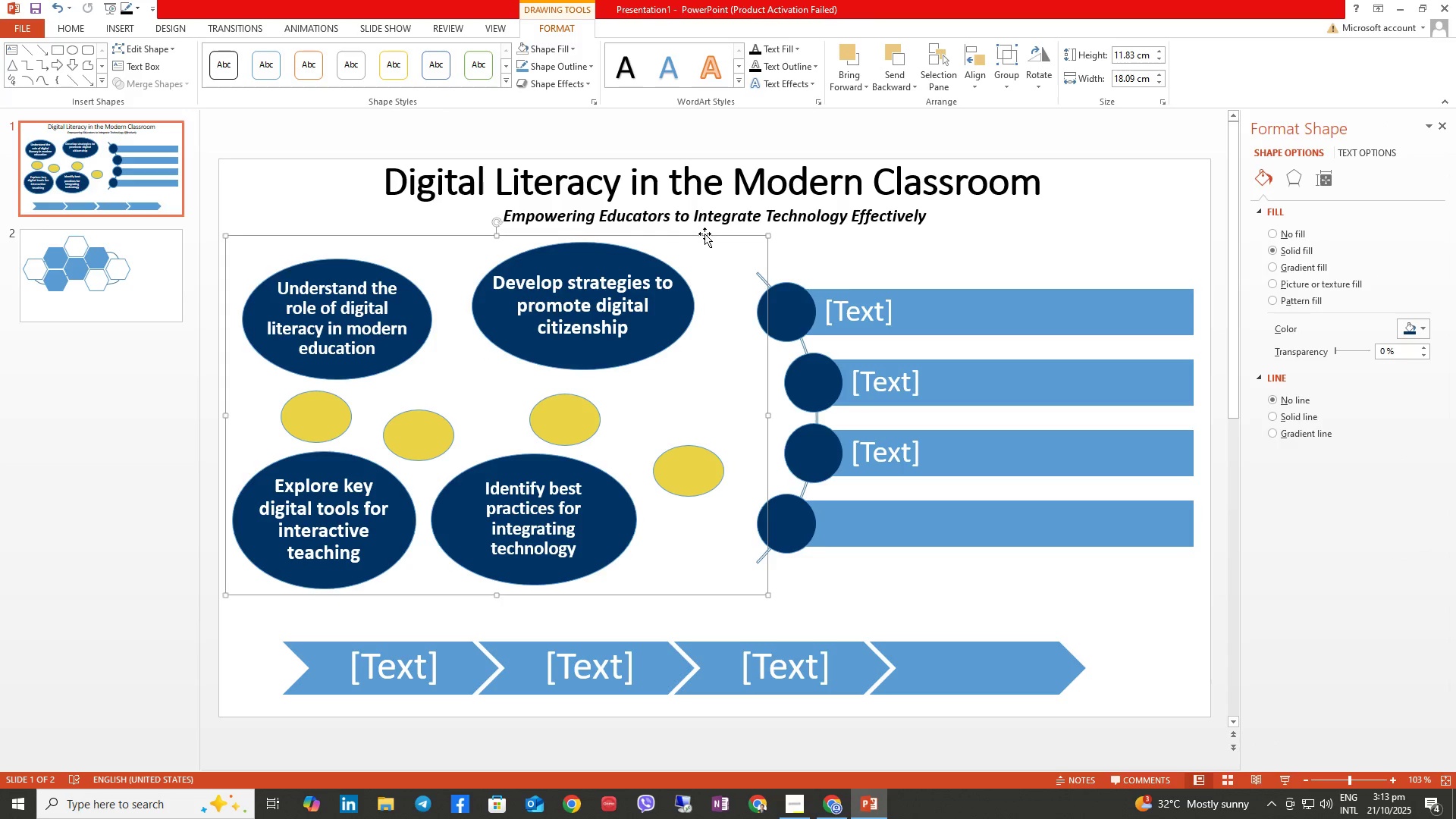 
left_click_drag(start_coordinate=[704, 237], to_coordinate=[708, 240])
 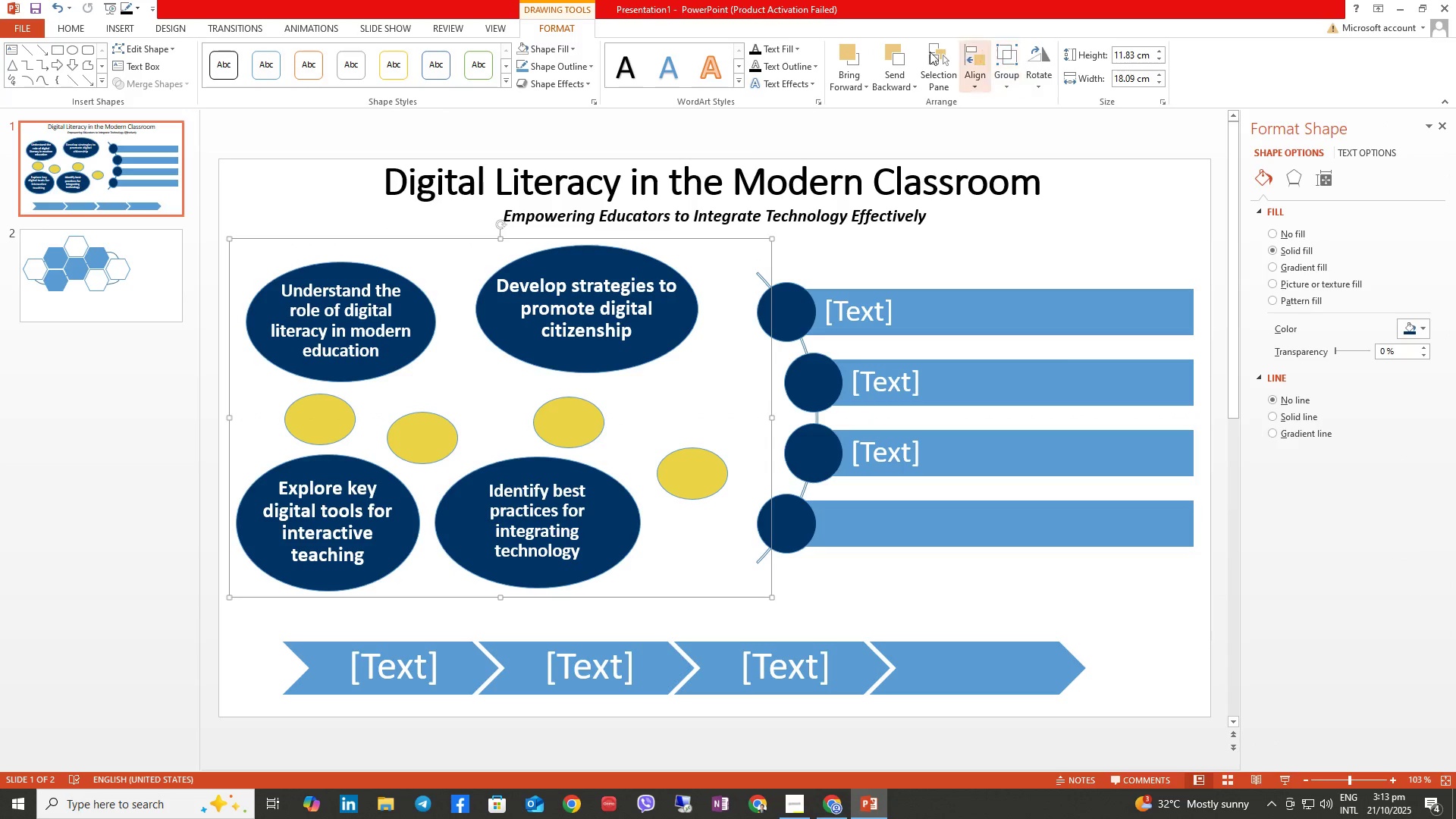 
left_click([971, 58])
 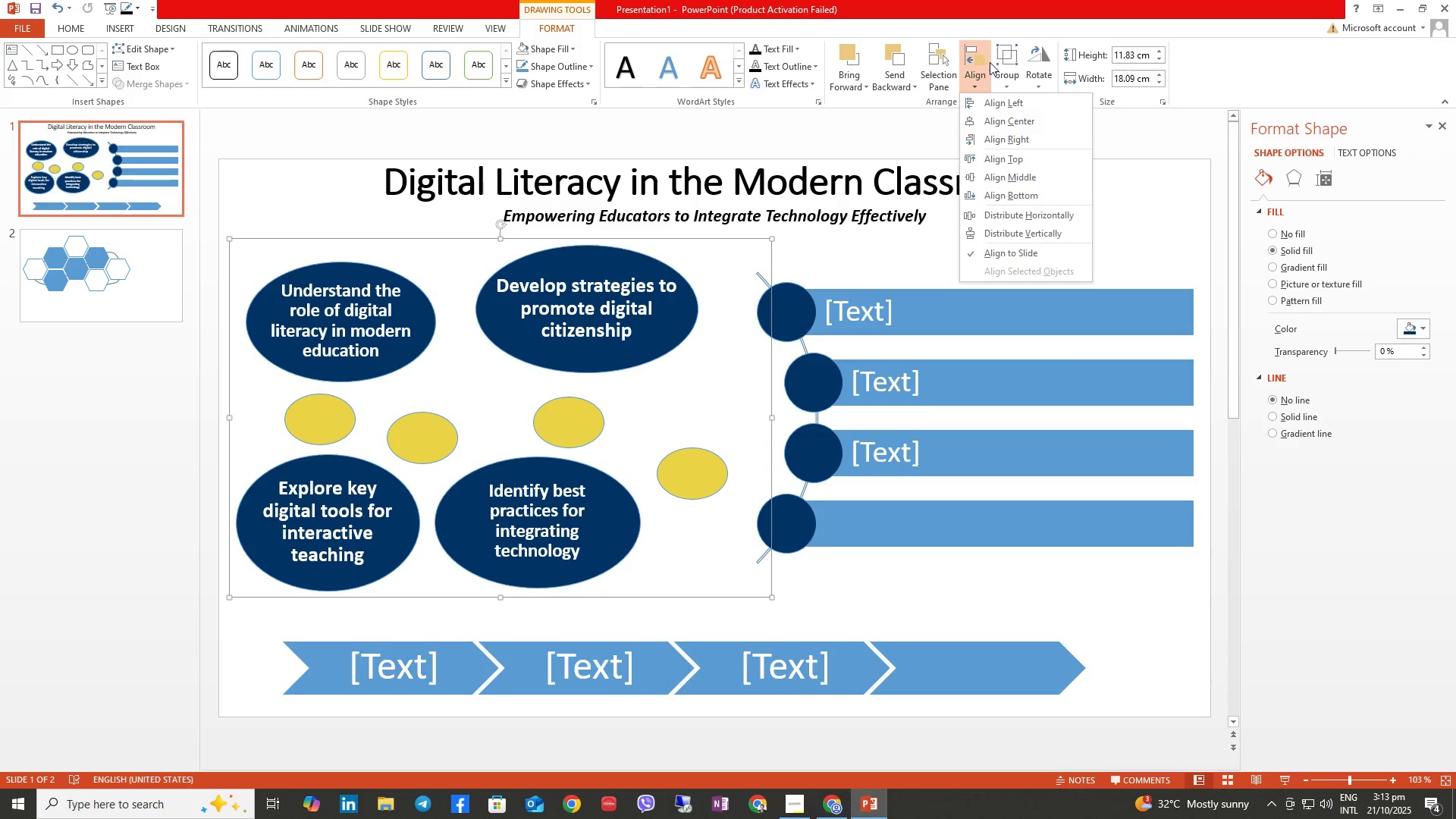 
left_click([996, 62])
 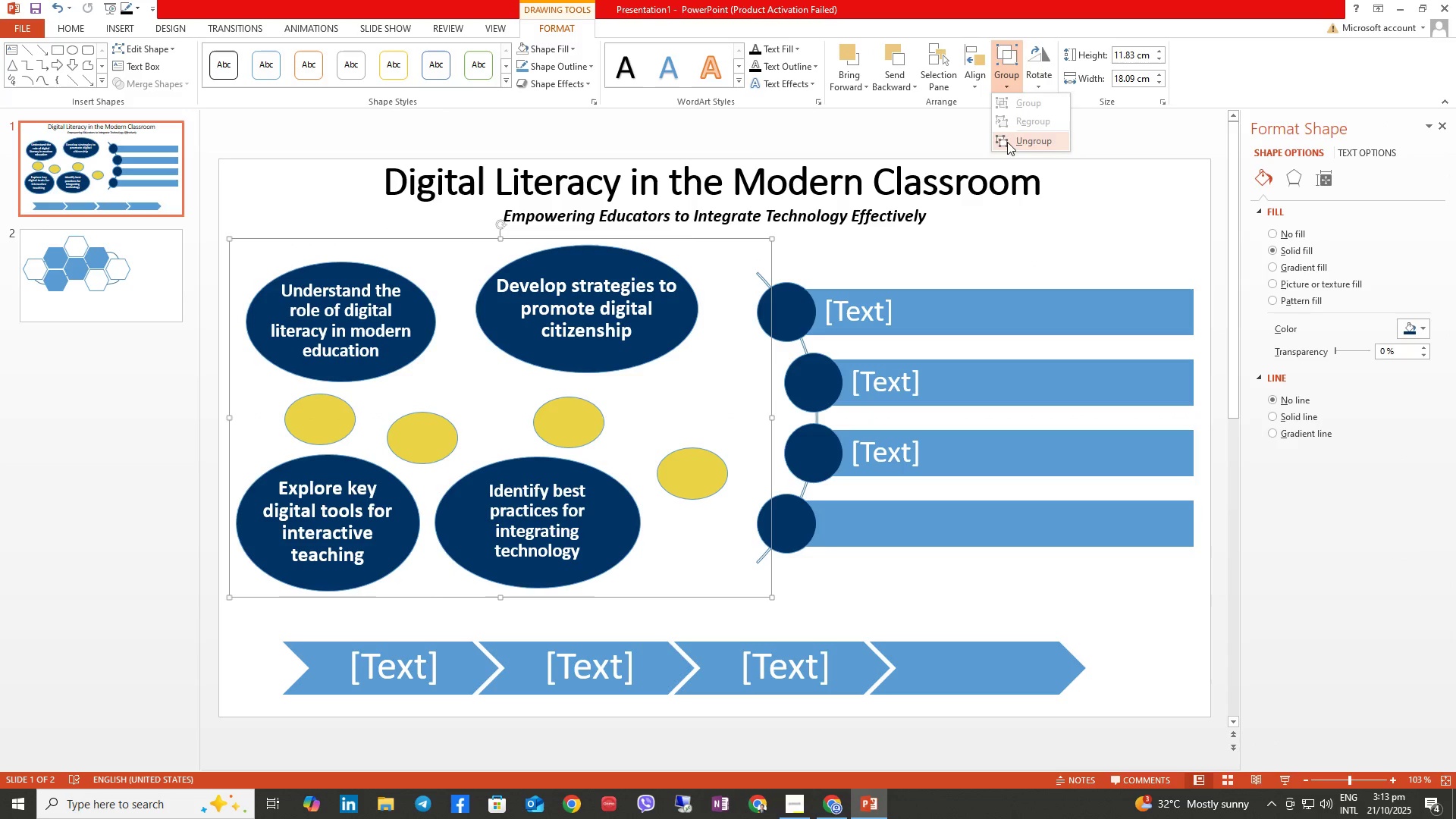 
left_click([1012, 140])
 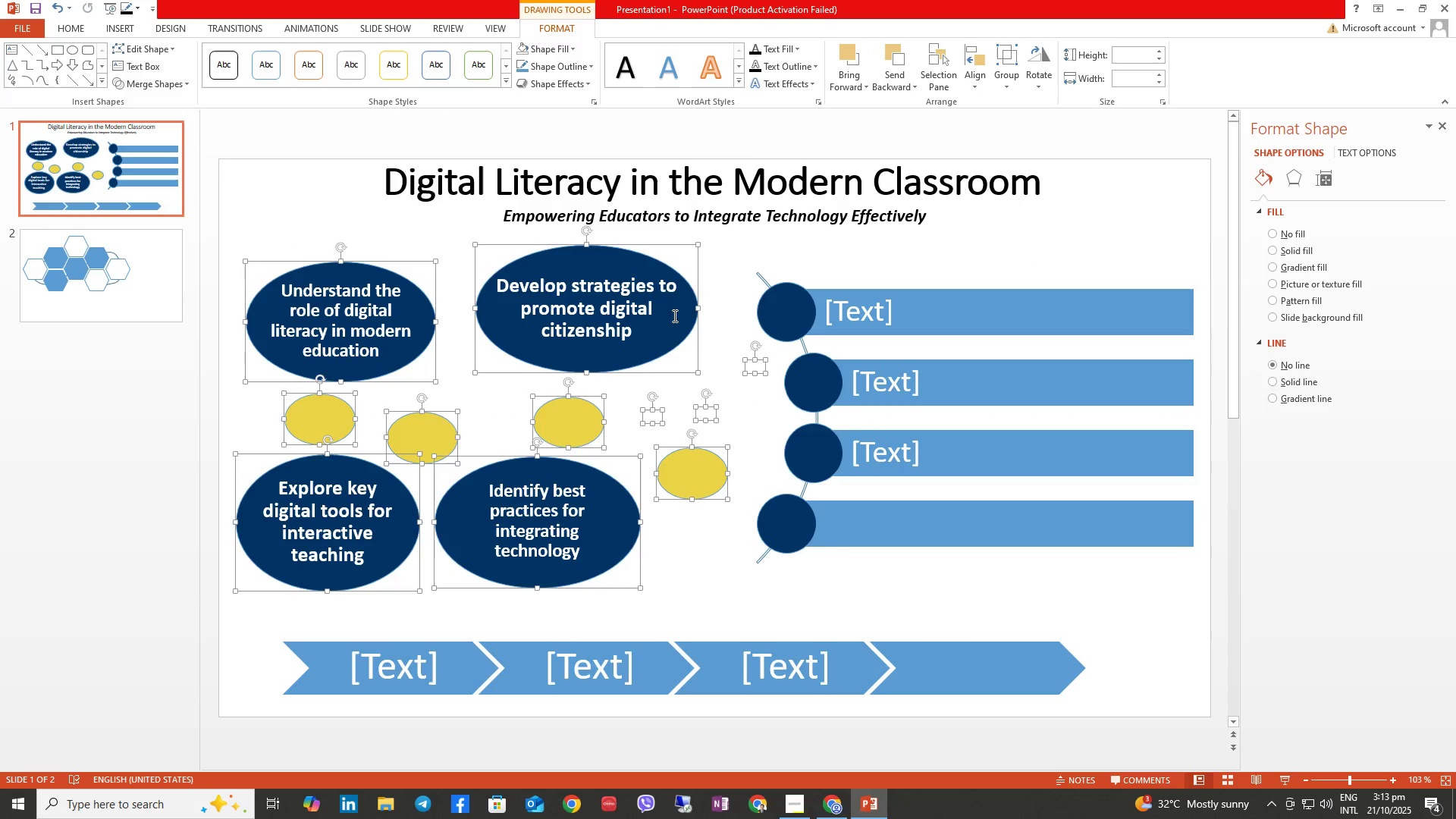 
left_click([673, 315])
 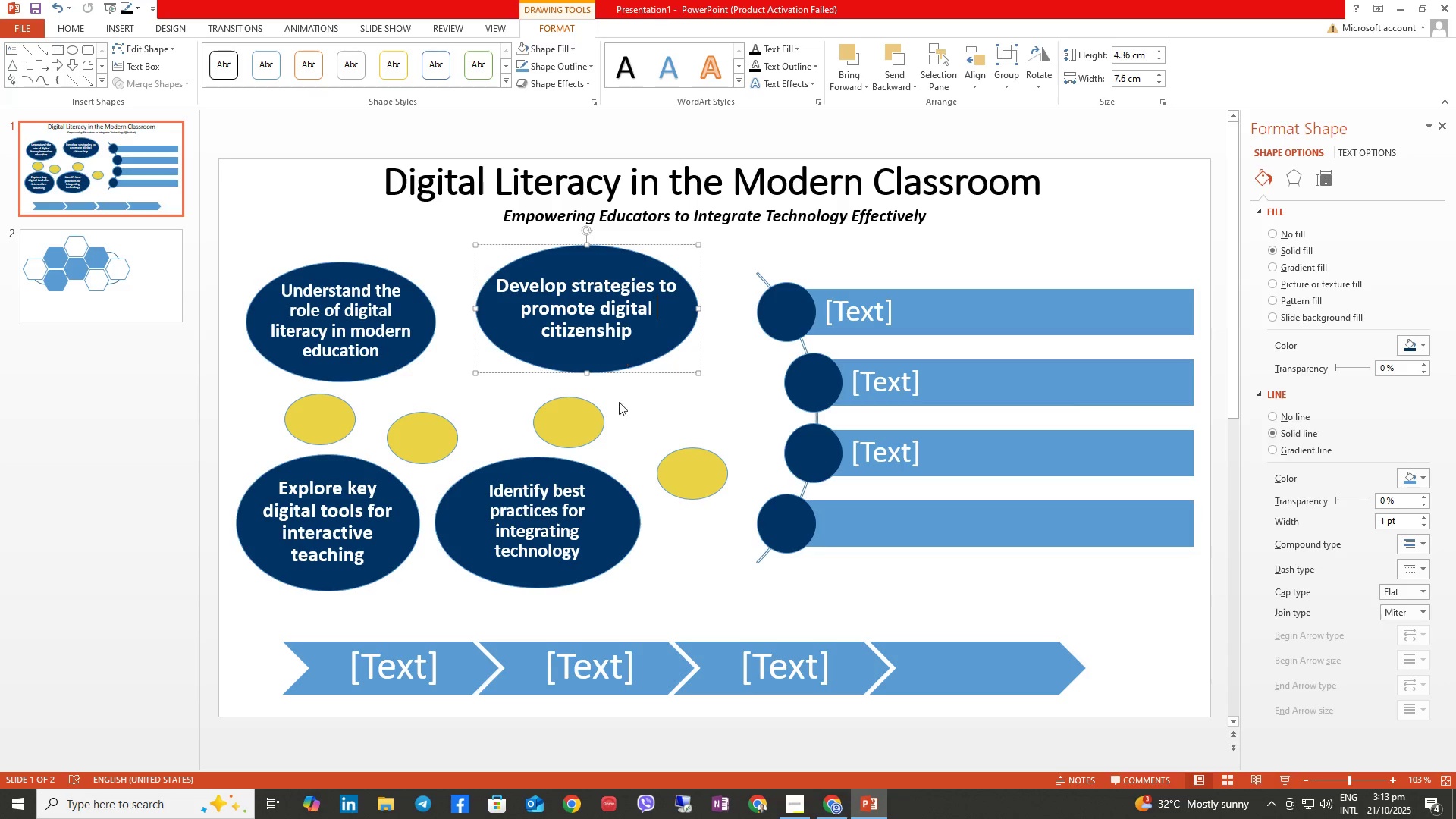 
left_click([629, 410])
 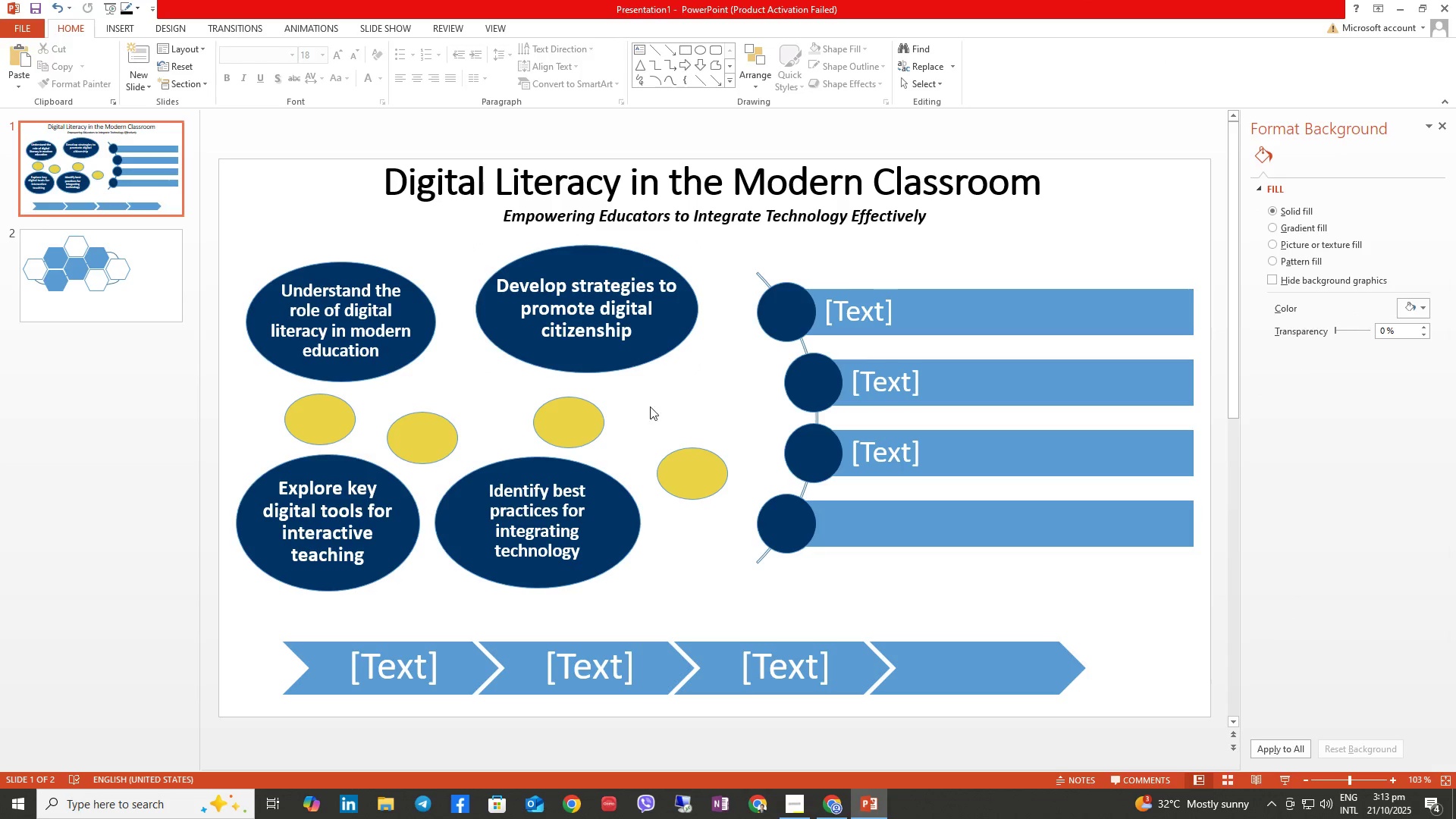 
triple_click([622, 321])
 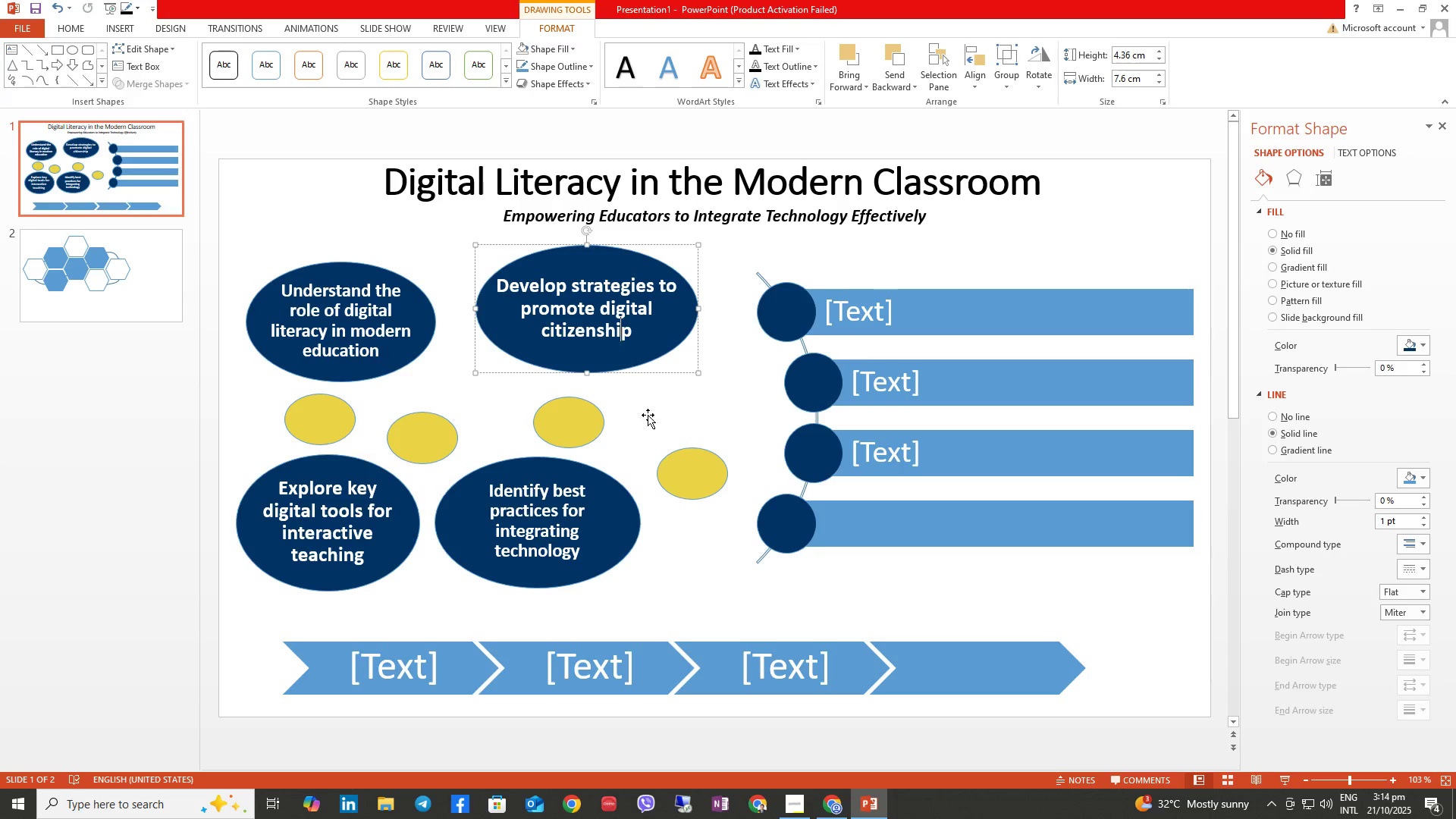 
left_click([650, 421])
 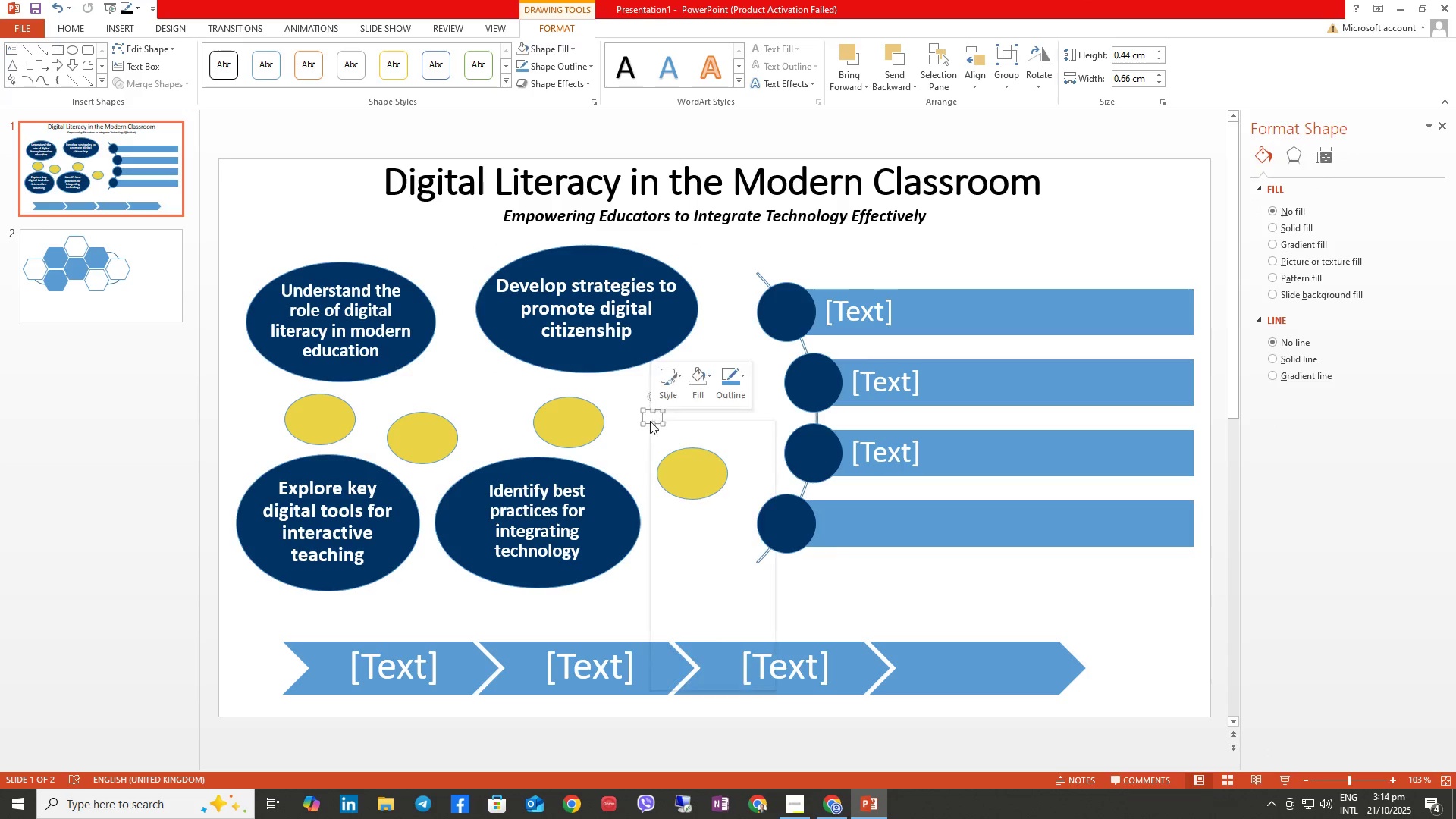 
right_click([650, 421])
 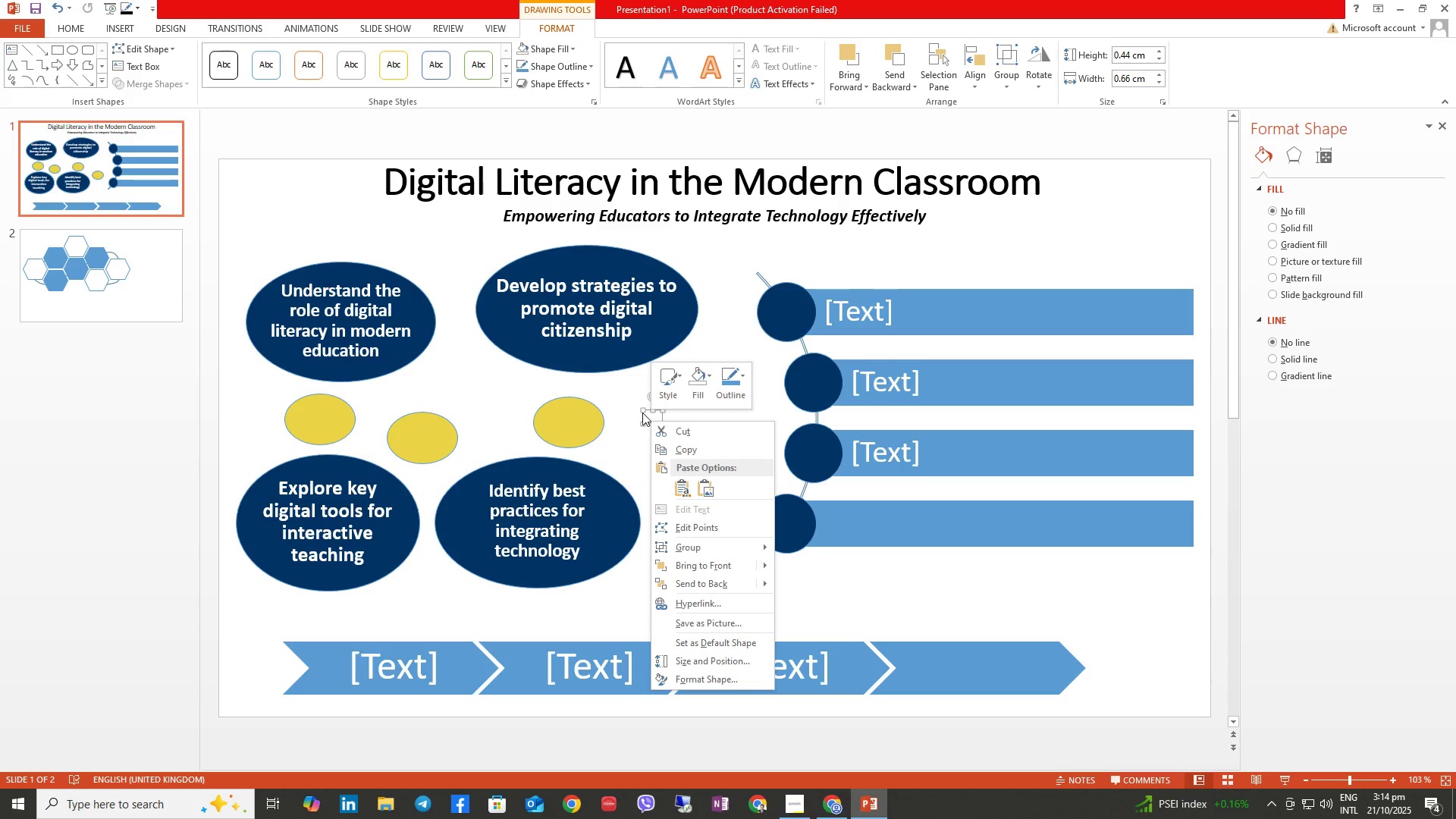 
key(T)
 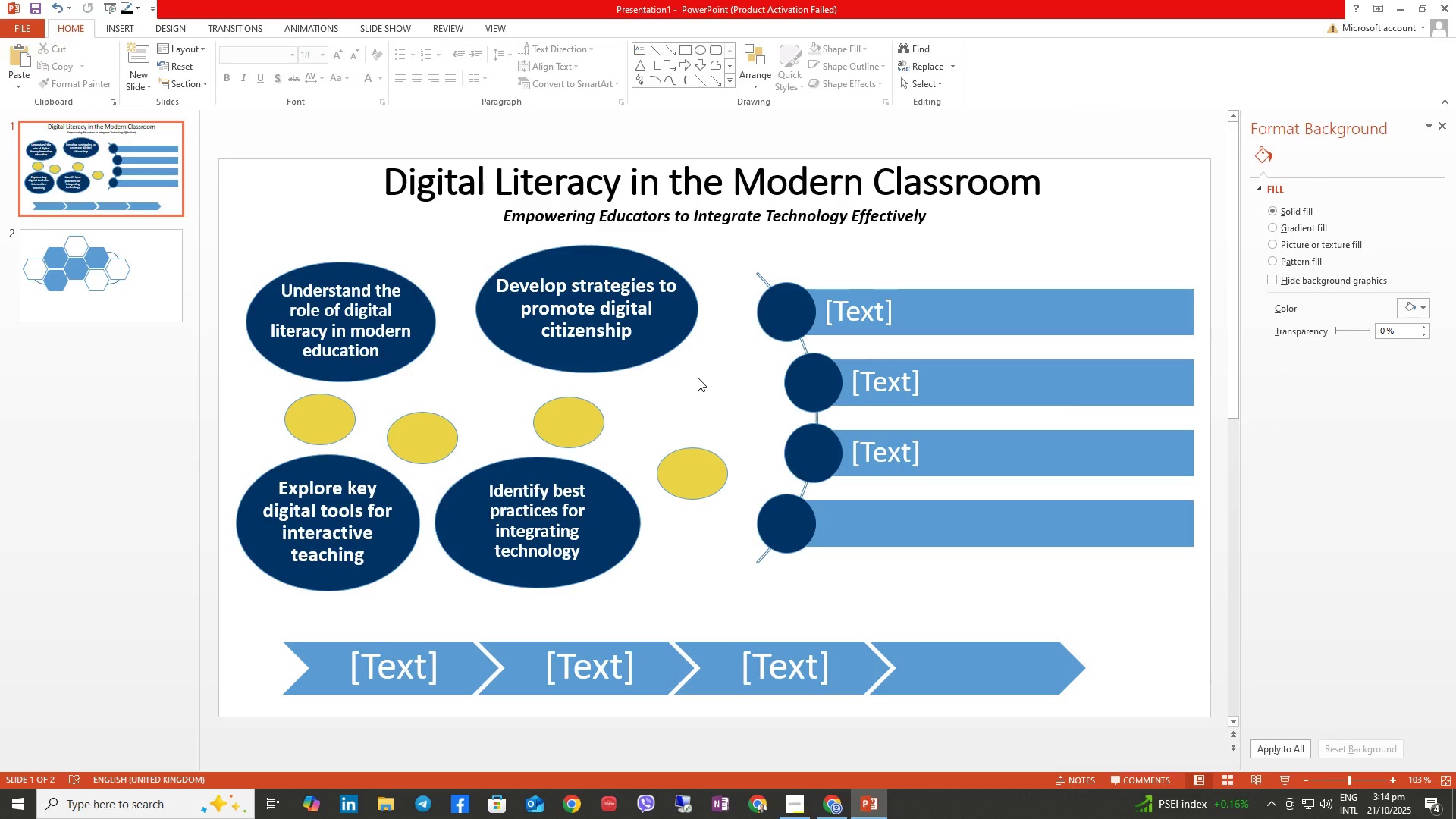 
left_click([667, 315])
 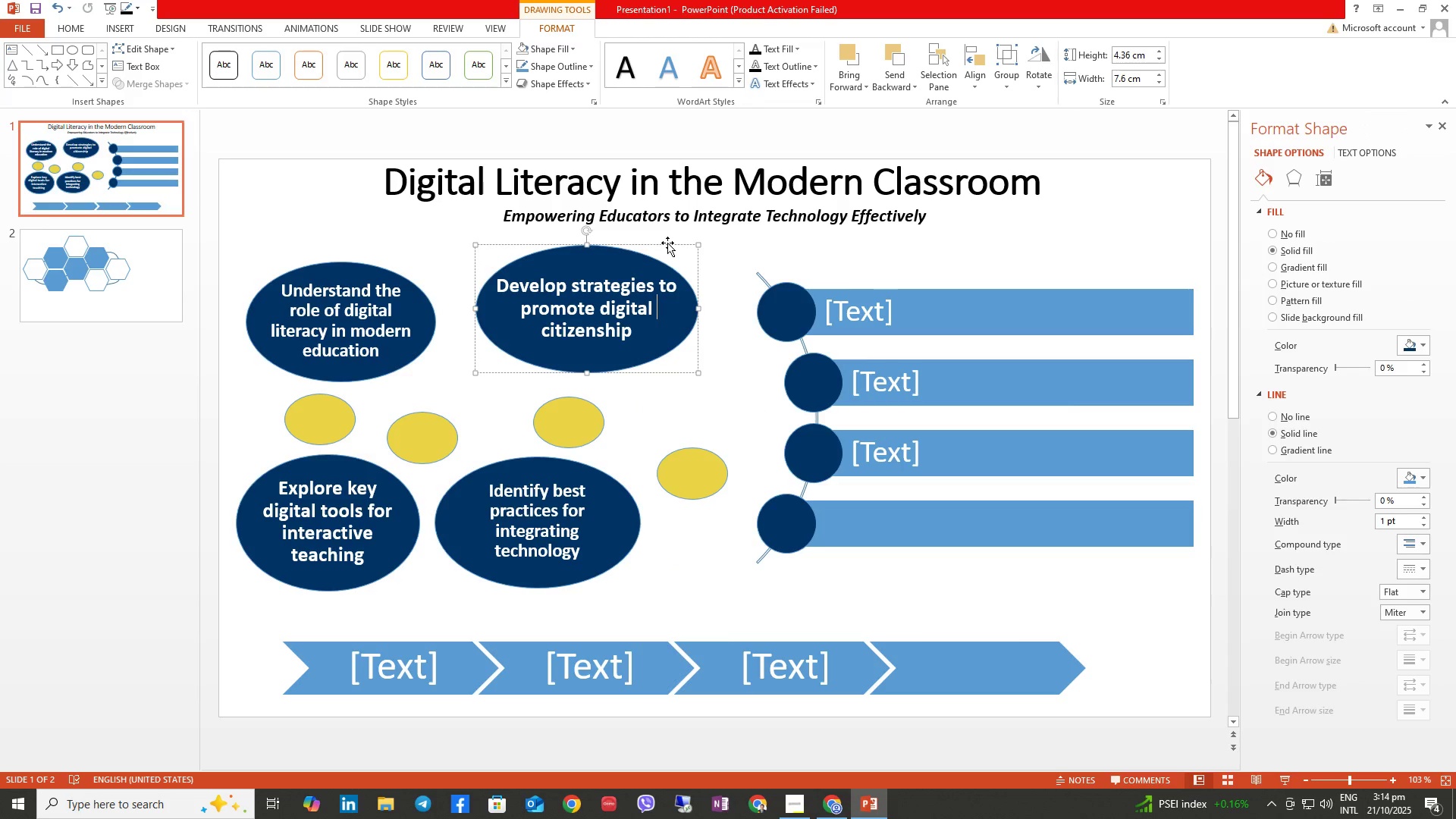 
left_click_drag(start_coordinate=[667, 243], to_coordinate=[636, 267])
 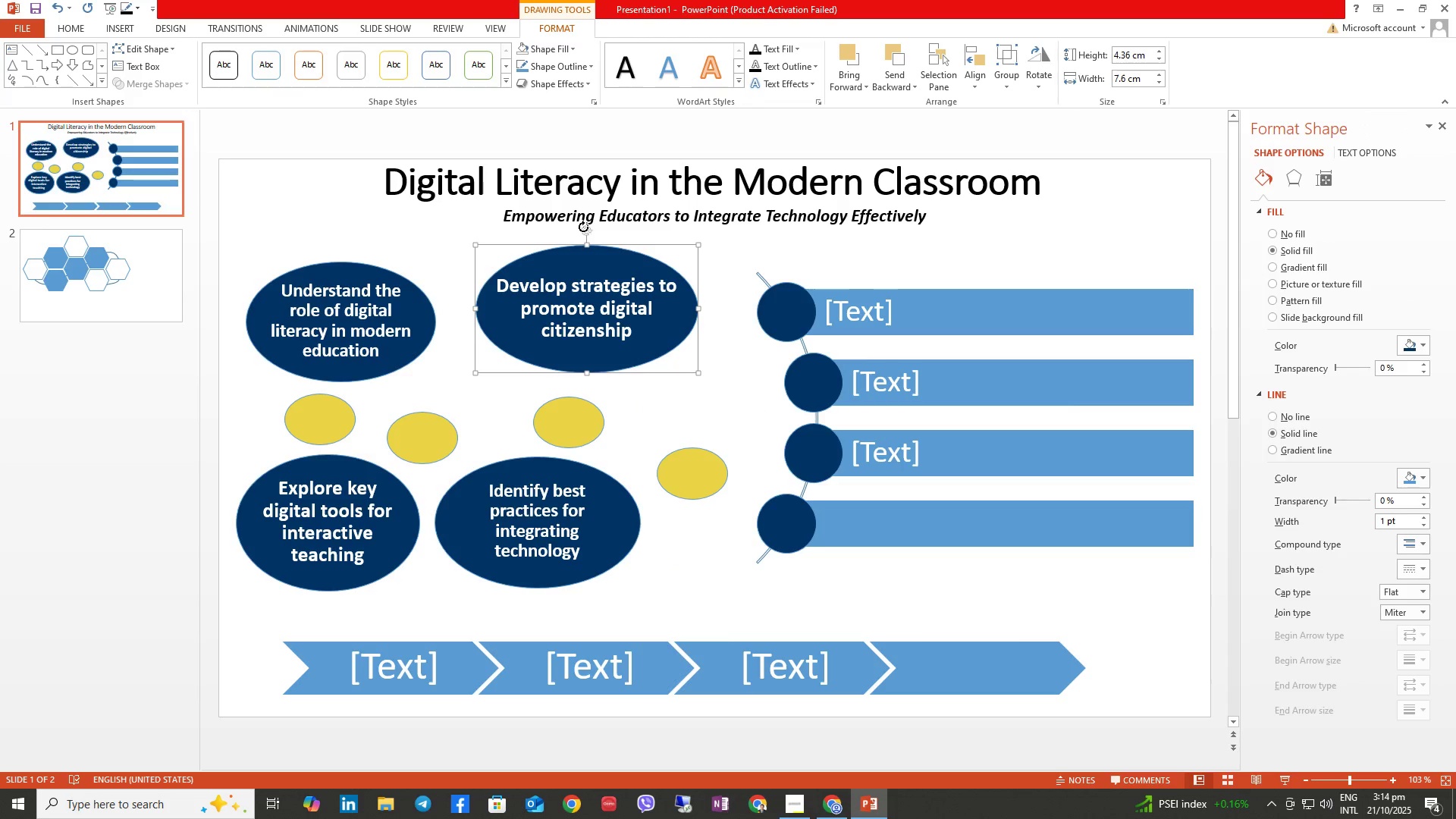 
left_click_drag(start_coordinate=[585, 228], to_coordinate=[617, 238])
 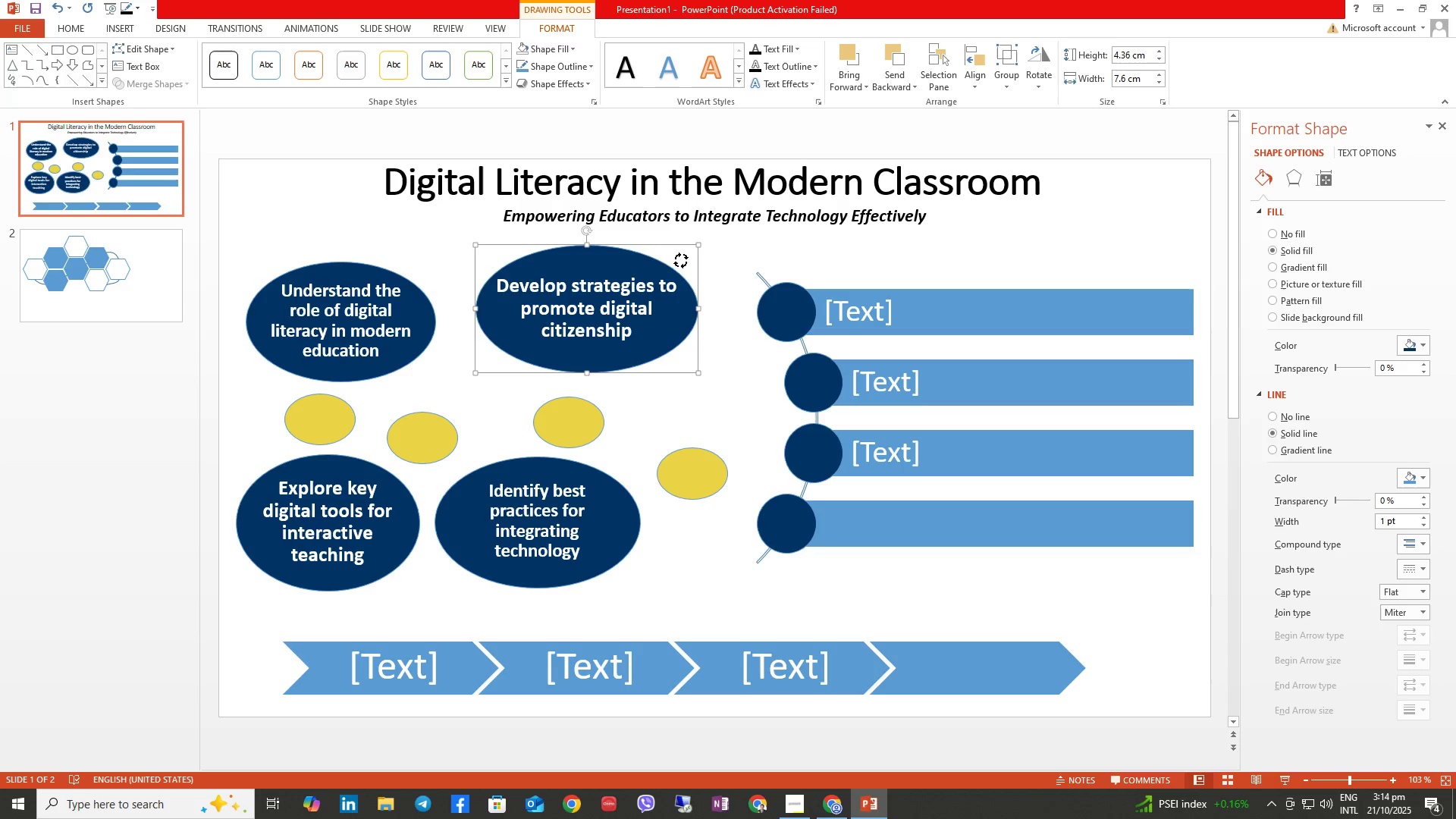 
left_click([680, 259])
 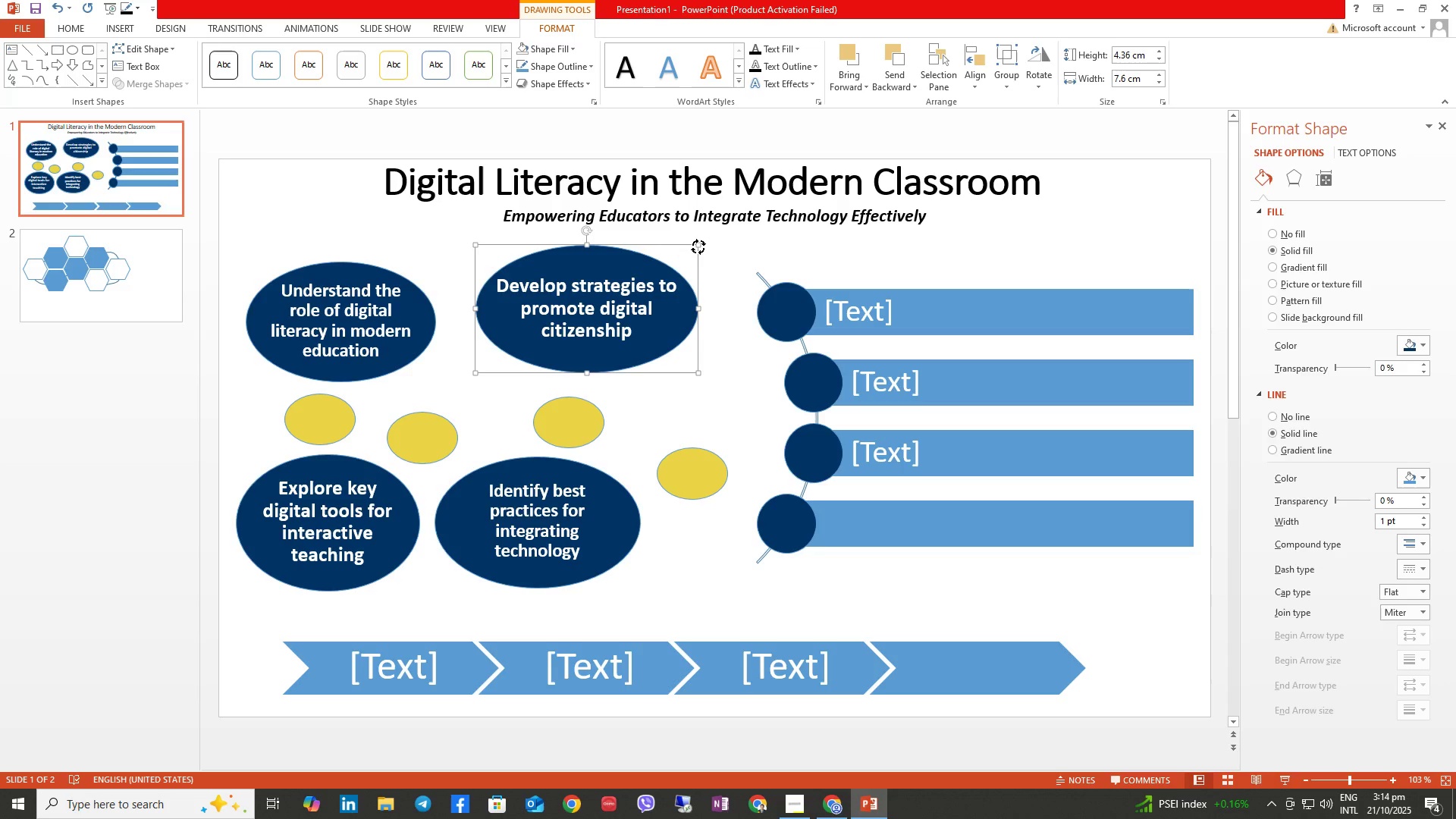 
left_click([698, 246])